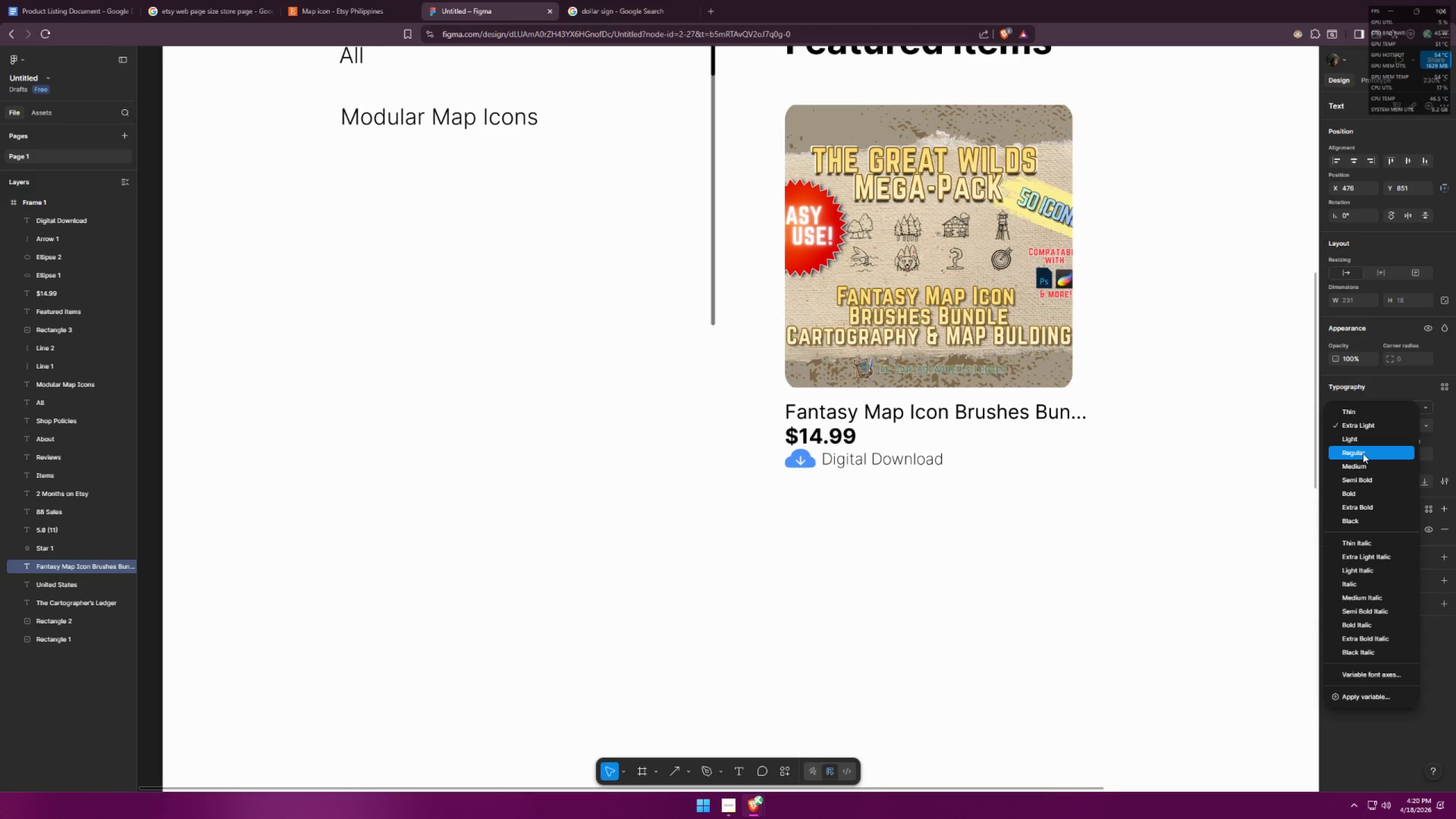 
double_click([1073, 491])
 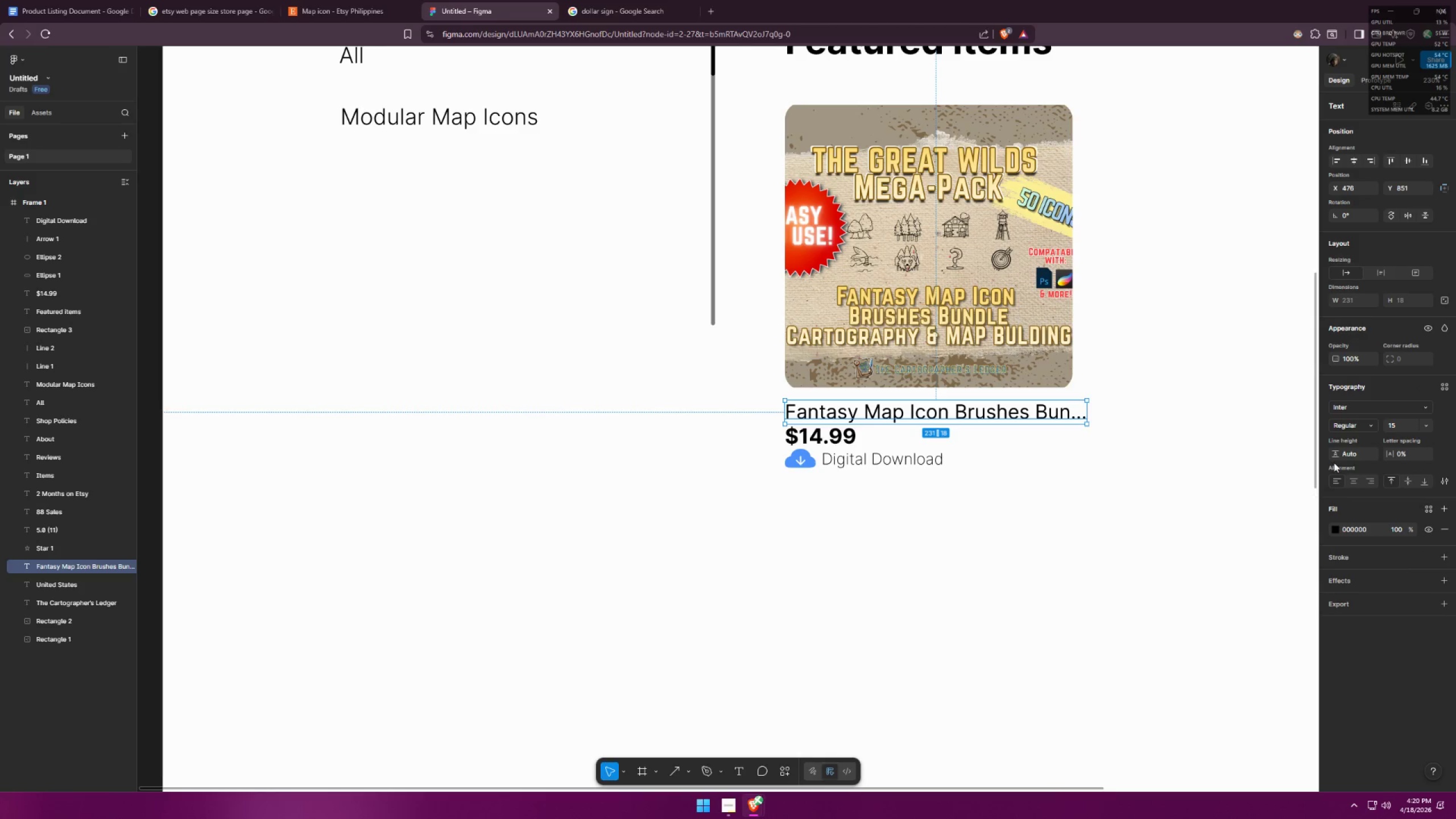 
left_click([1346, 427])
 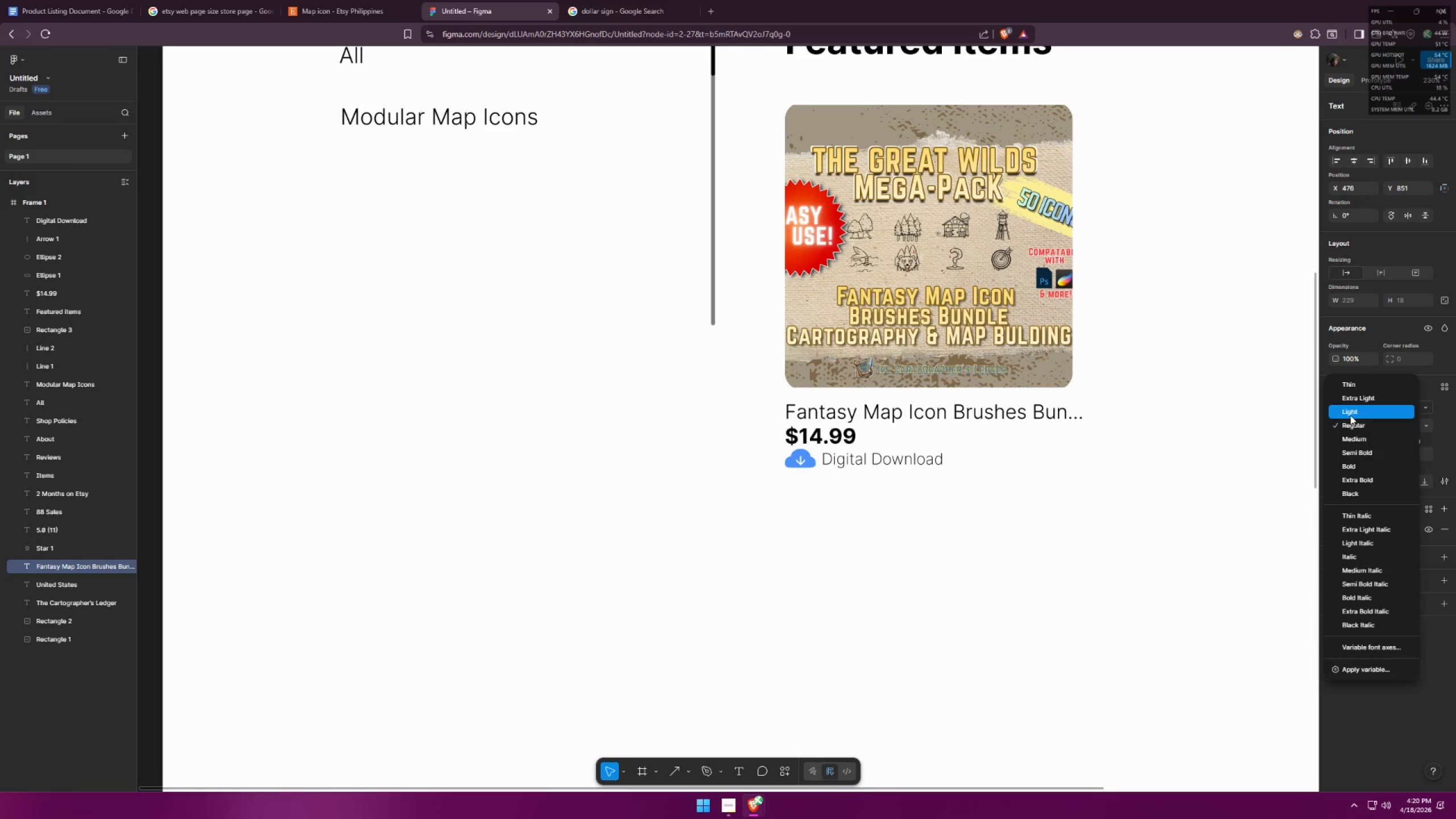 
double_click([1158, 474])
 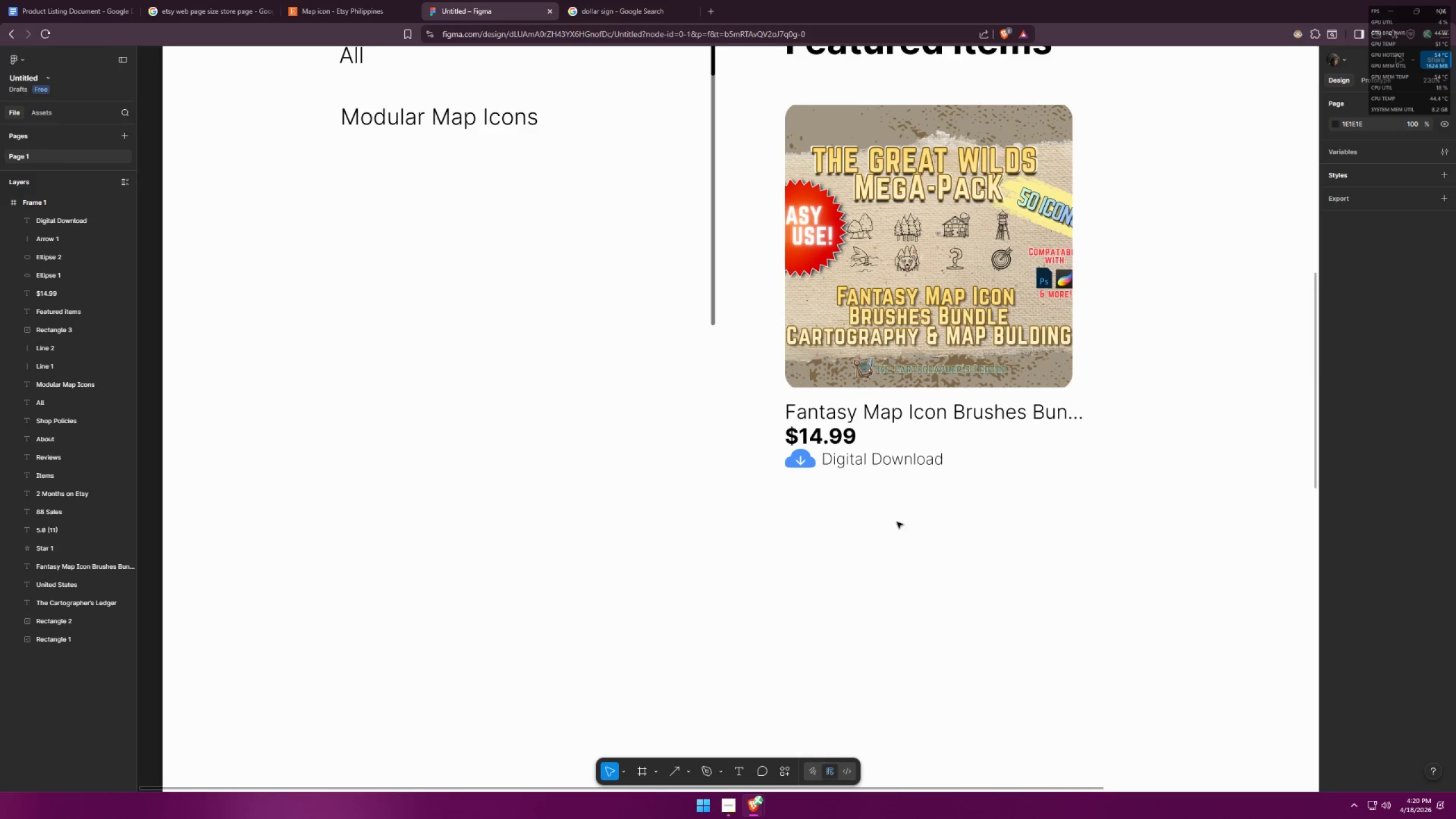 
hold_key(key=ControlLeft, duration=1.23)
scroll: coordinate [936, 486], scroll_direction: down, amount: 9.0
 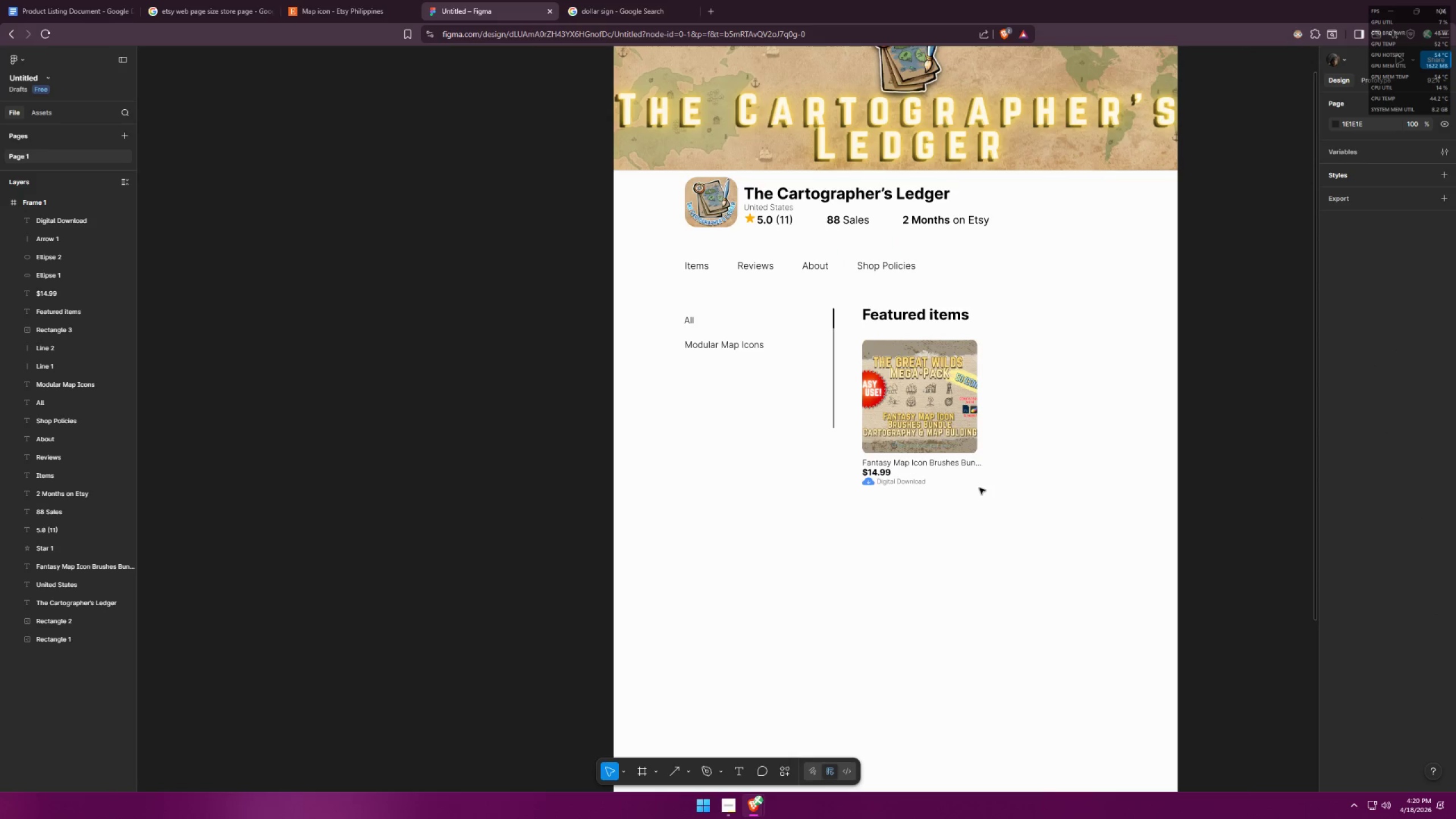 
hold_key(key=ControlLeft, duration=1.5)
scroll: coordinate [1002, 450], scroll_direction: down, amount: 4.0
 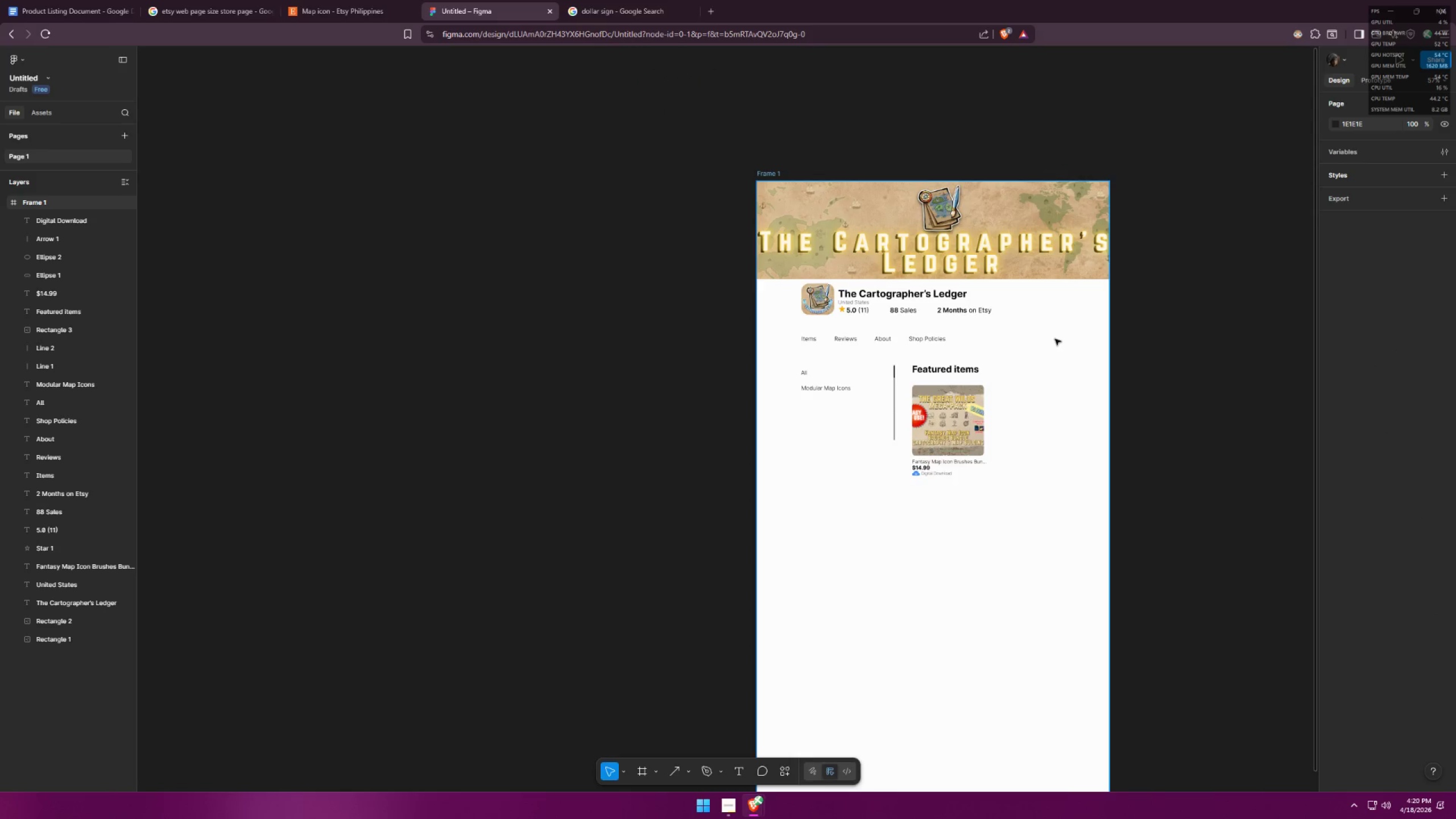 
hold_key(key=ControlLeft, duration=0.38)
hold_key(key=ControlLeft, duration=0.33)
scroll: coordinate [1045, 420], scroll_direction: up, amount: 8.0
 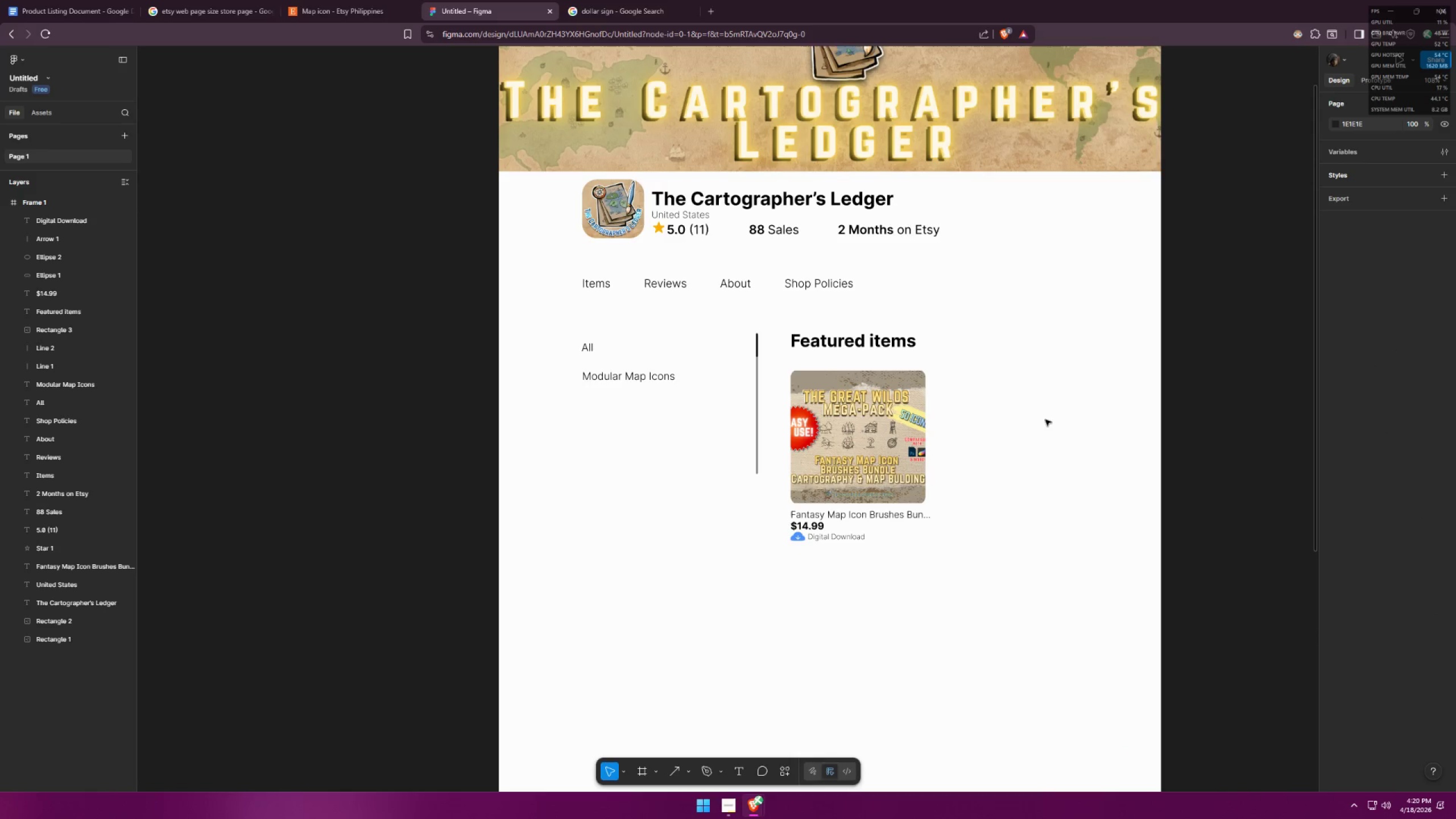 
key(Alt+AltLeft)
 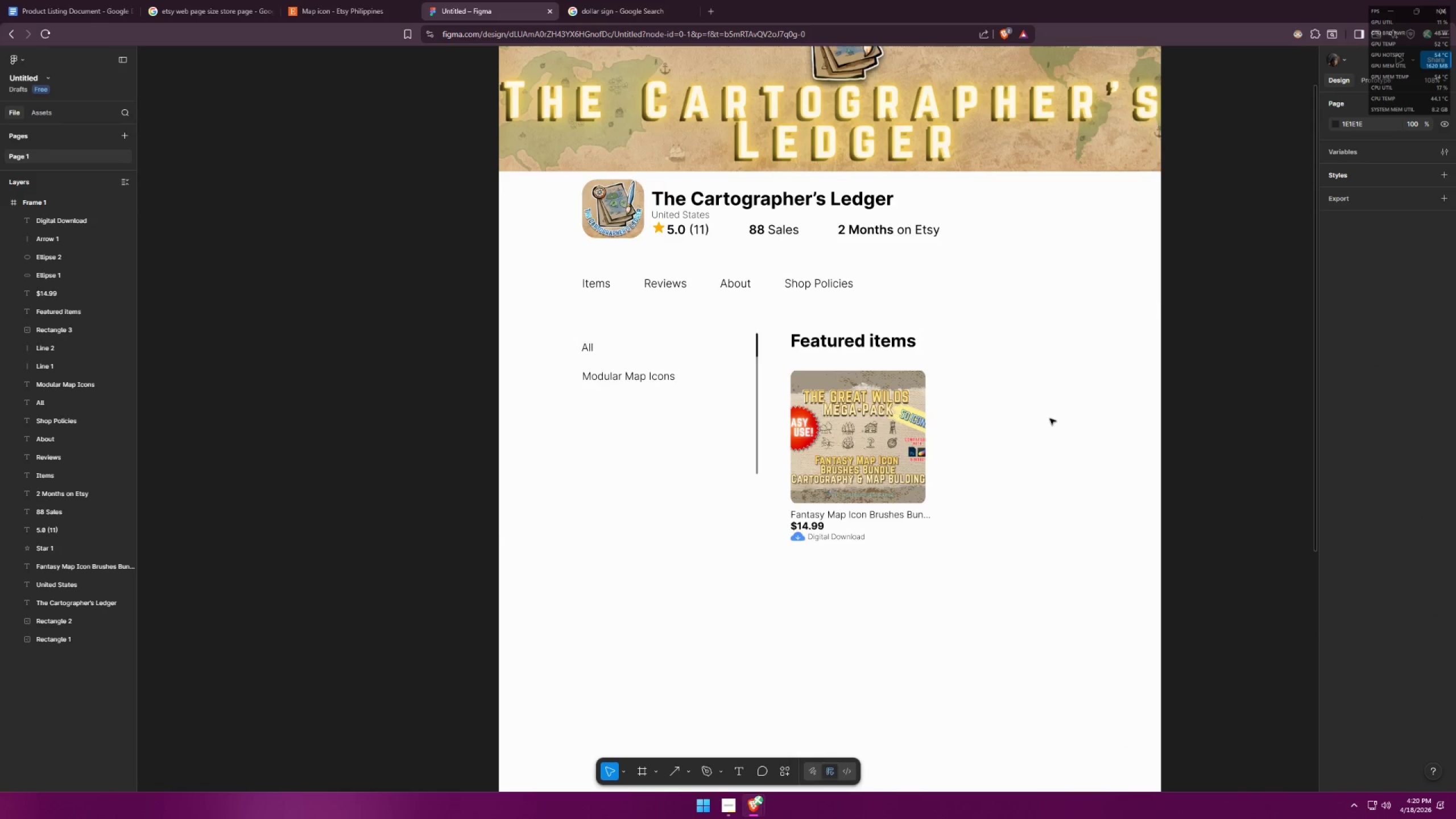 
key(Alt+Tab)
 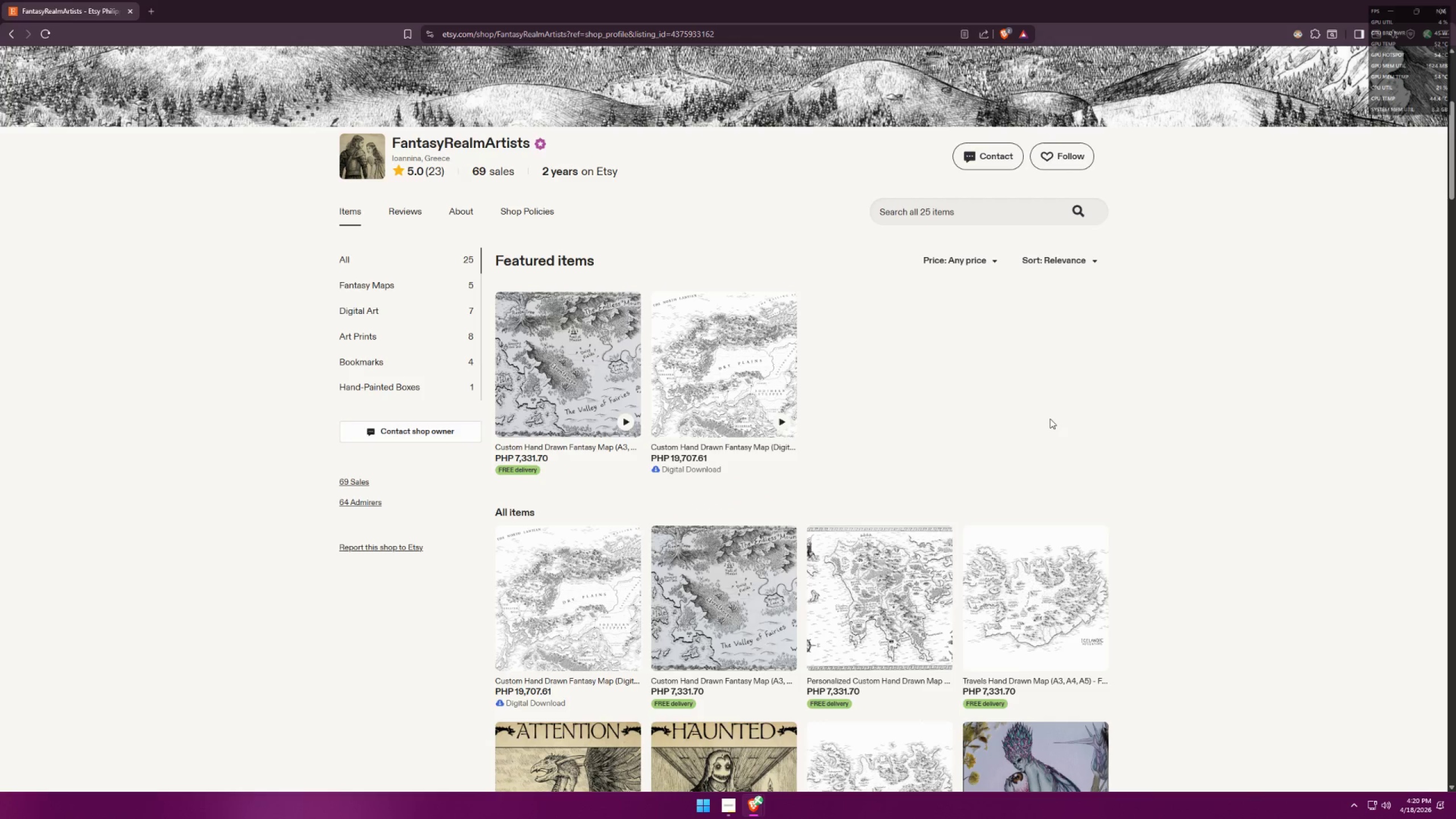 
key(Alt+AltLeft)
 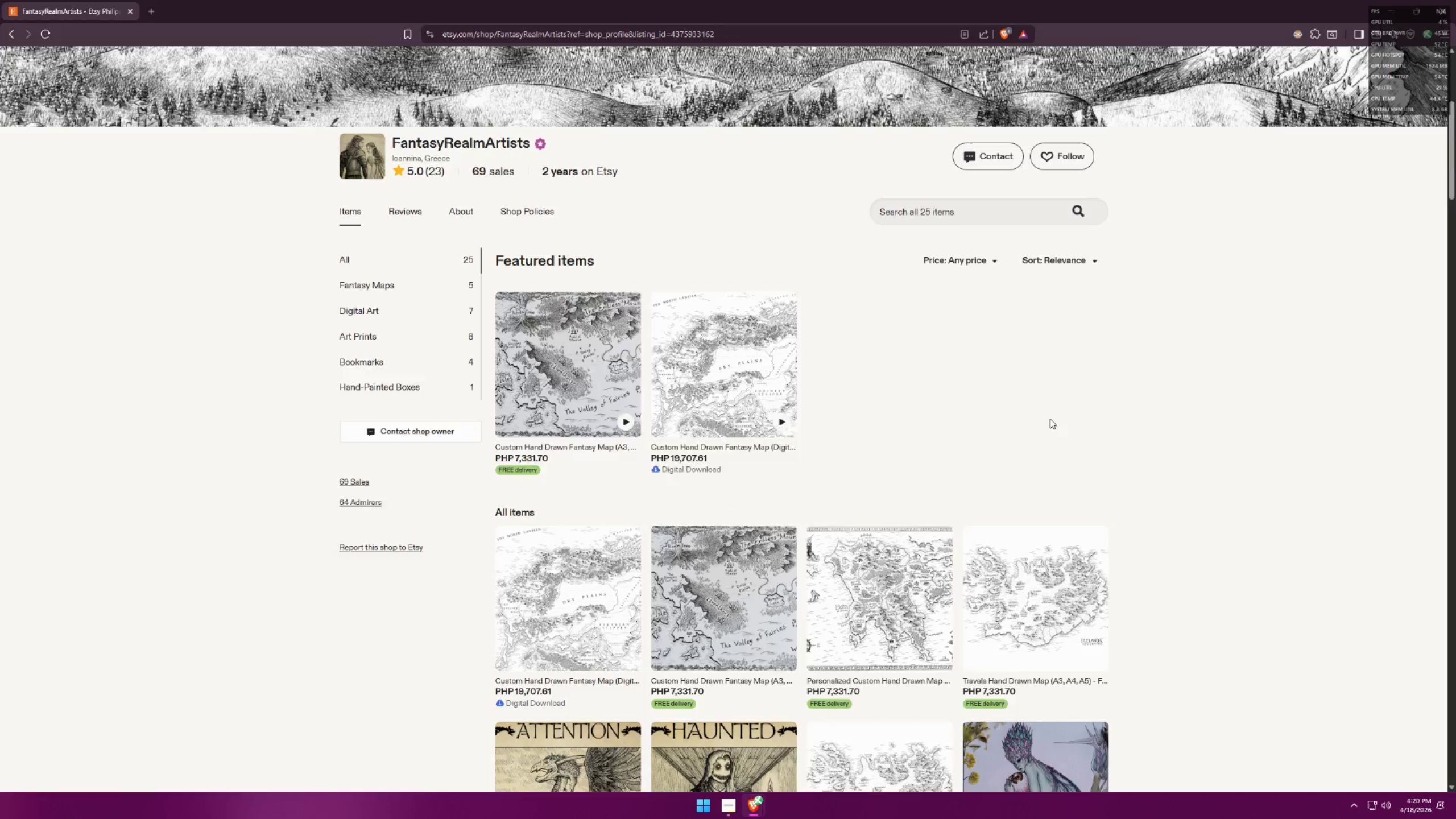 
key(Alt+Tab)
 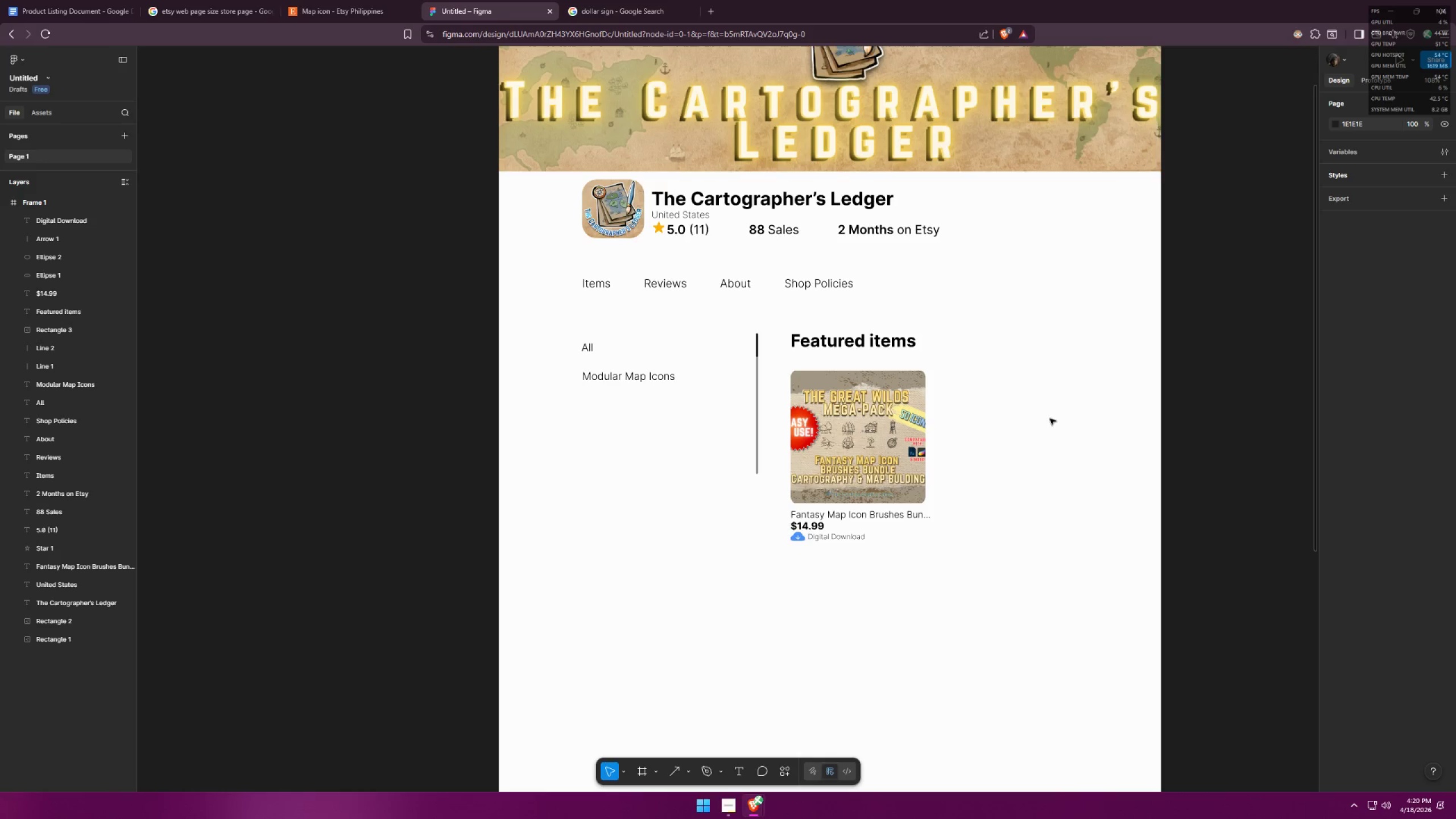 
hold_key(key=ControlLeft, duration=1.52)
scroll: coordinate [1005, 410], scroll_direction: down, amount: 6.0
 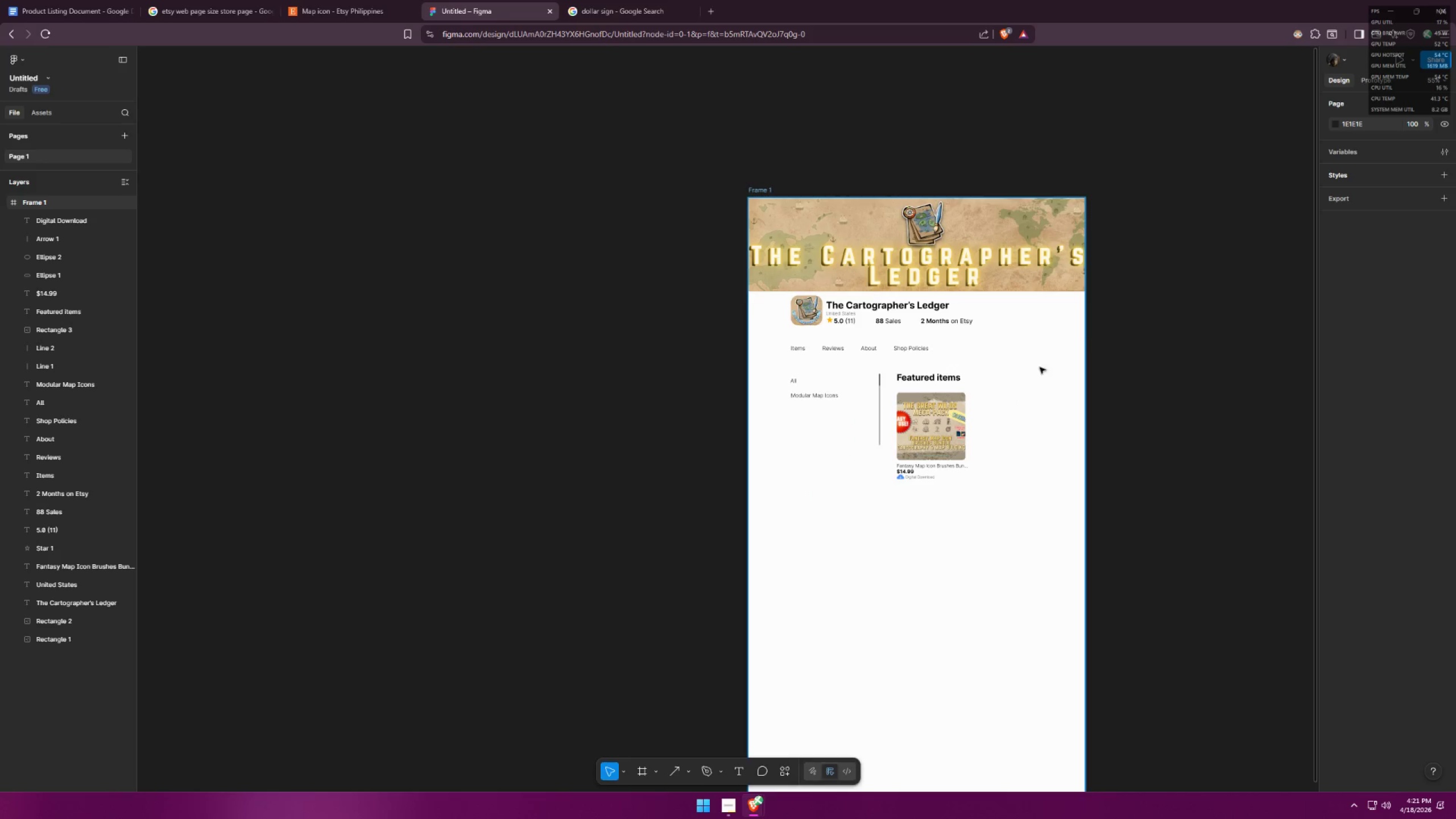 
key(Control+ControlLeft)
 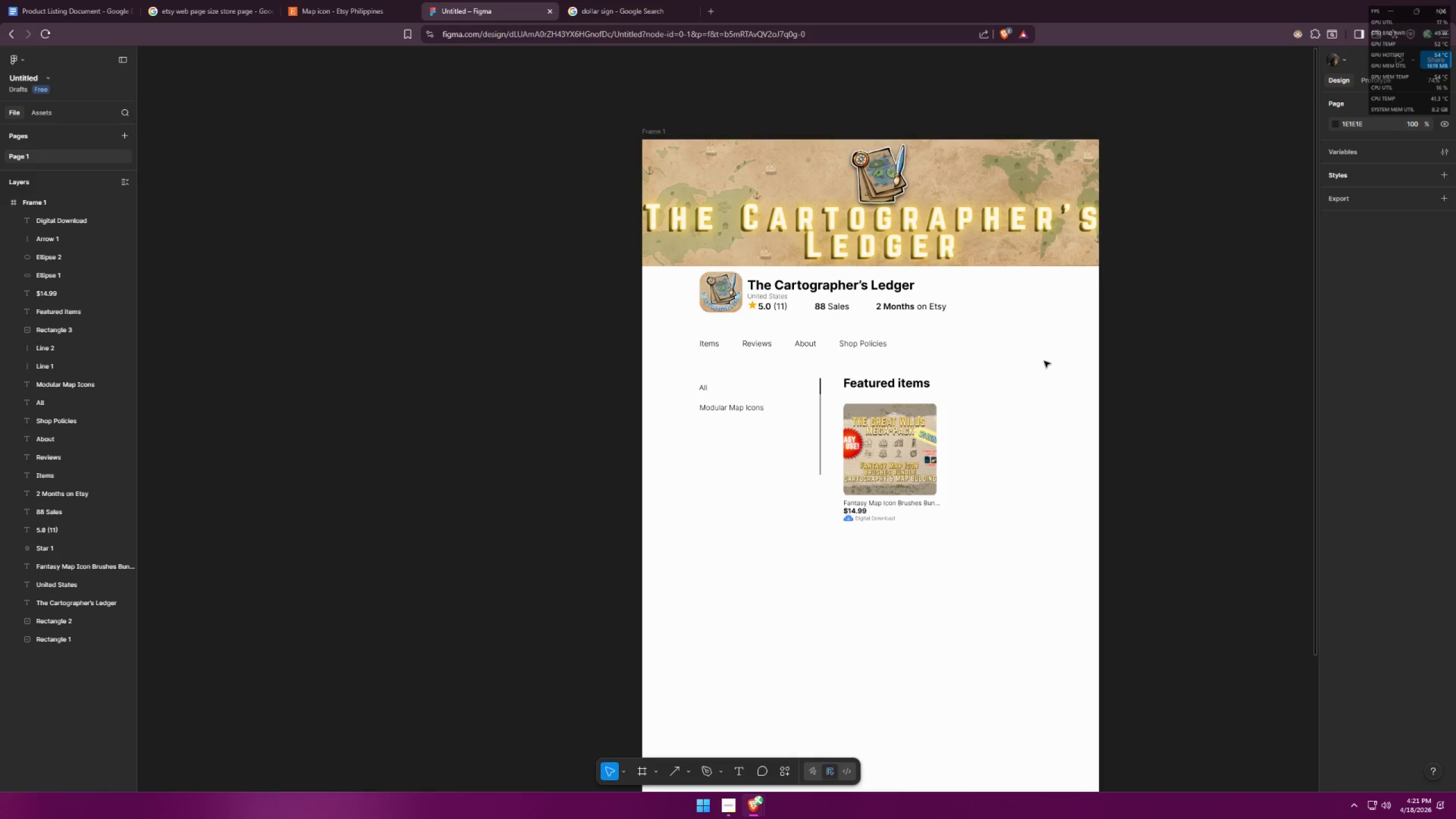 
key(Control+ControlLeft)
 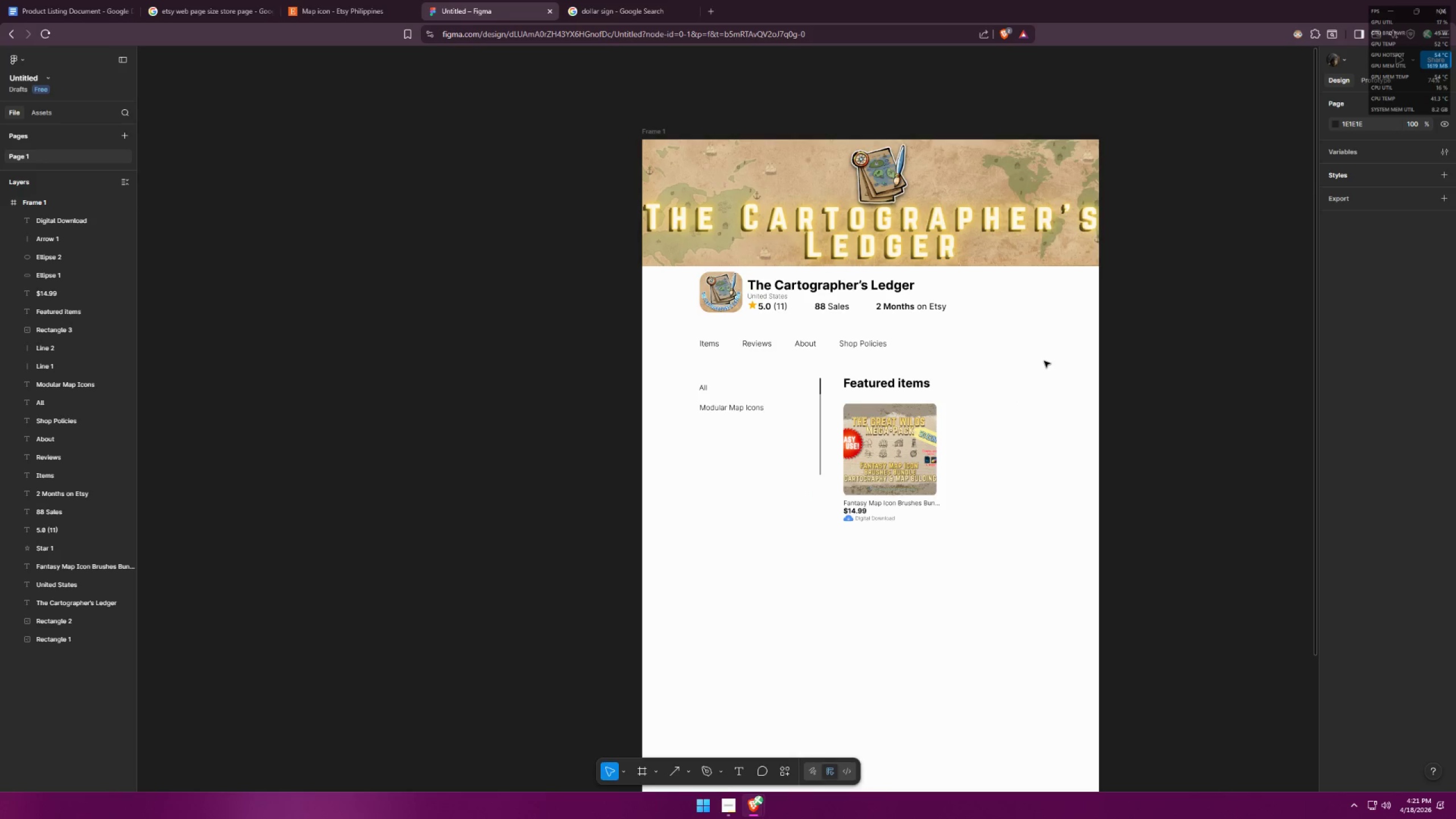 
scroll: coordinate [1044, 361], scroll_direction: up, amount: 3.0
 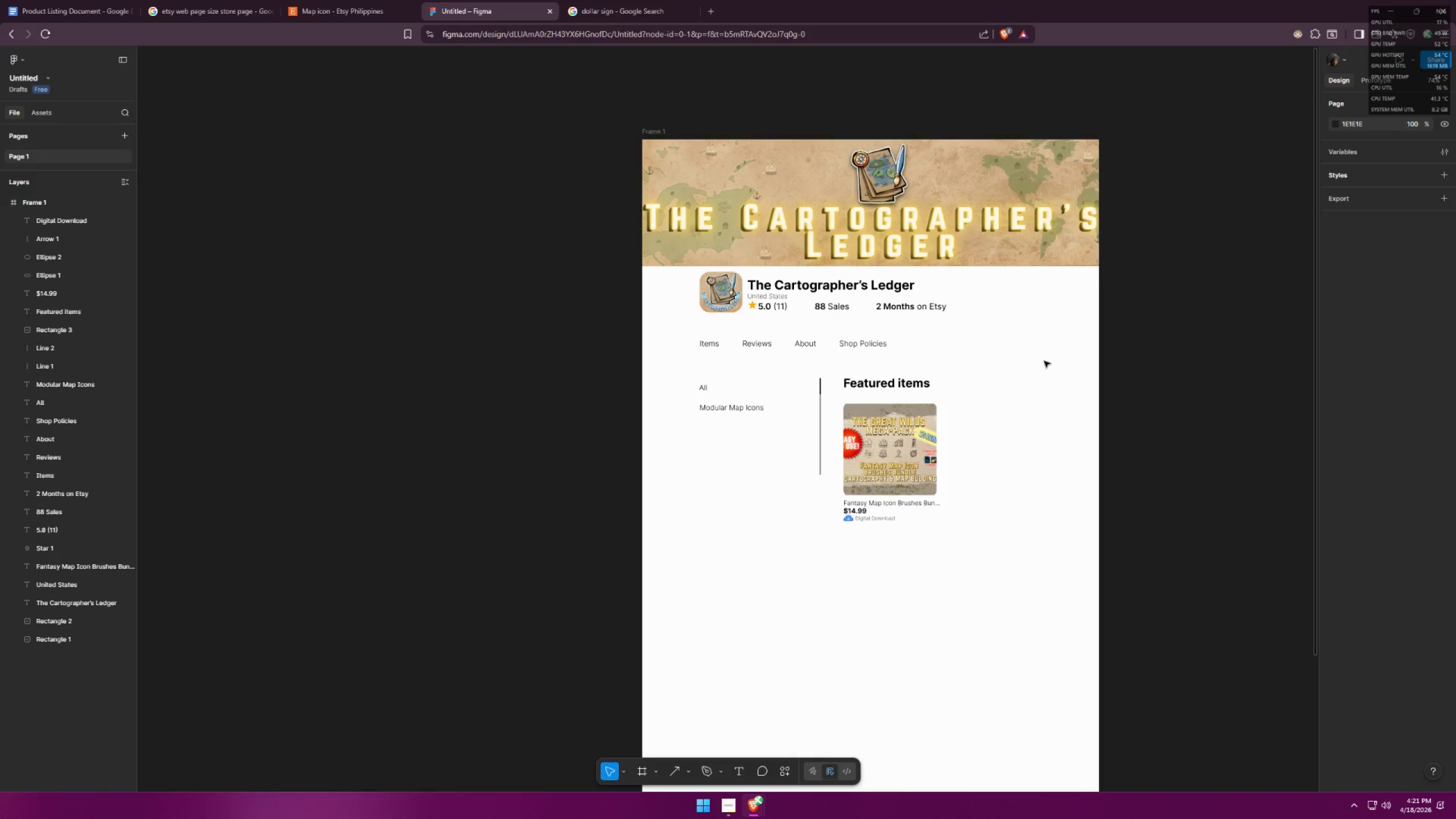 
key(Alt+AltLeft)
 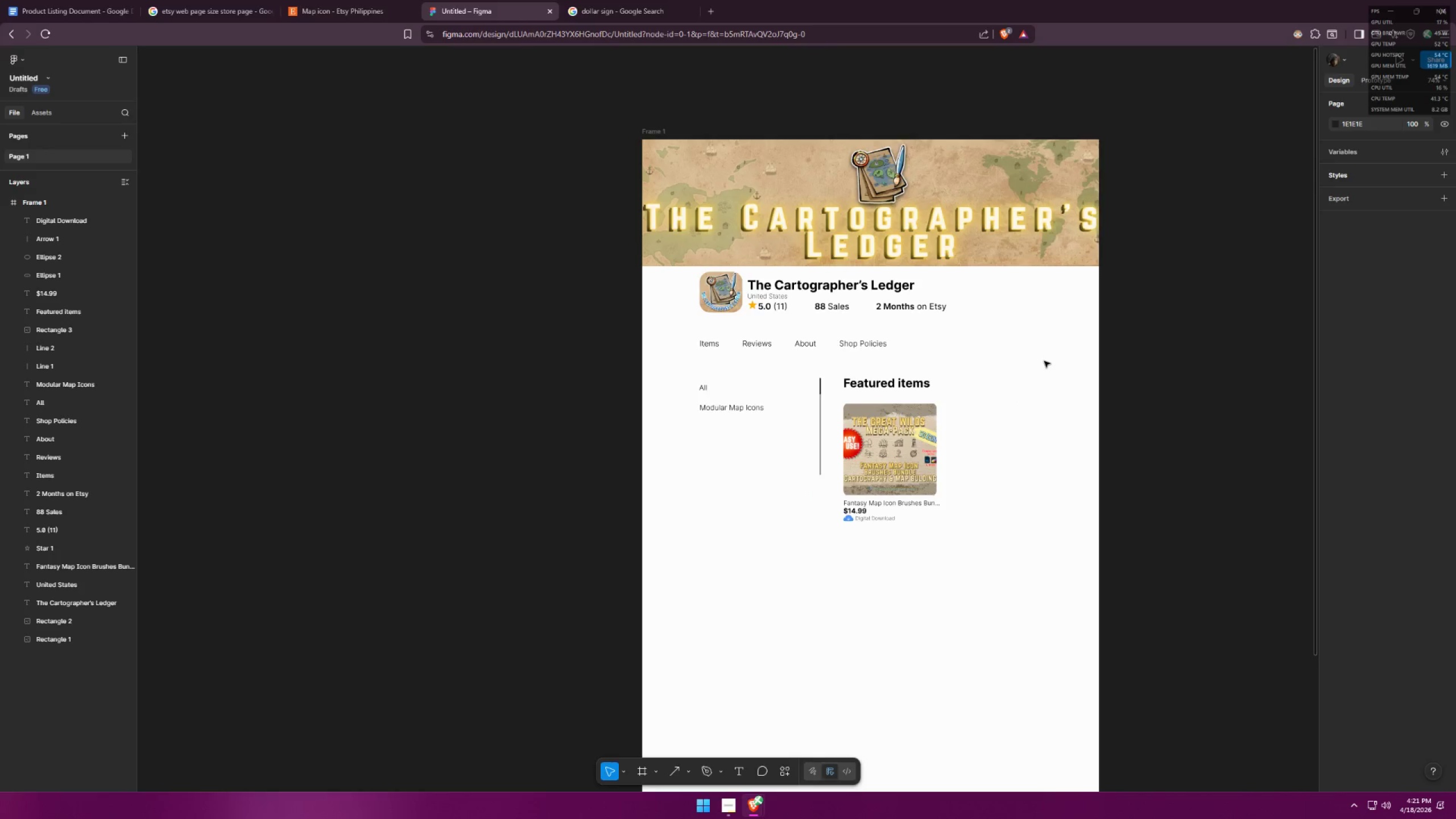 
key(Alt+Tab)
 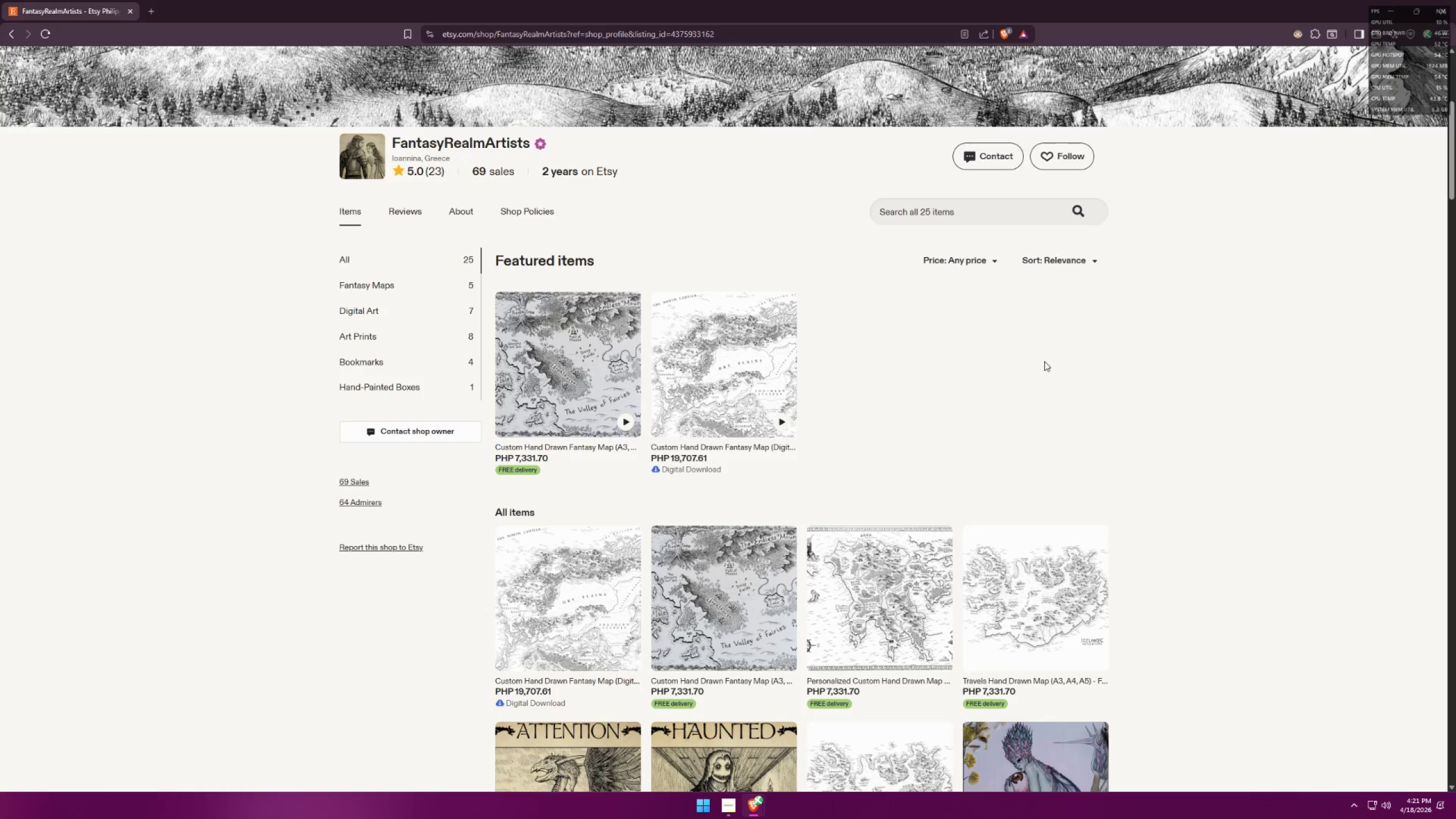 
key(Alt+AltLeft)
 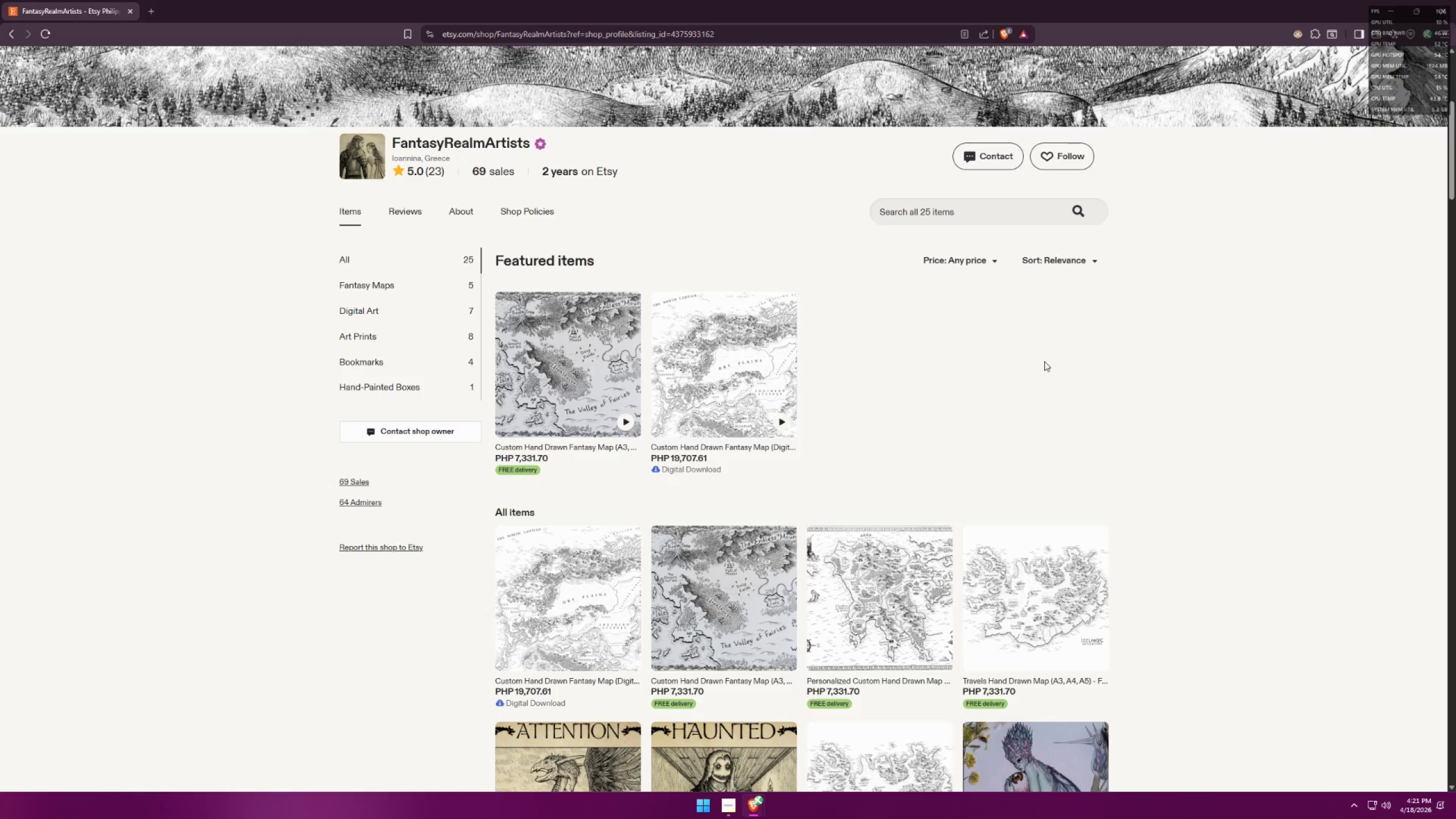 
key(Alt+Tab)
 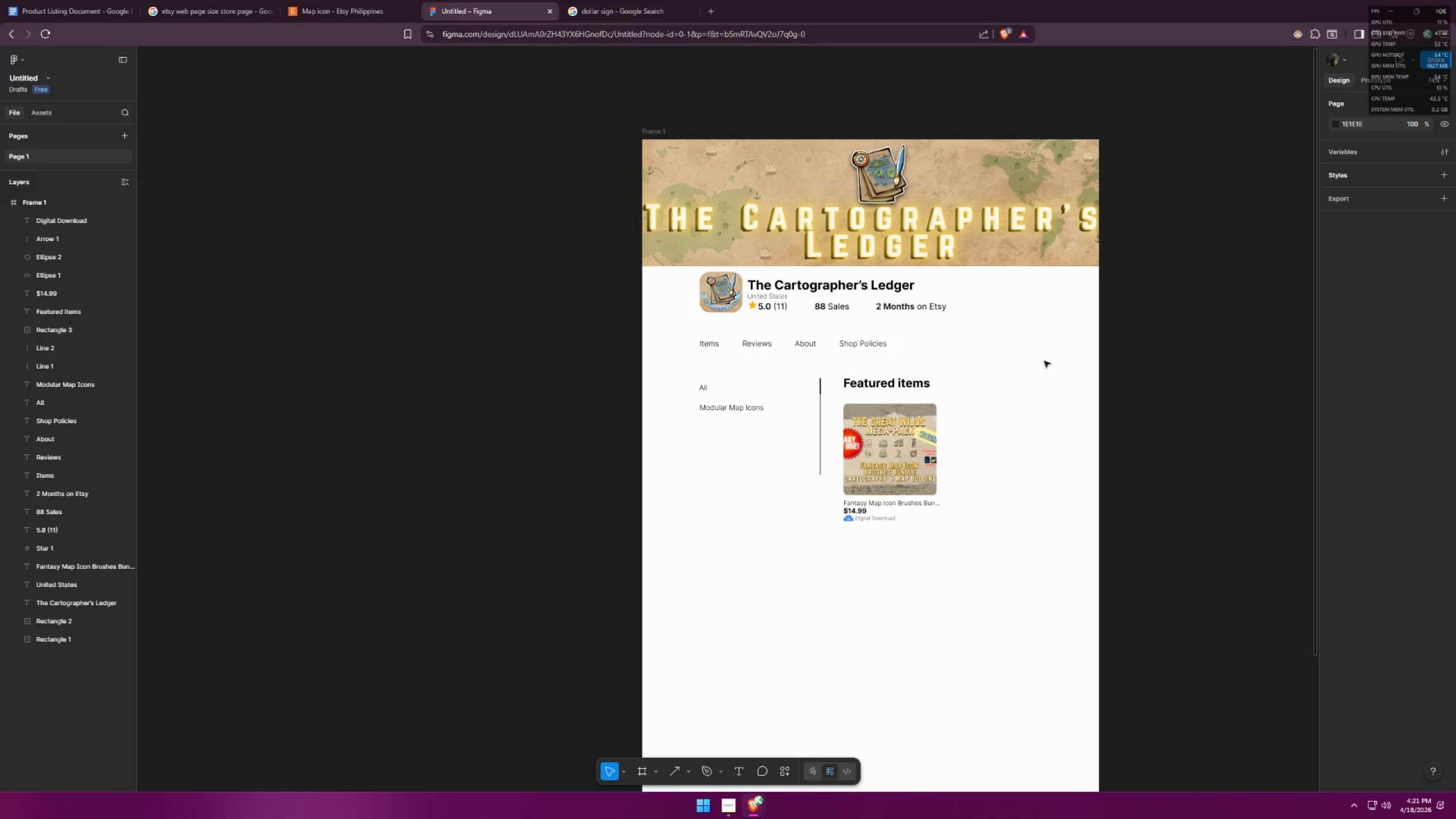 
key(Alt+AltLeft)
 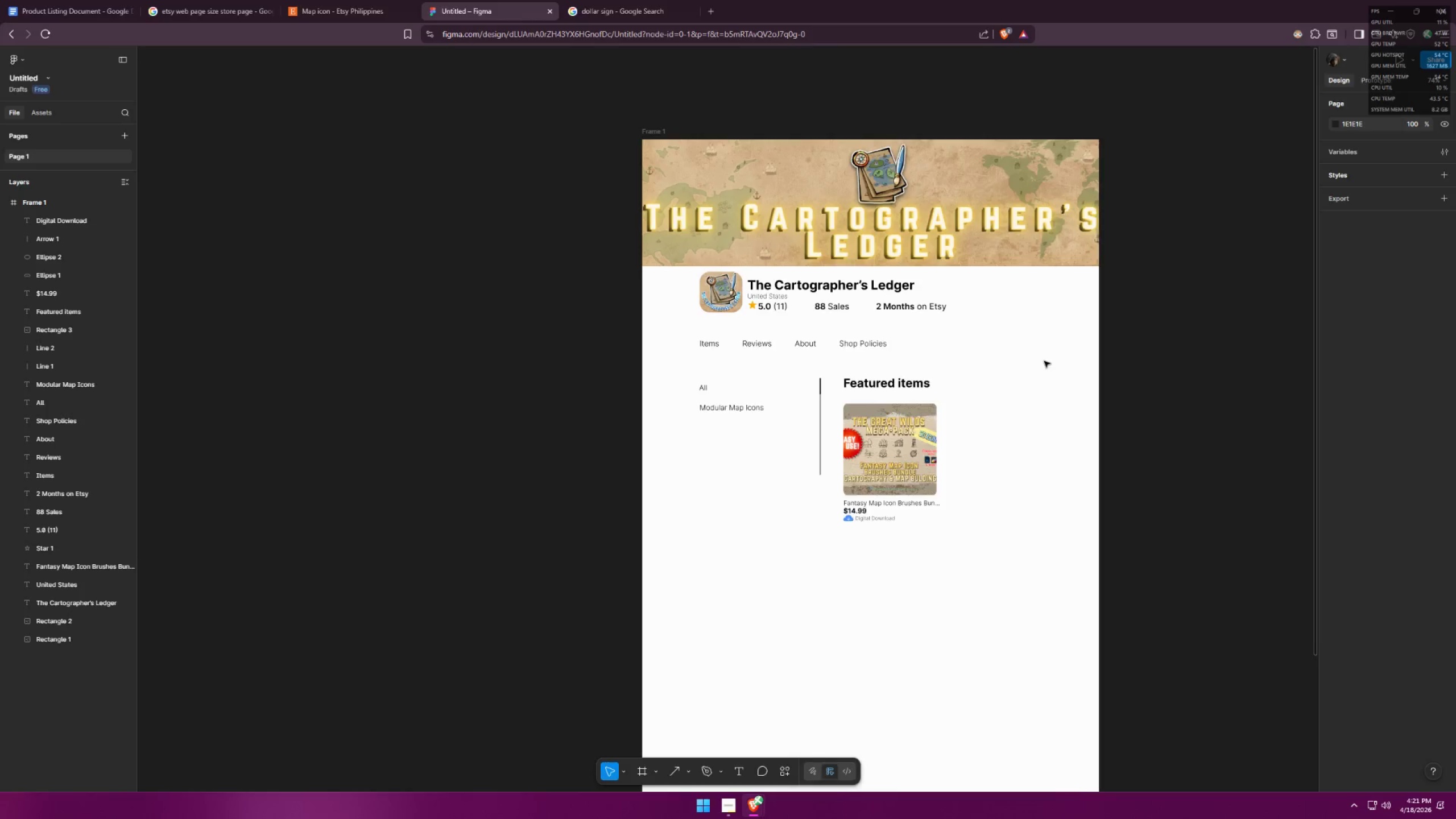 
key(Alt+Tab)
 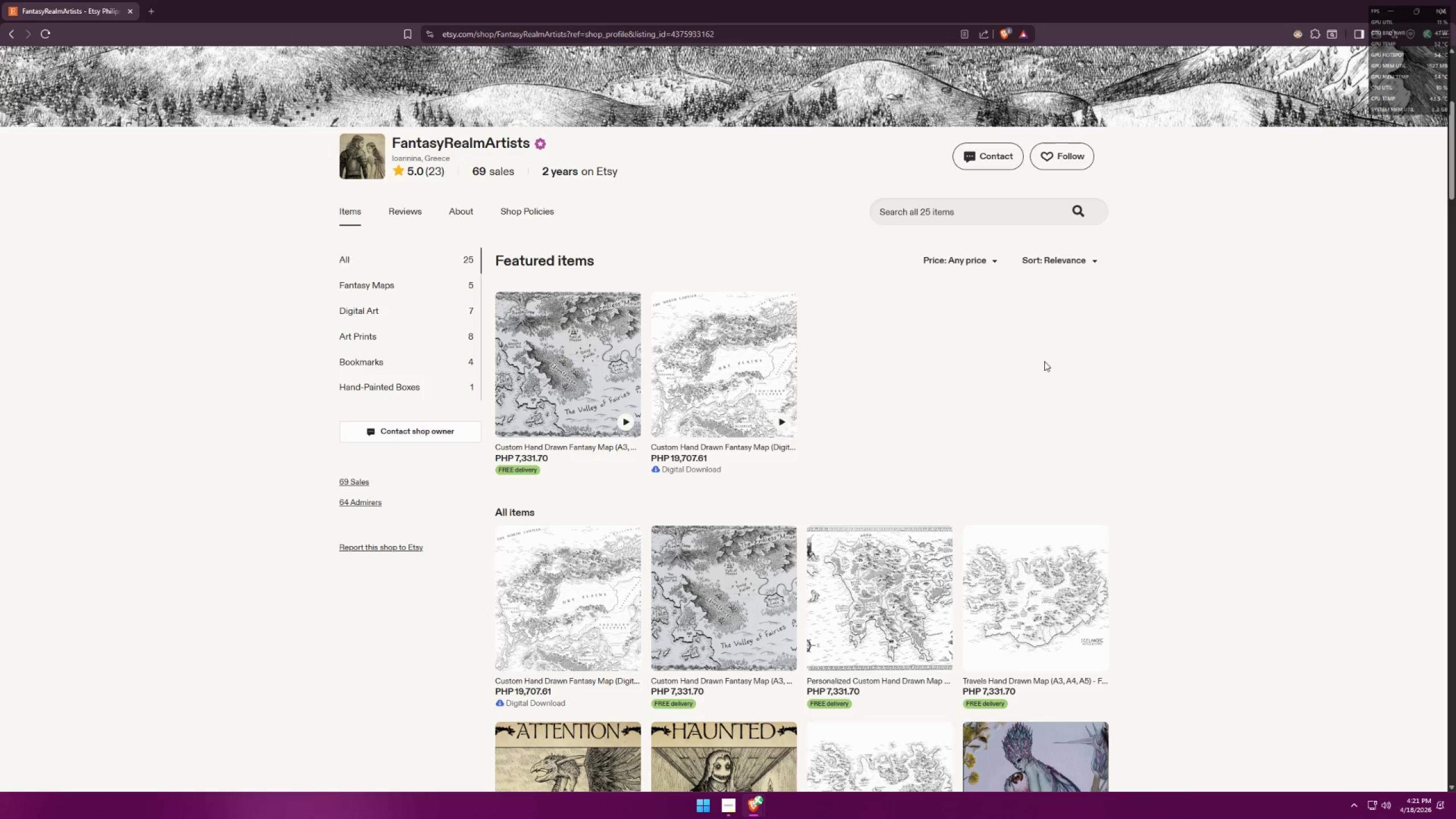 
key(Alt+AltLeft)
 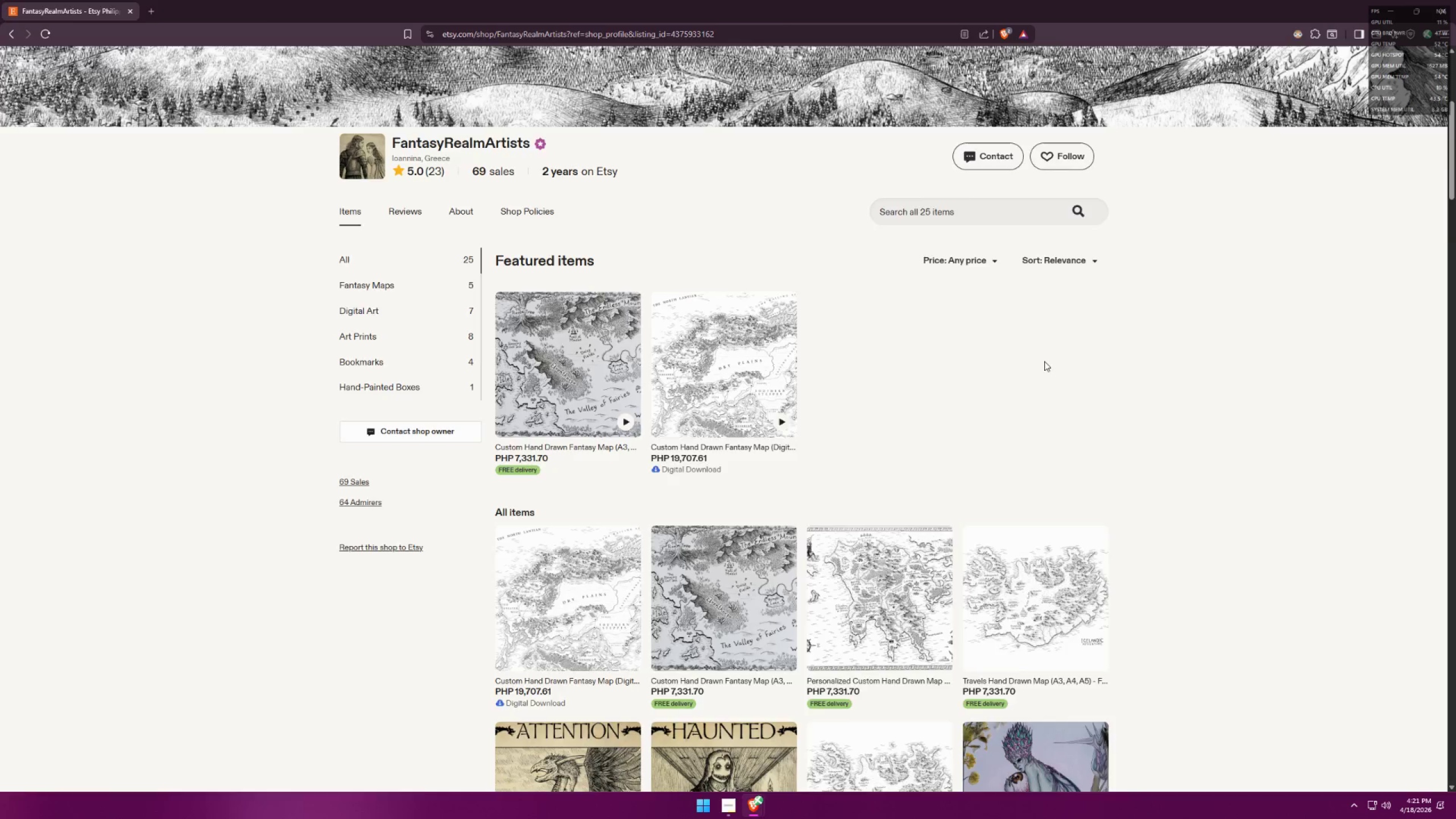 
key(Alt+Tab)
 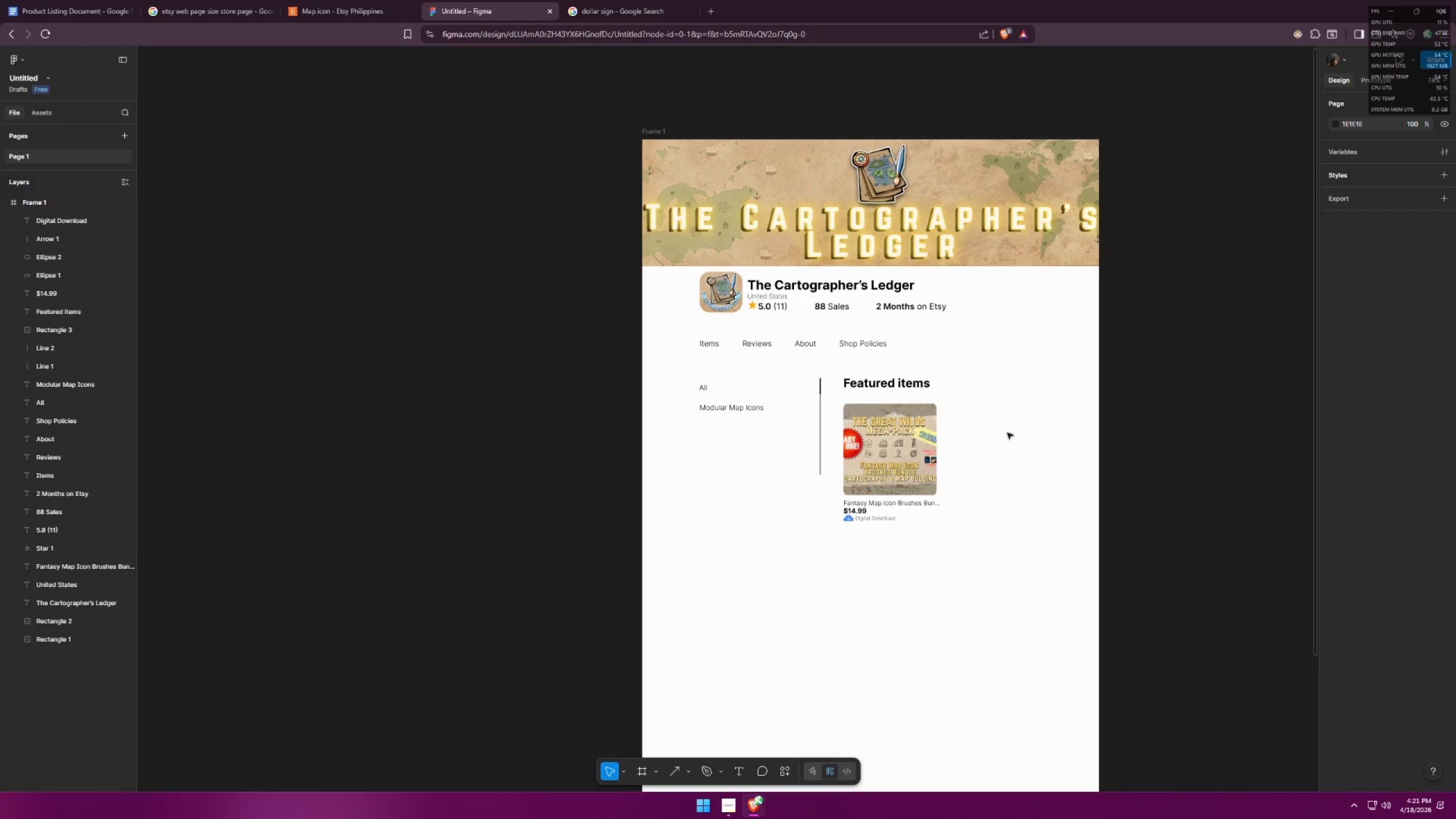 
hold_key(key=ControlLeft, duration=1.08)
scroll: coordinate [964, 556], scroll_direction: up, amount: 1.0
 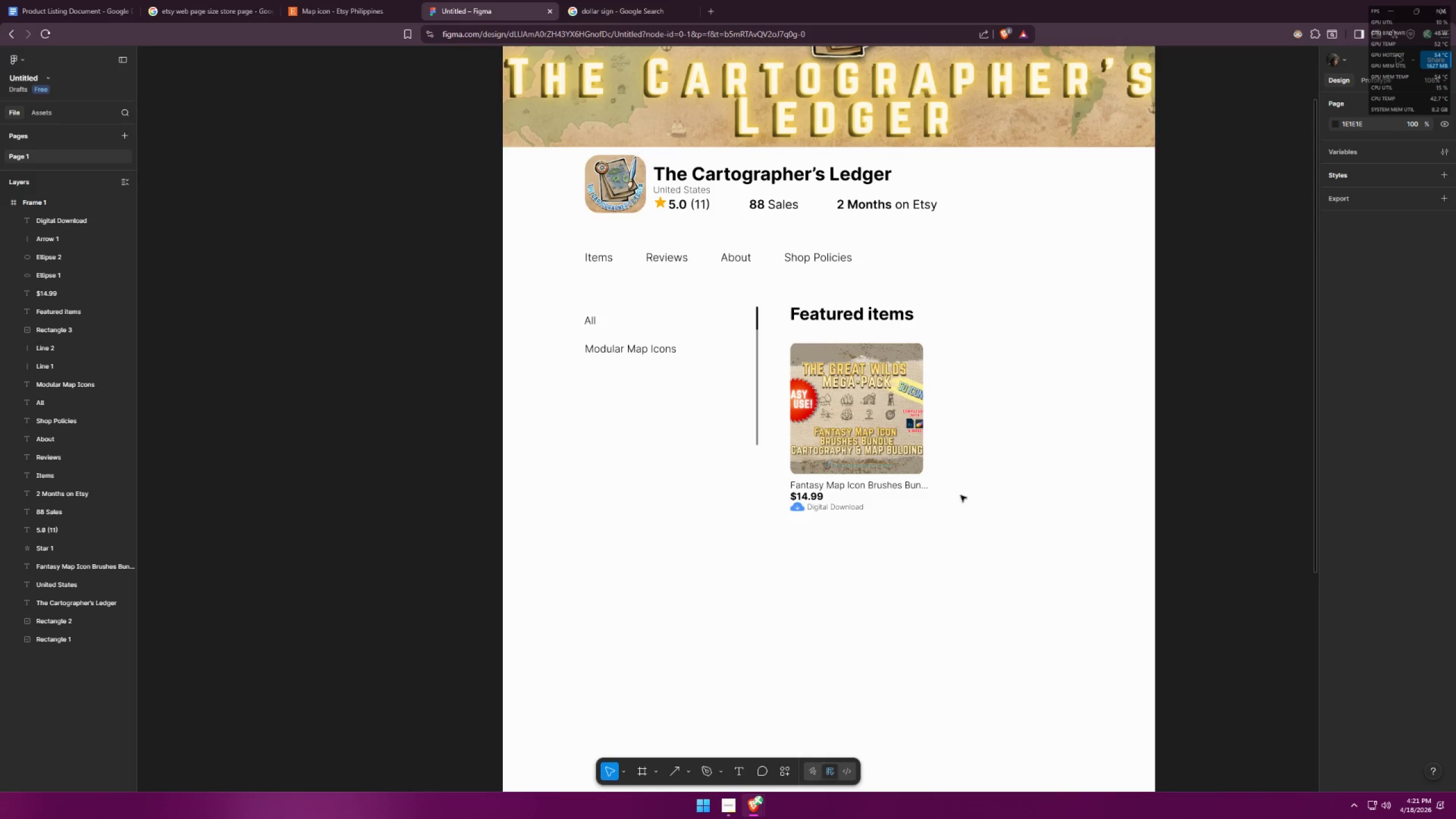 
scroll: coordinate [959, 551], scroll_direction: down, amount: 2.0
 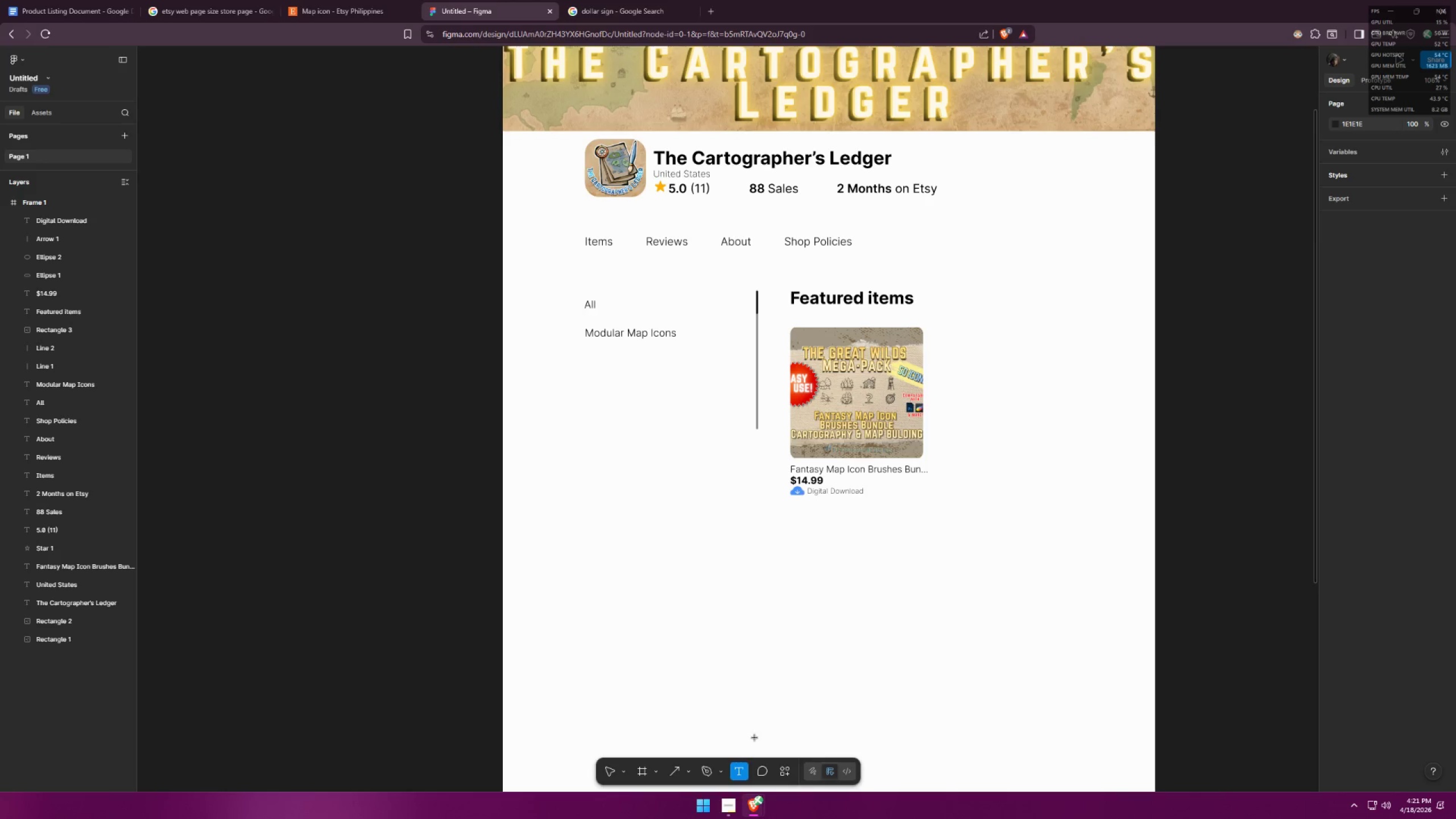 
left_click([775, 602])
 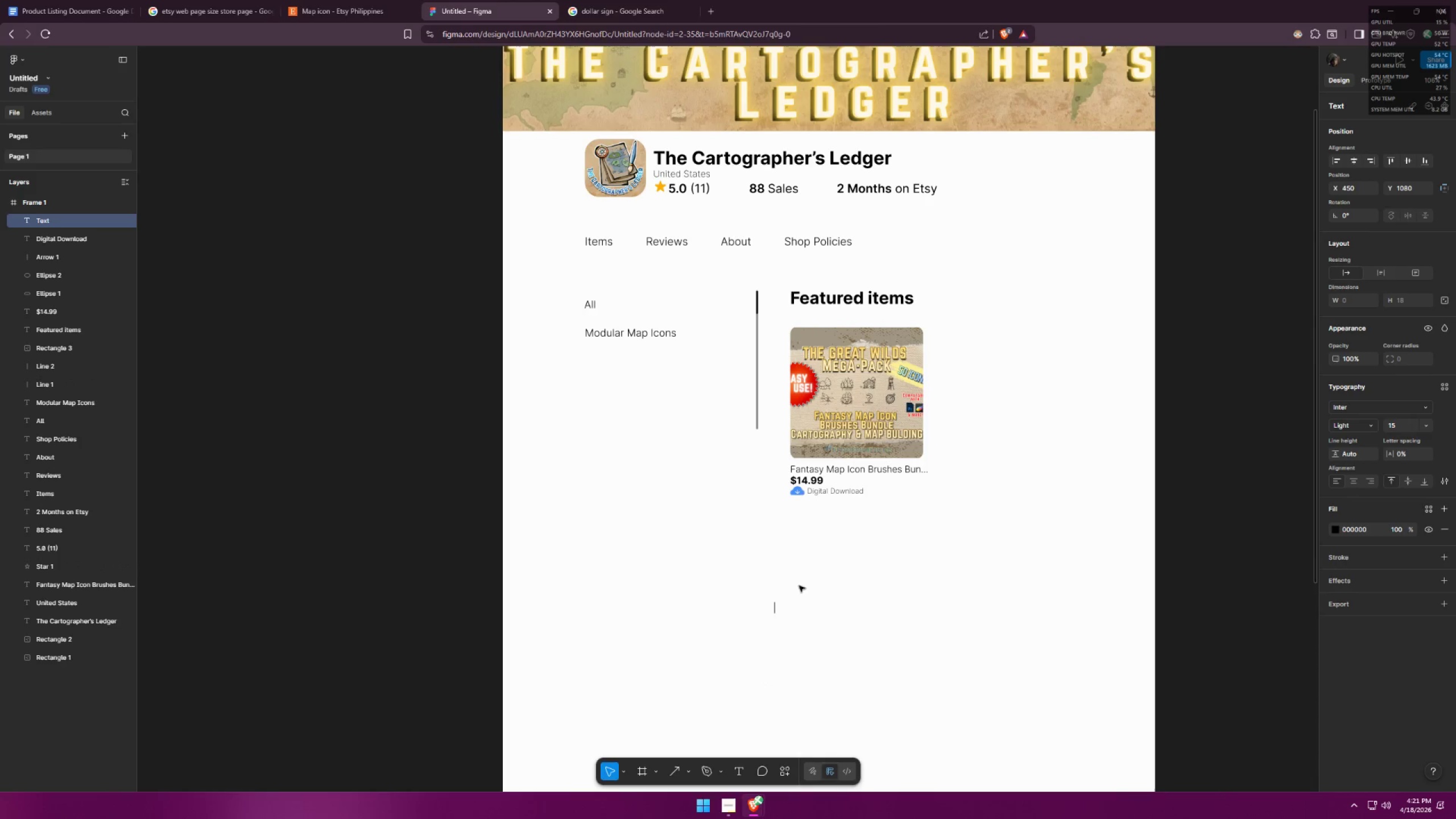 
type(All Ie)
key(Backspace)
type(tems)
 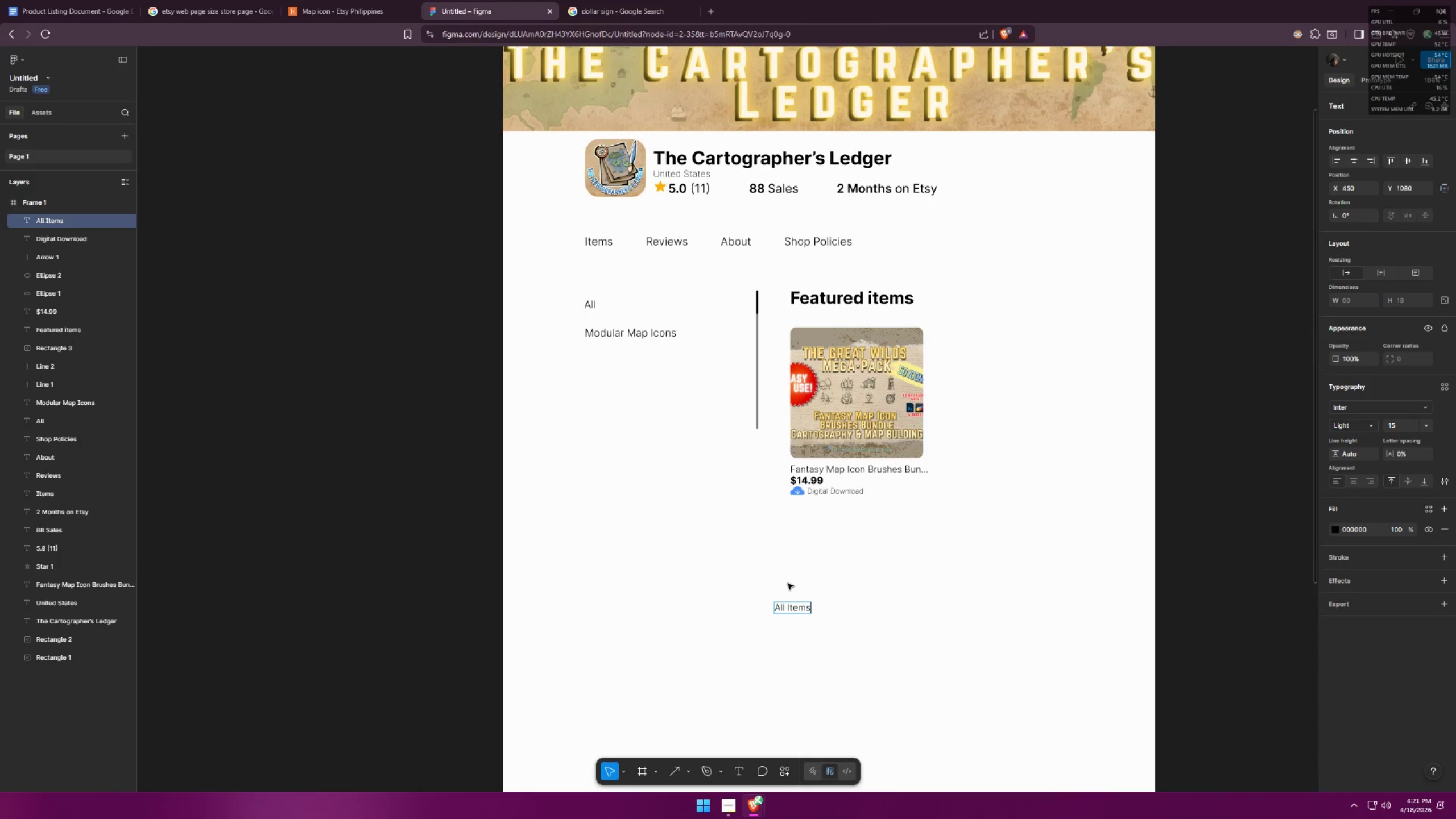 
key(Alt+AltLeft)
 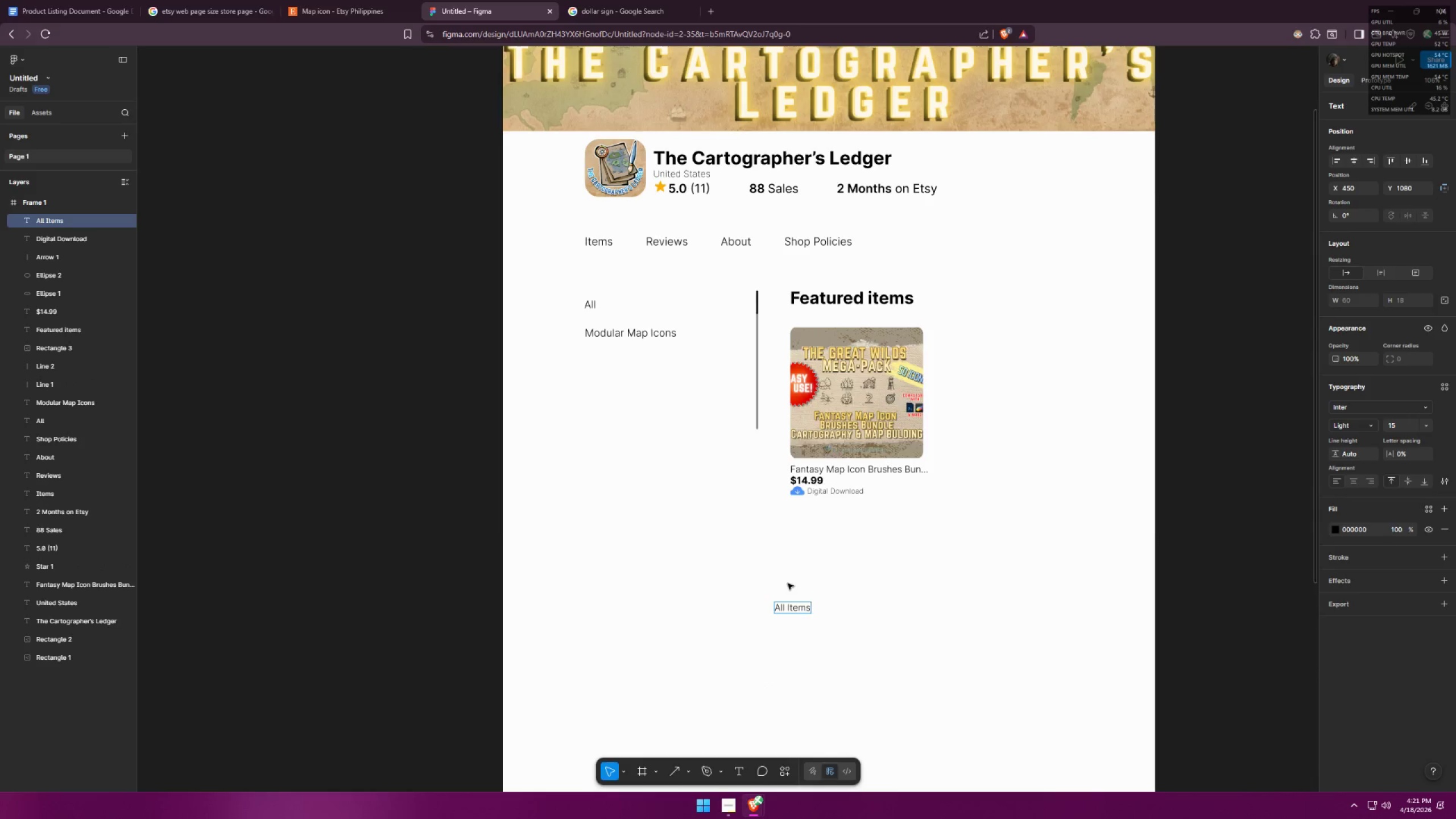 
key(Alt+Tab)
 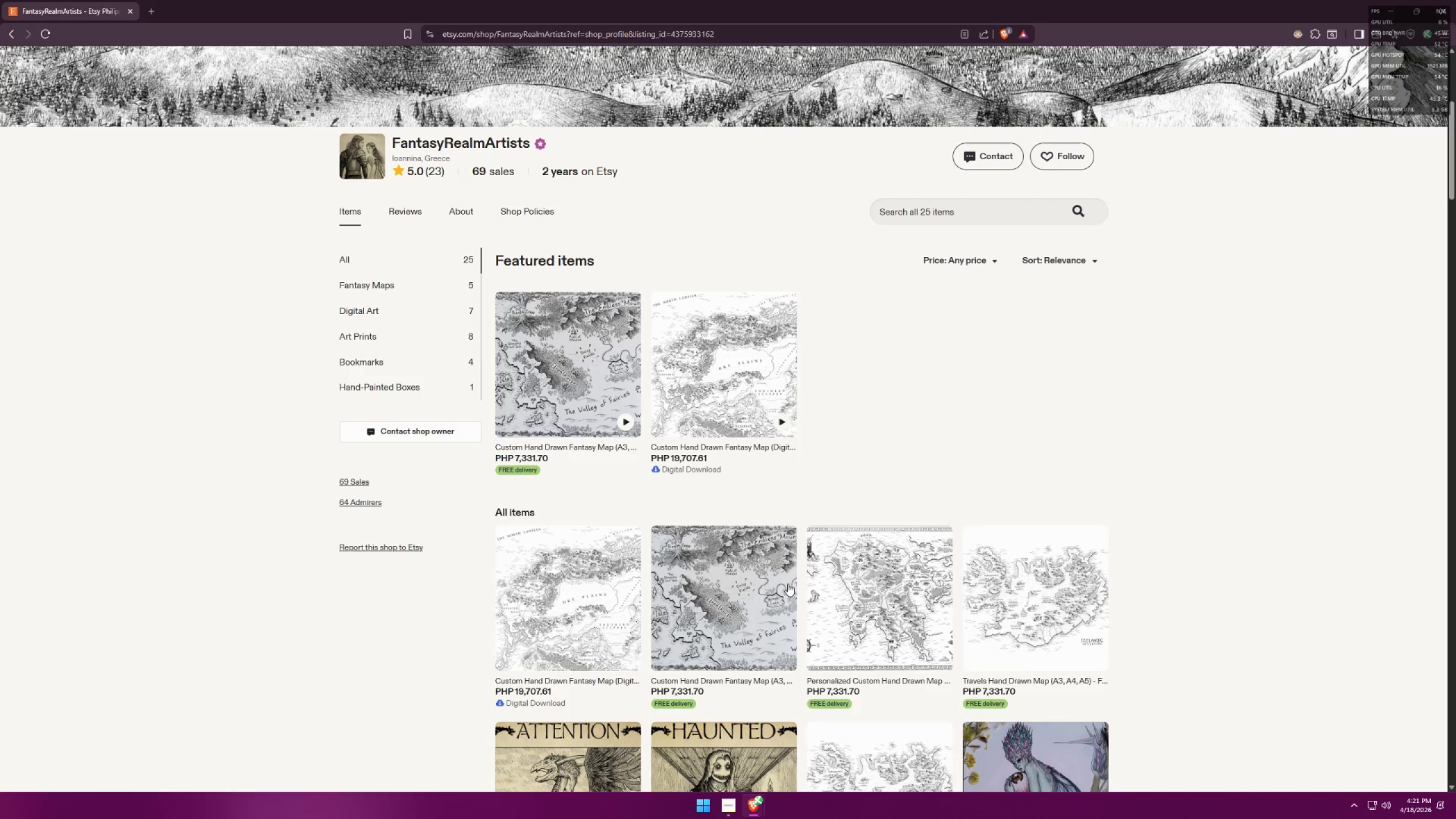 
key(Alt+AltLeft)
 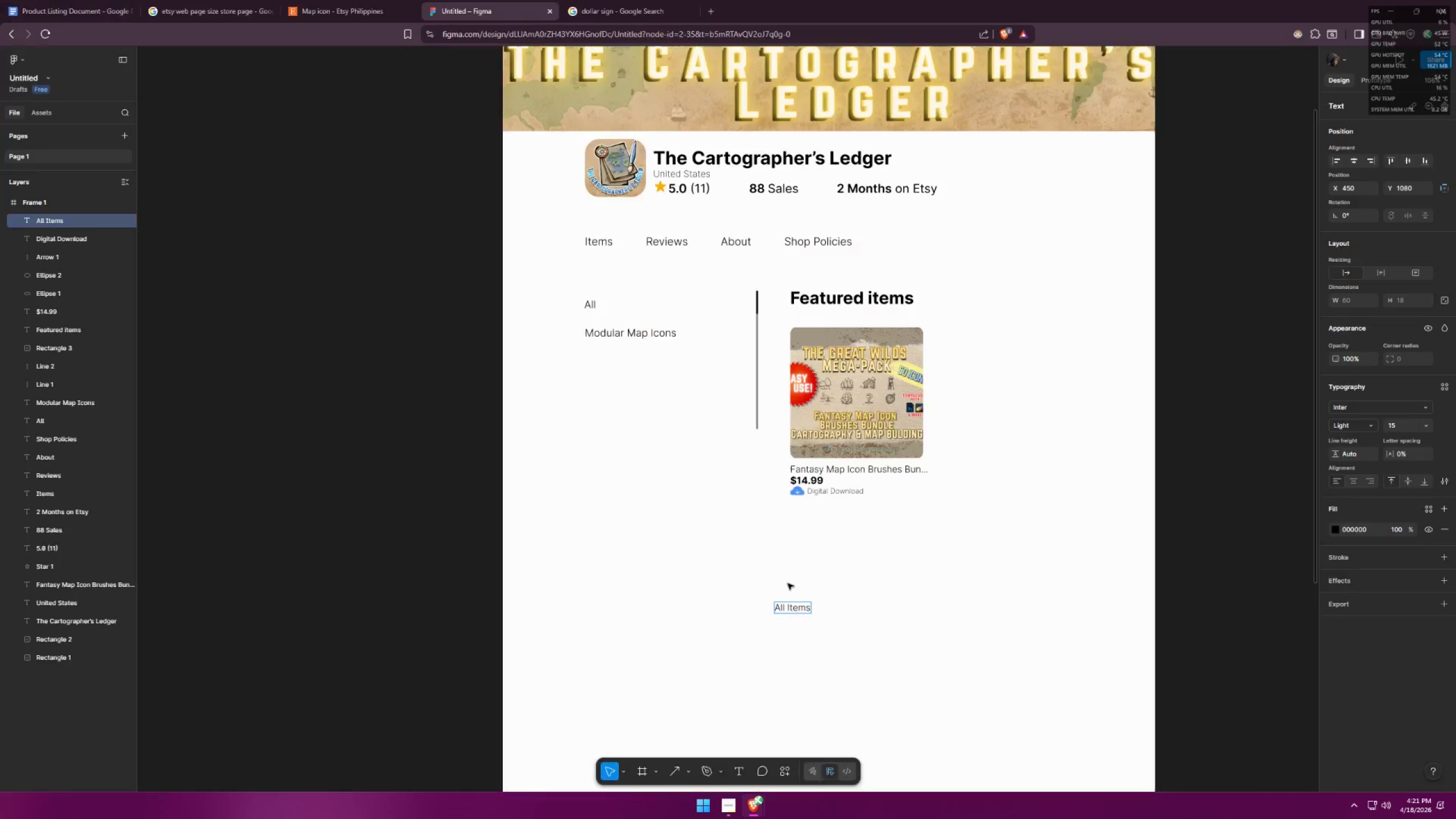 
key(Alt+Tab)
 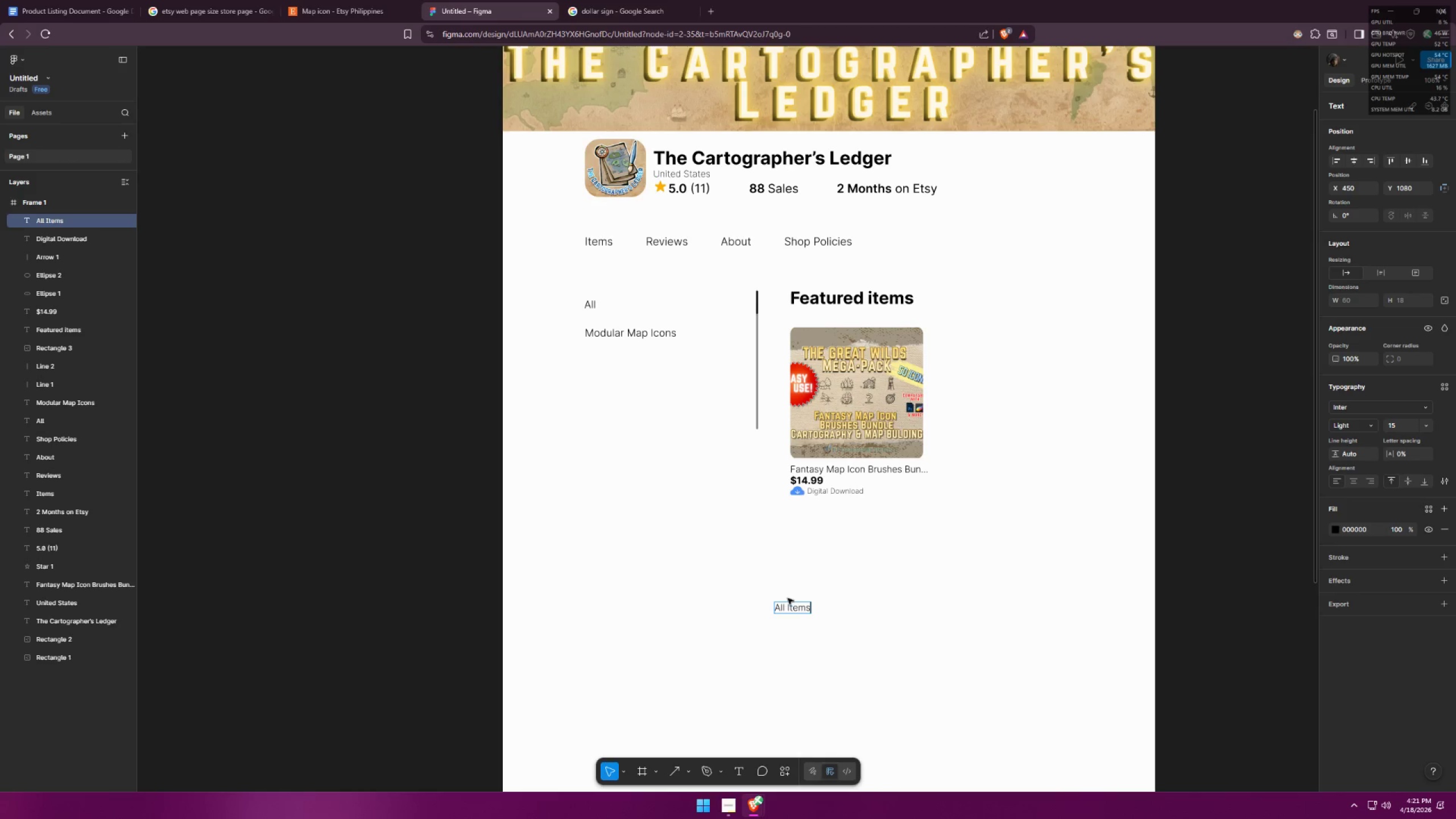 
key(Control+ControlLeft)
 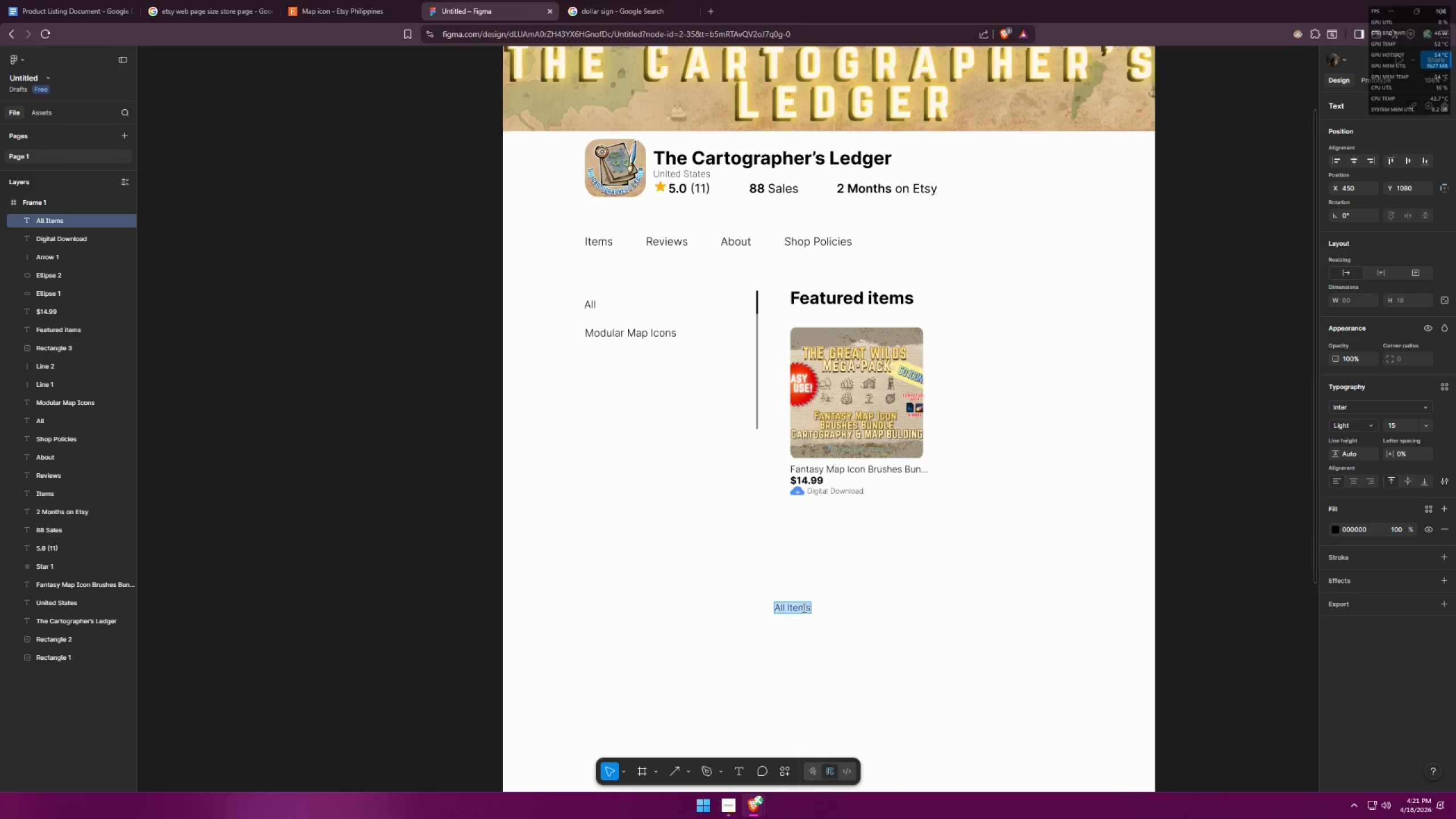 
key(Control+A)
 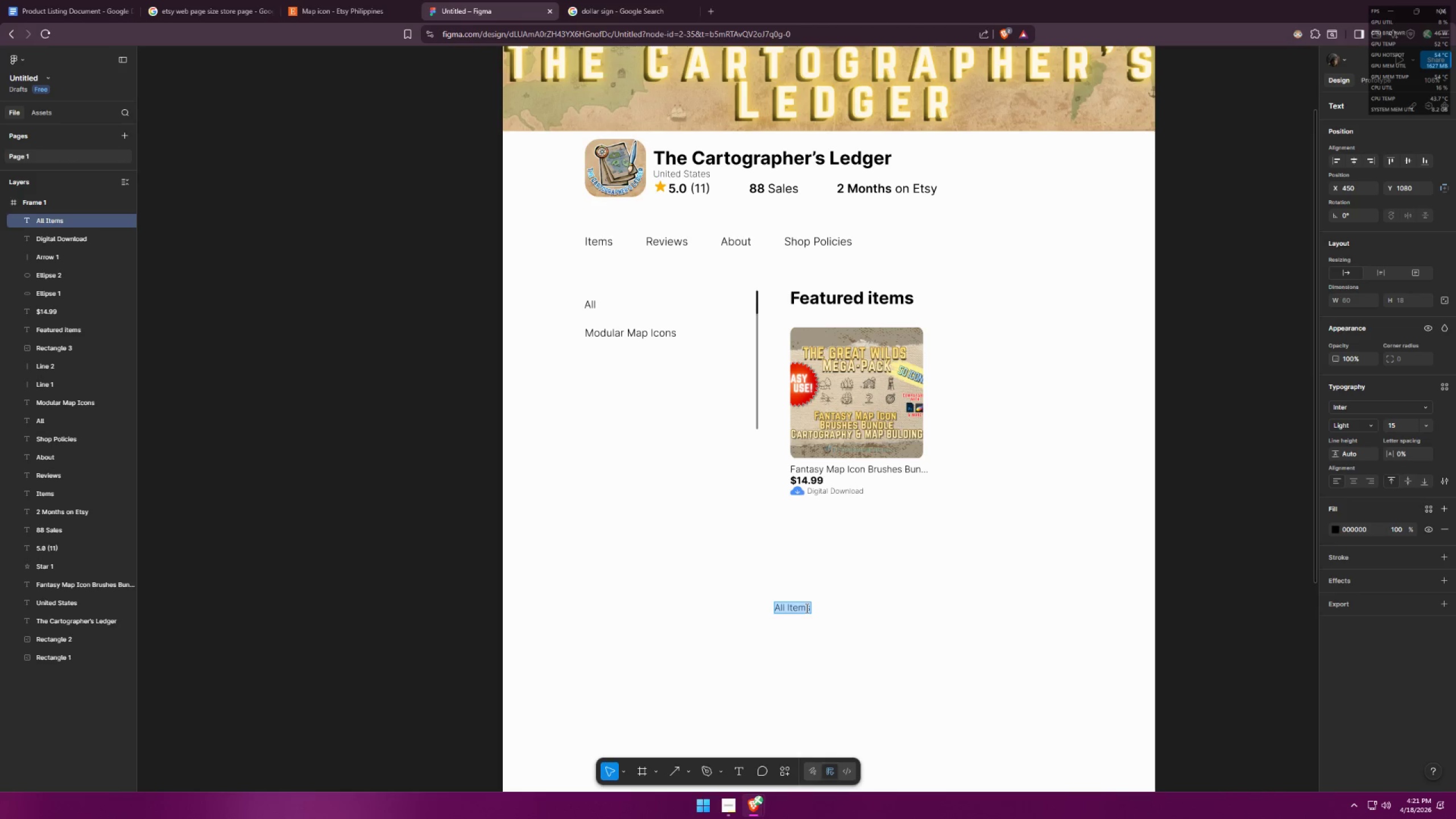 
type(All items)
 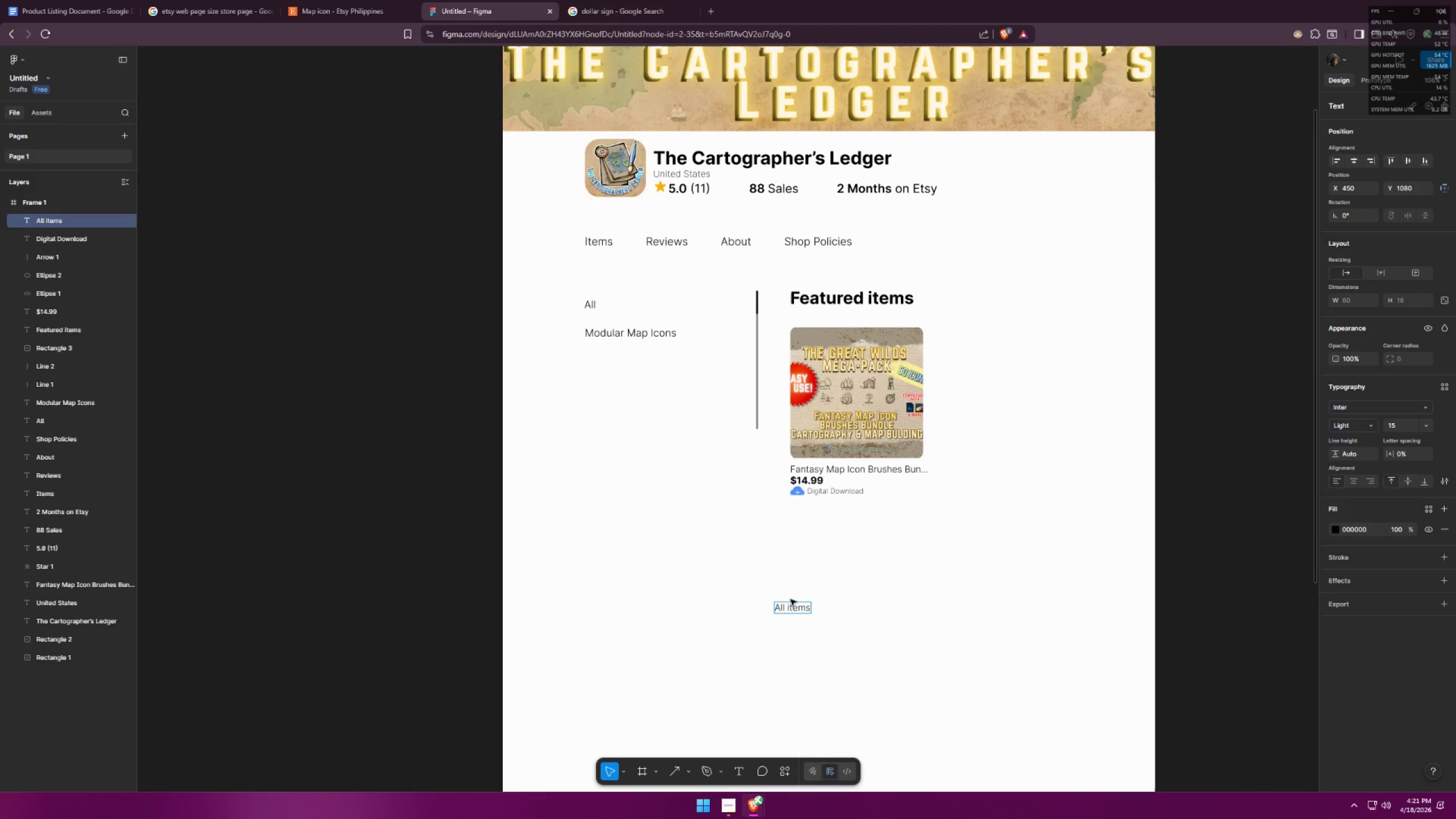 
left_click([823, 594])
 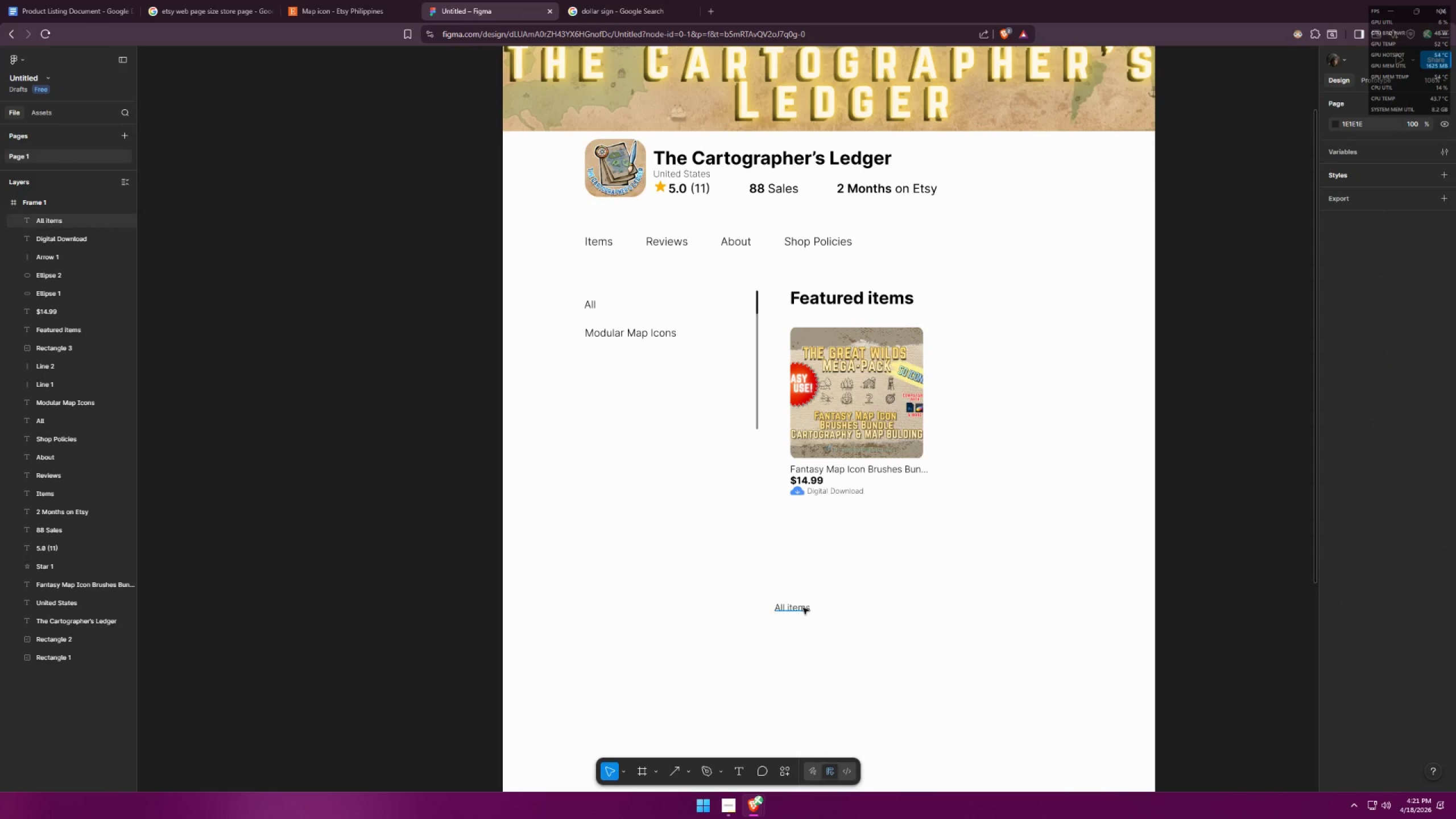 
double_click([801, 609])
 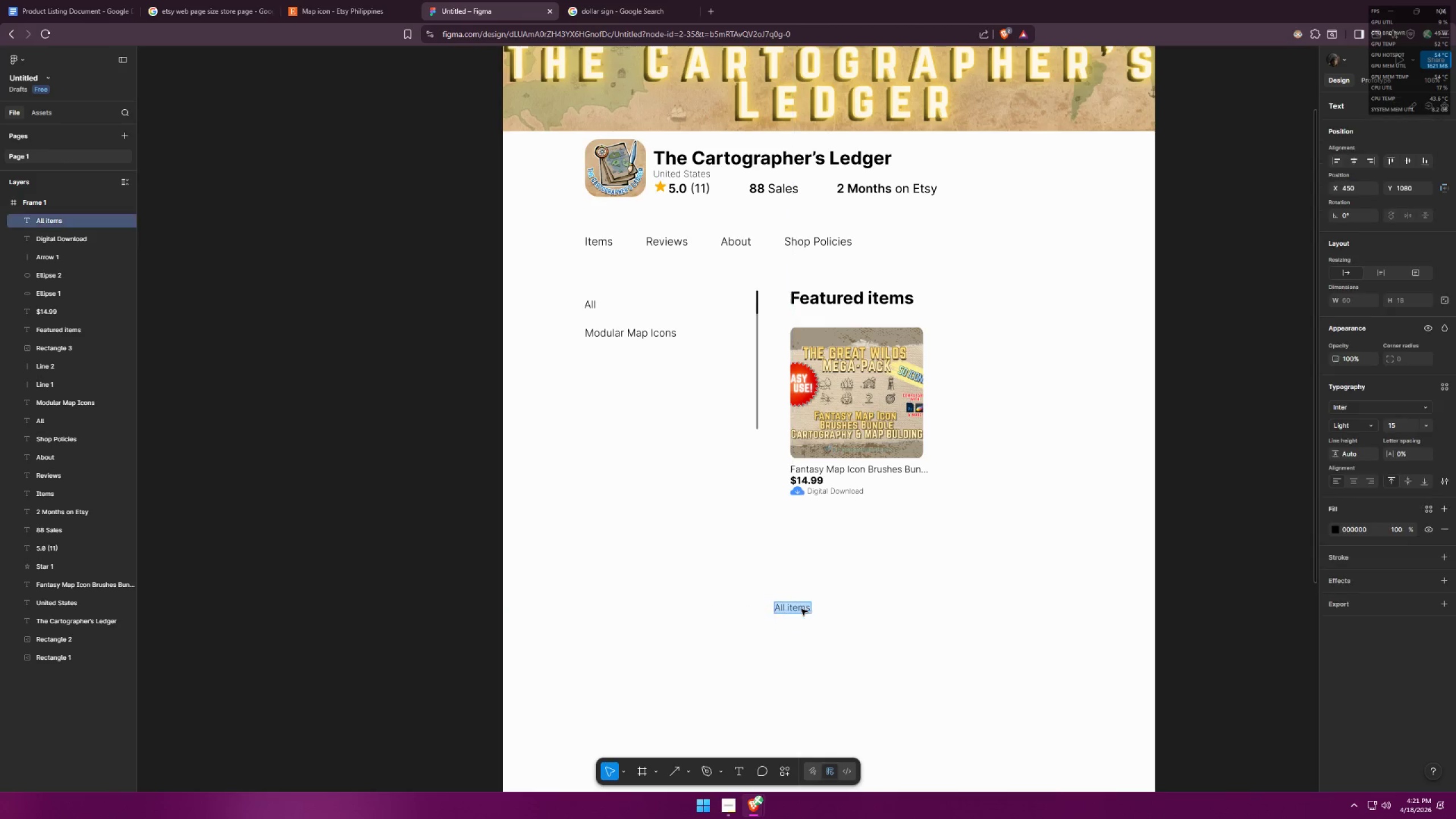 
triple_click([801, 609])
 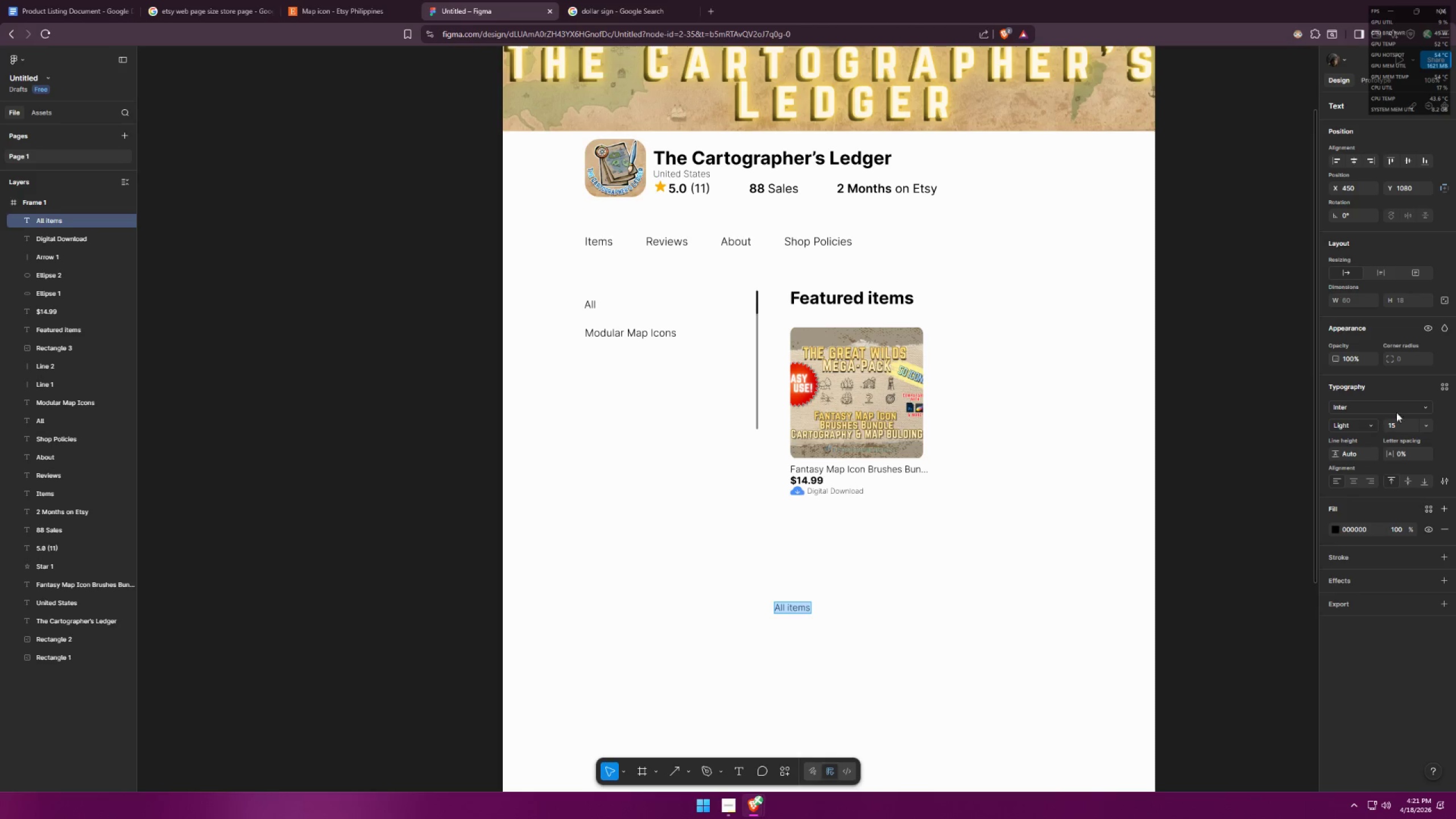 
left_click([1422, 422])
 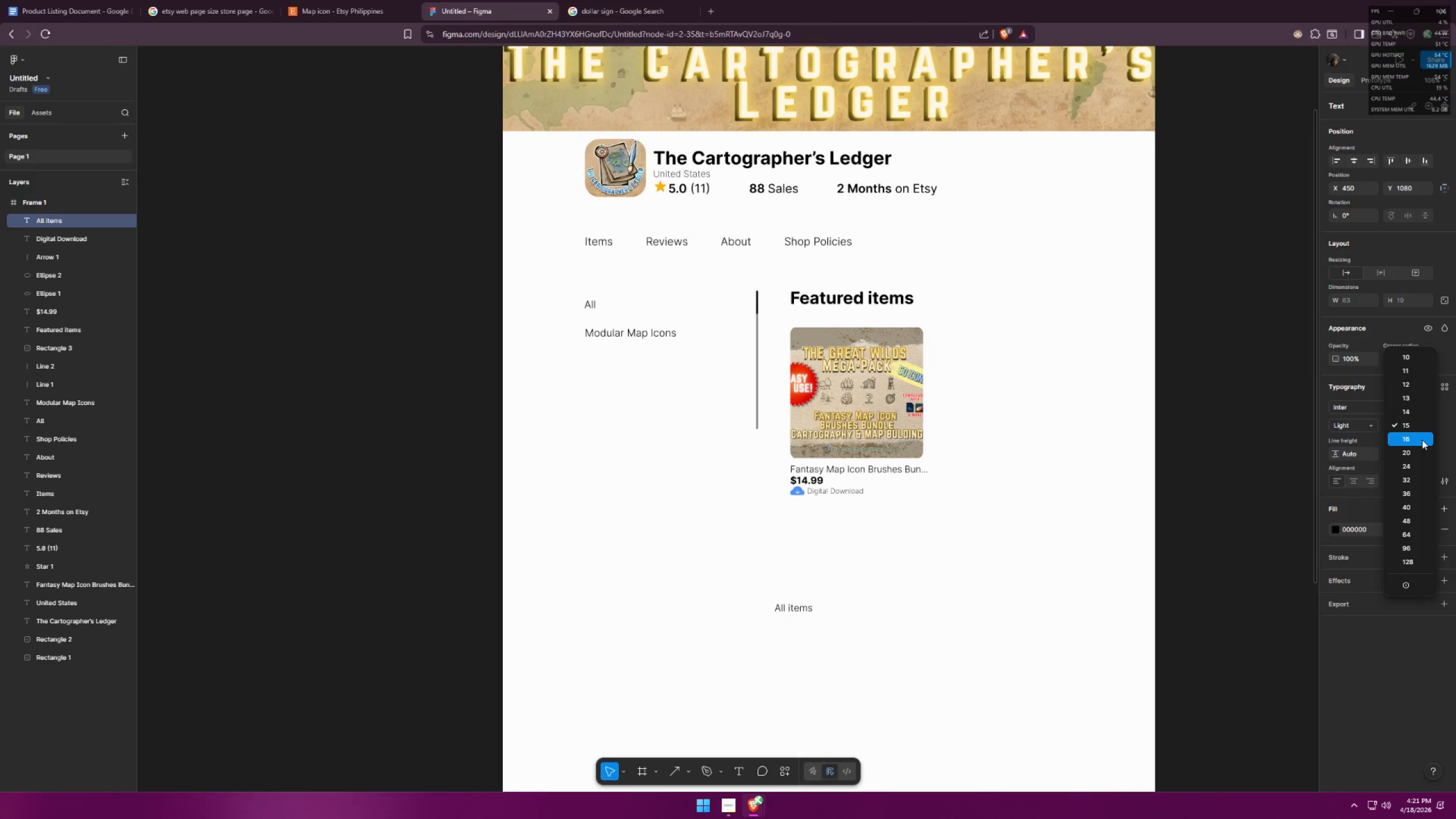 
left_click([1455, 446])
 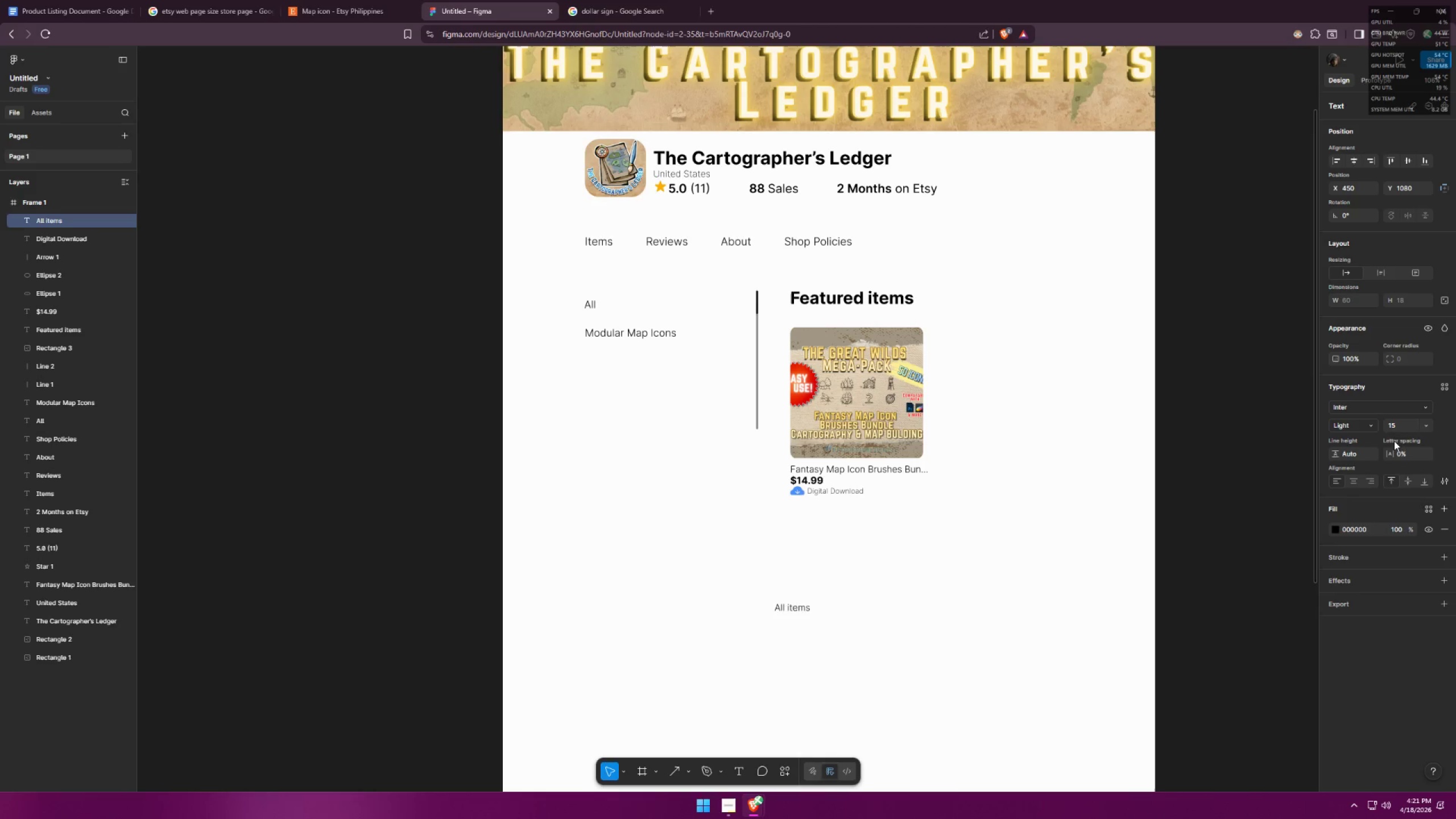 
left_click_drag(start_coordinate=[1398, 425], to_coordinate=[1378, 423])
 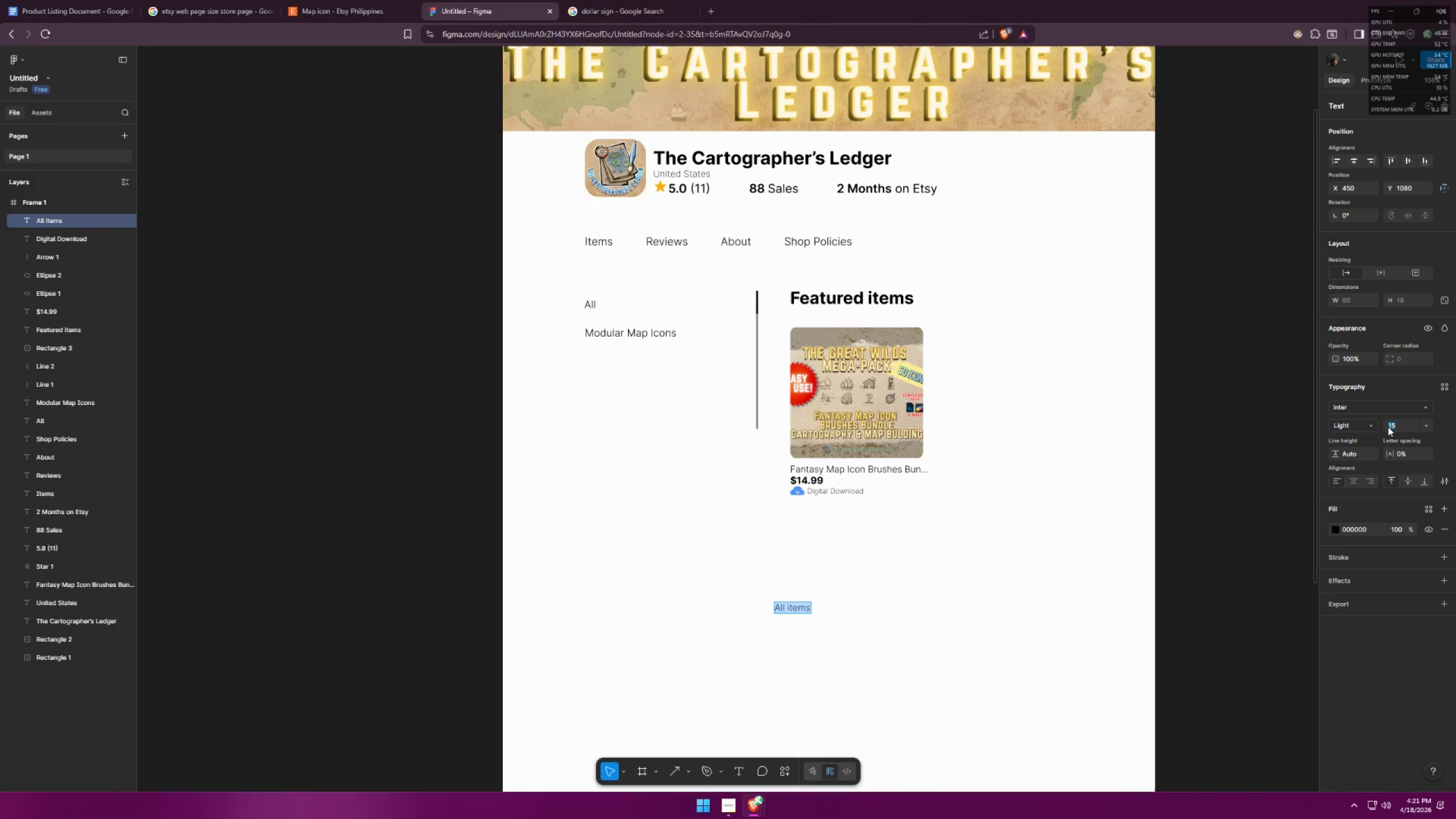 
type(18)
 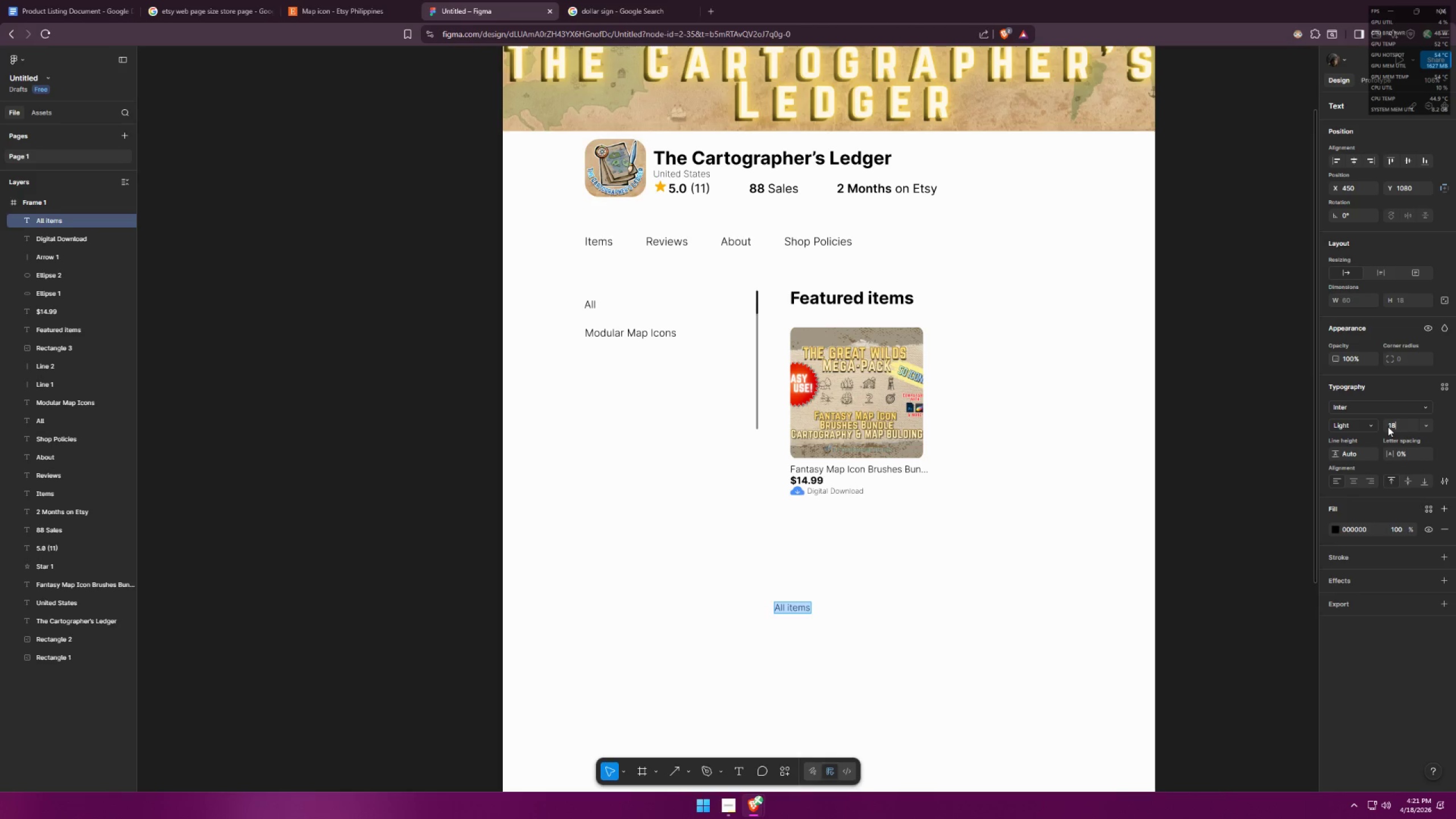 
key(Enter)
 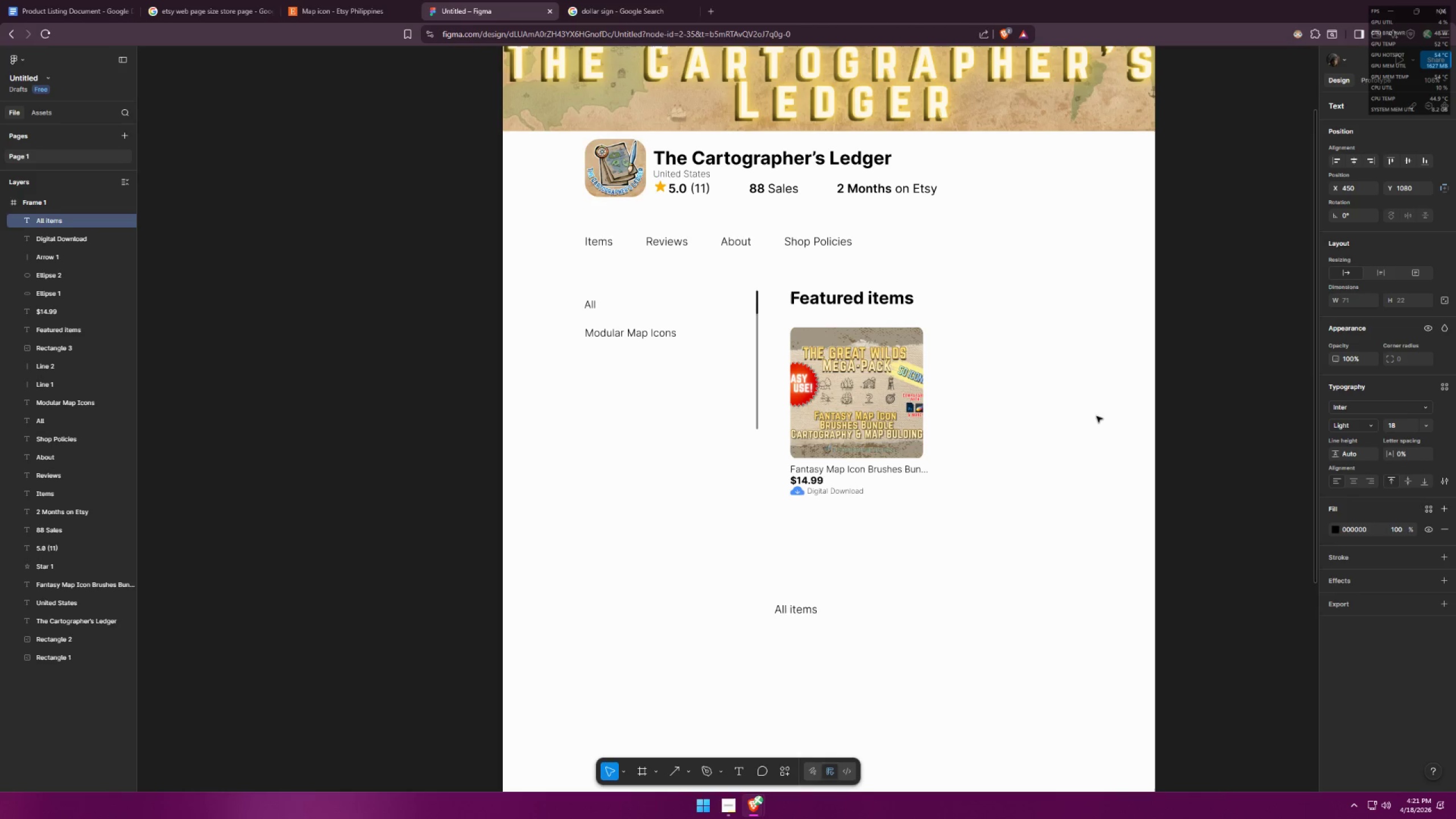 
left_click([1008, 464])
 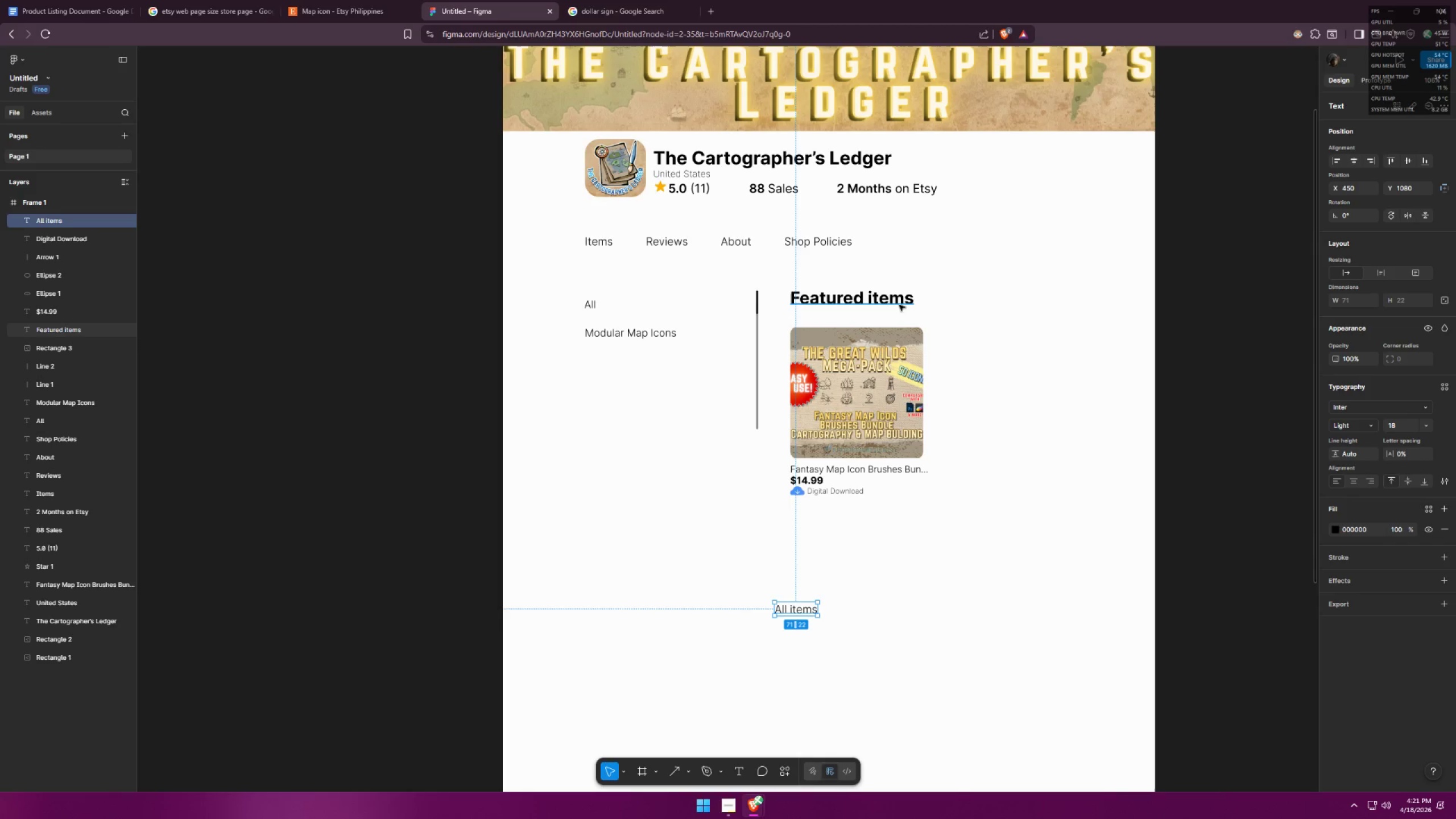 
left_click([890, 294])
 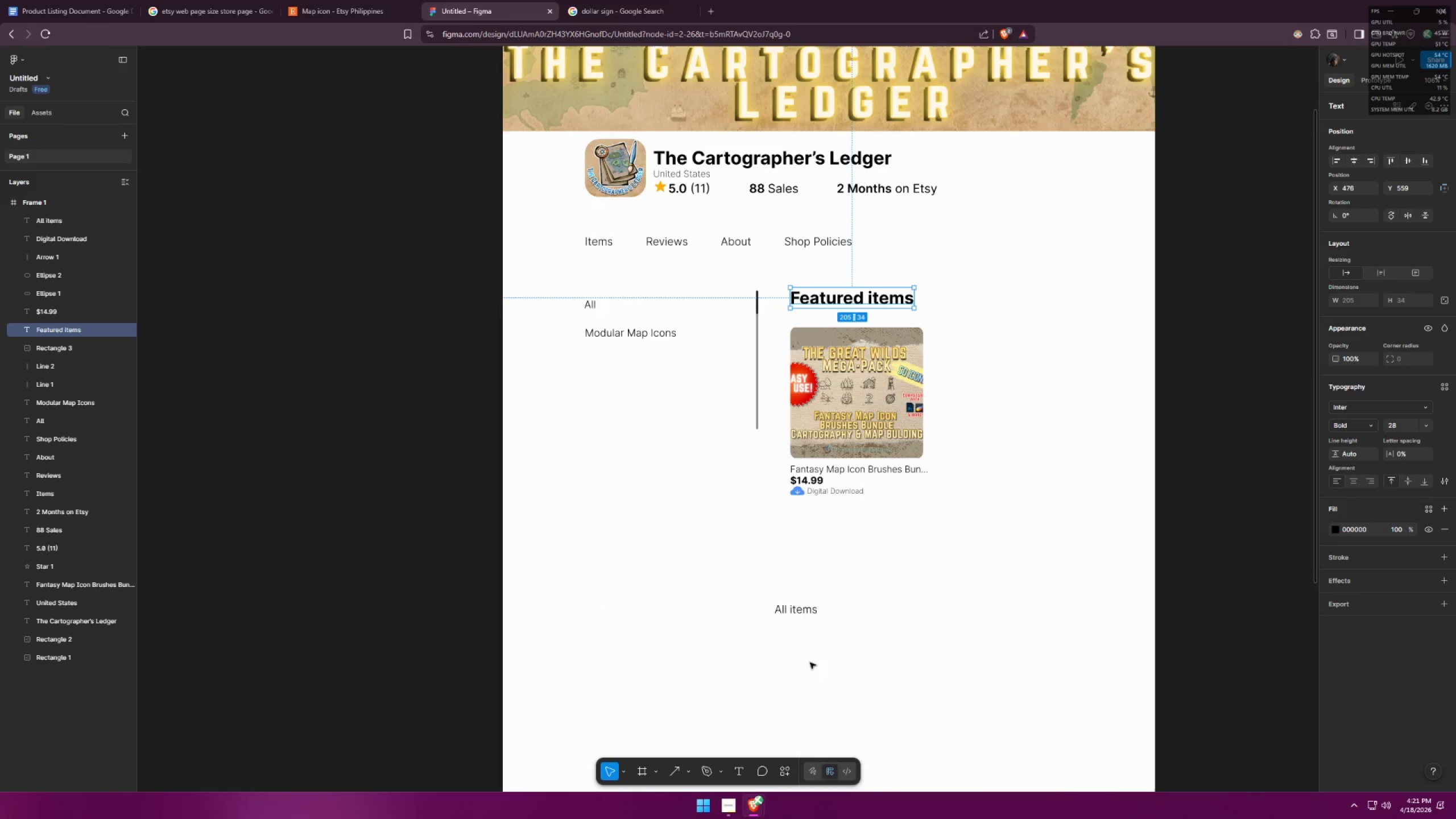 
double_click([801, 615])
 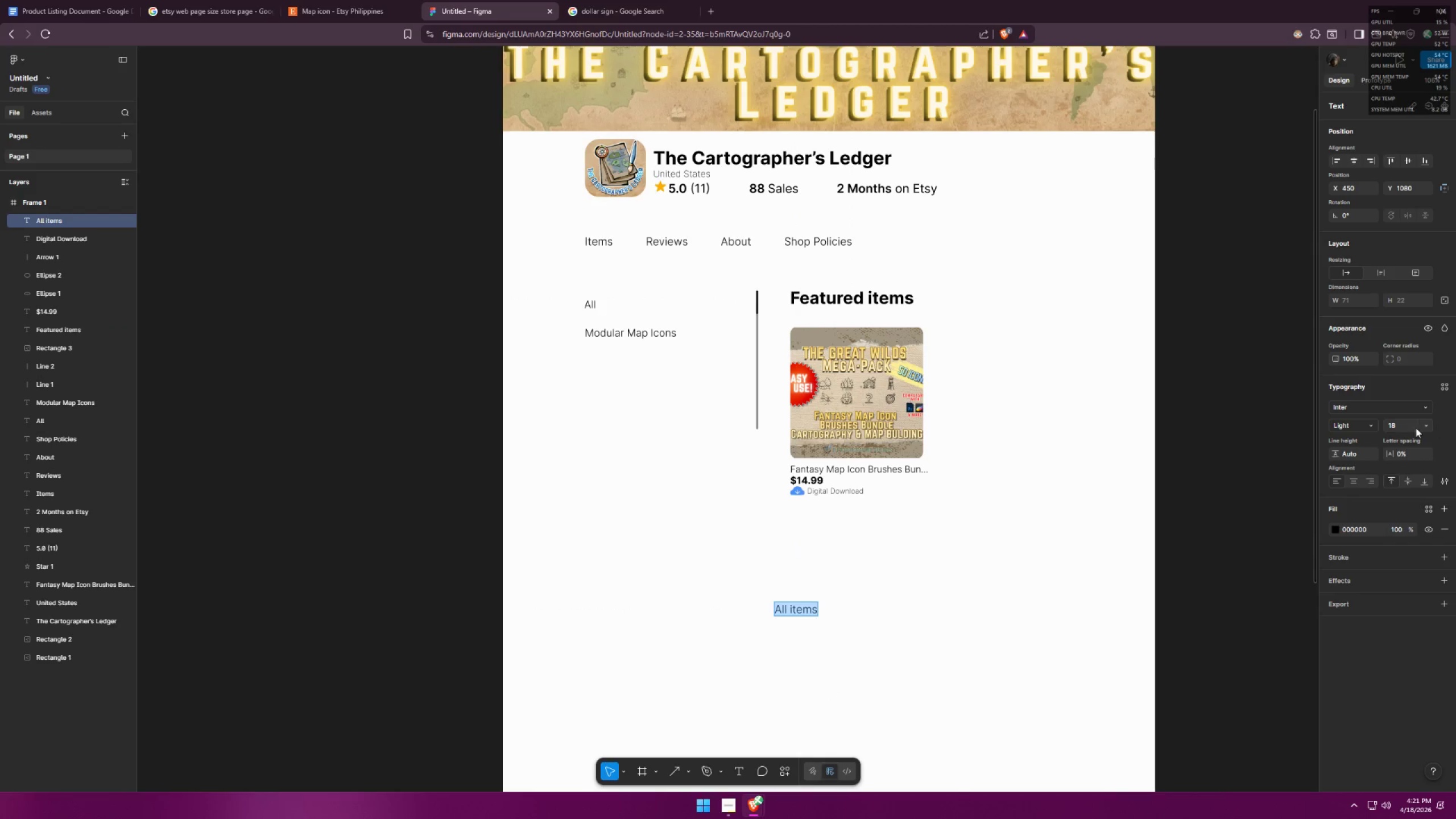 
left_click_drag(start_coordinate=[1405, 429], to_coordinate=[1382, 424])
 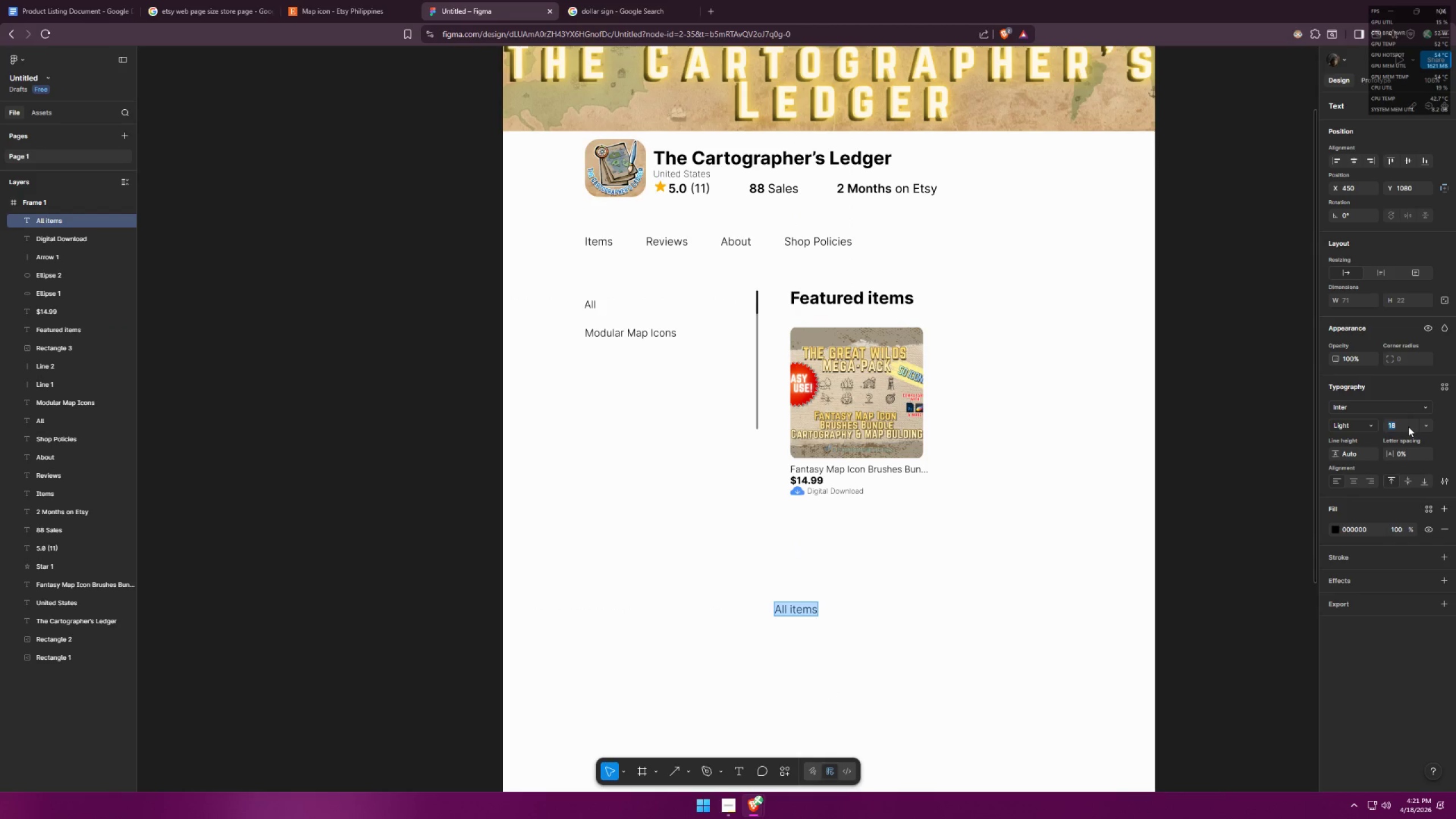 
type(25)
 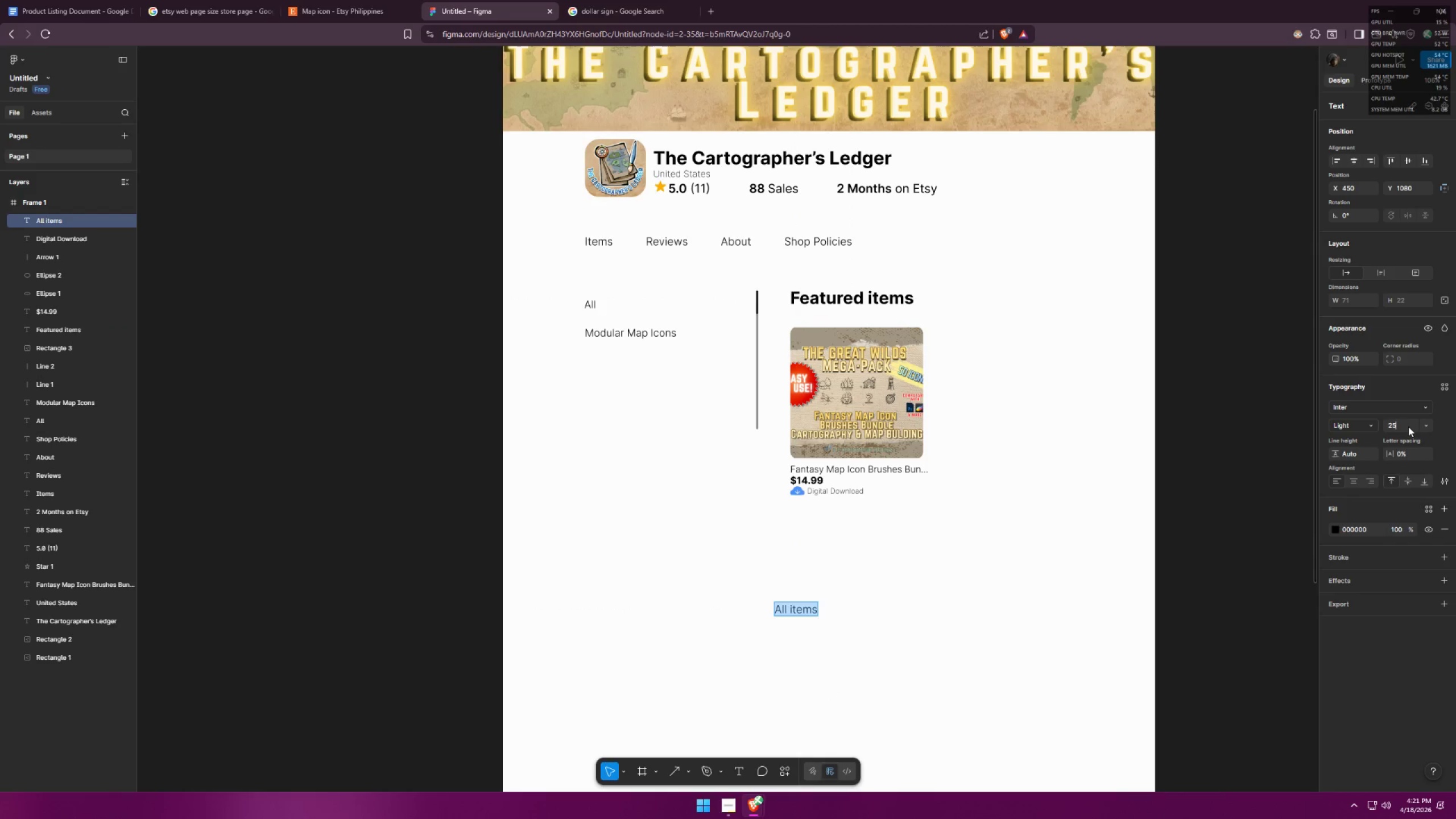 
key(Enter)
 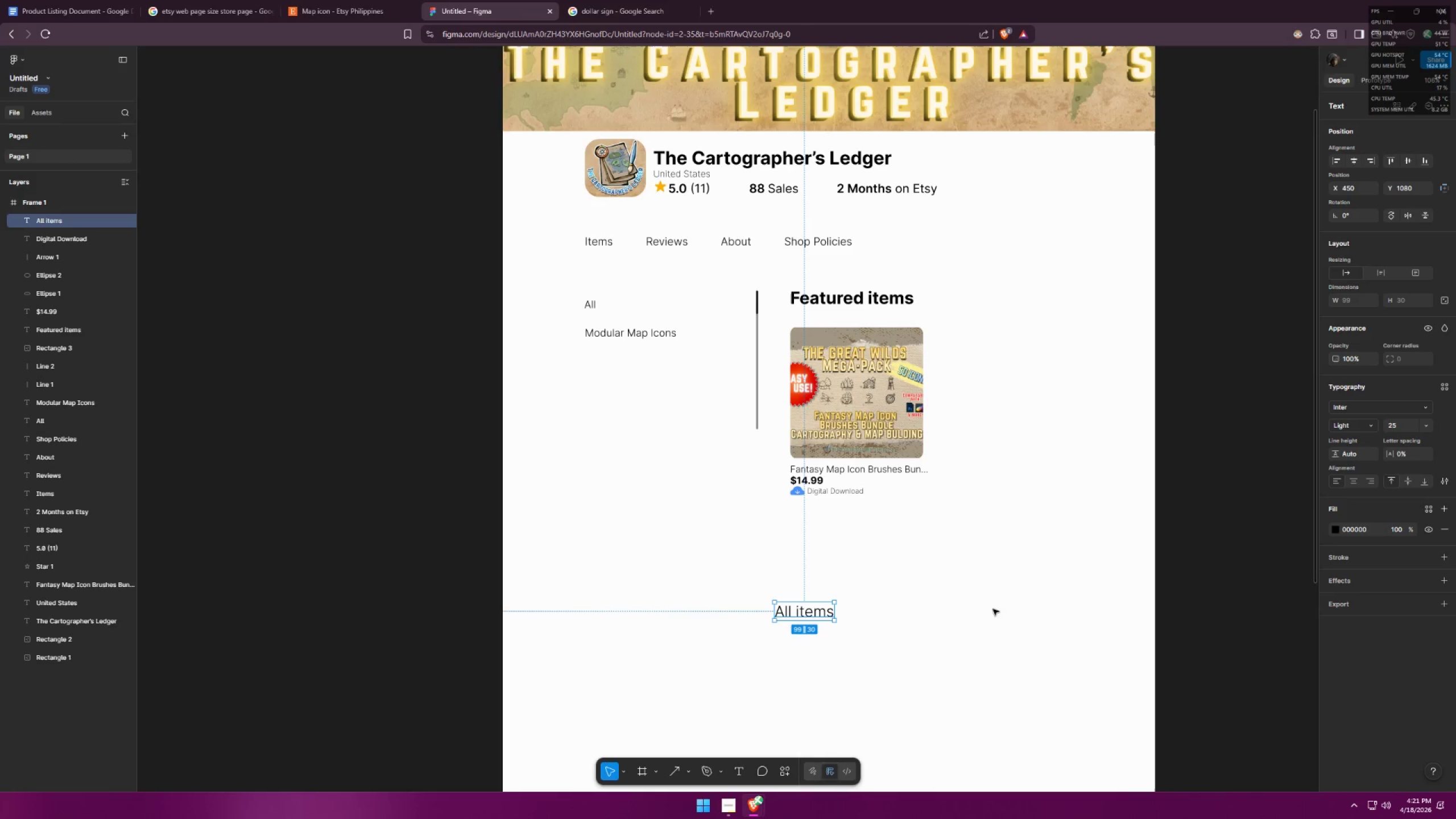 
double_click([818, 616])
 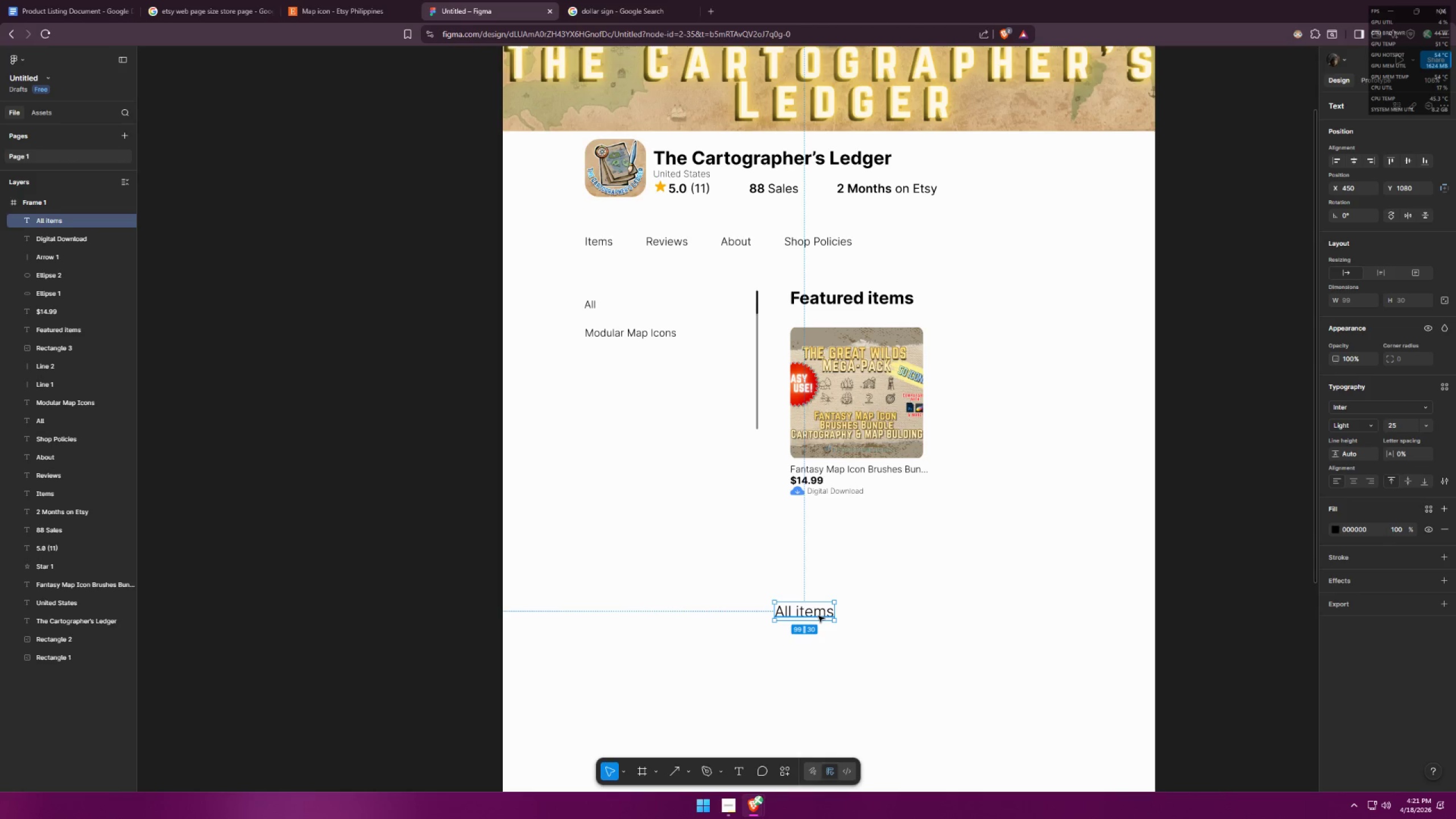 
triple_click([818, 616])
 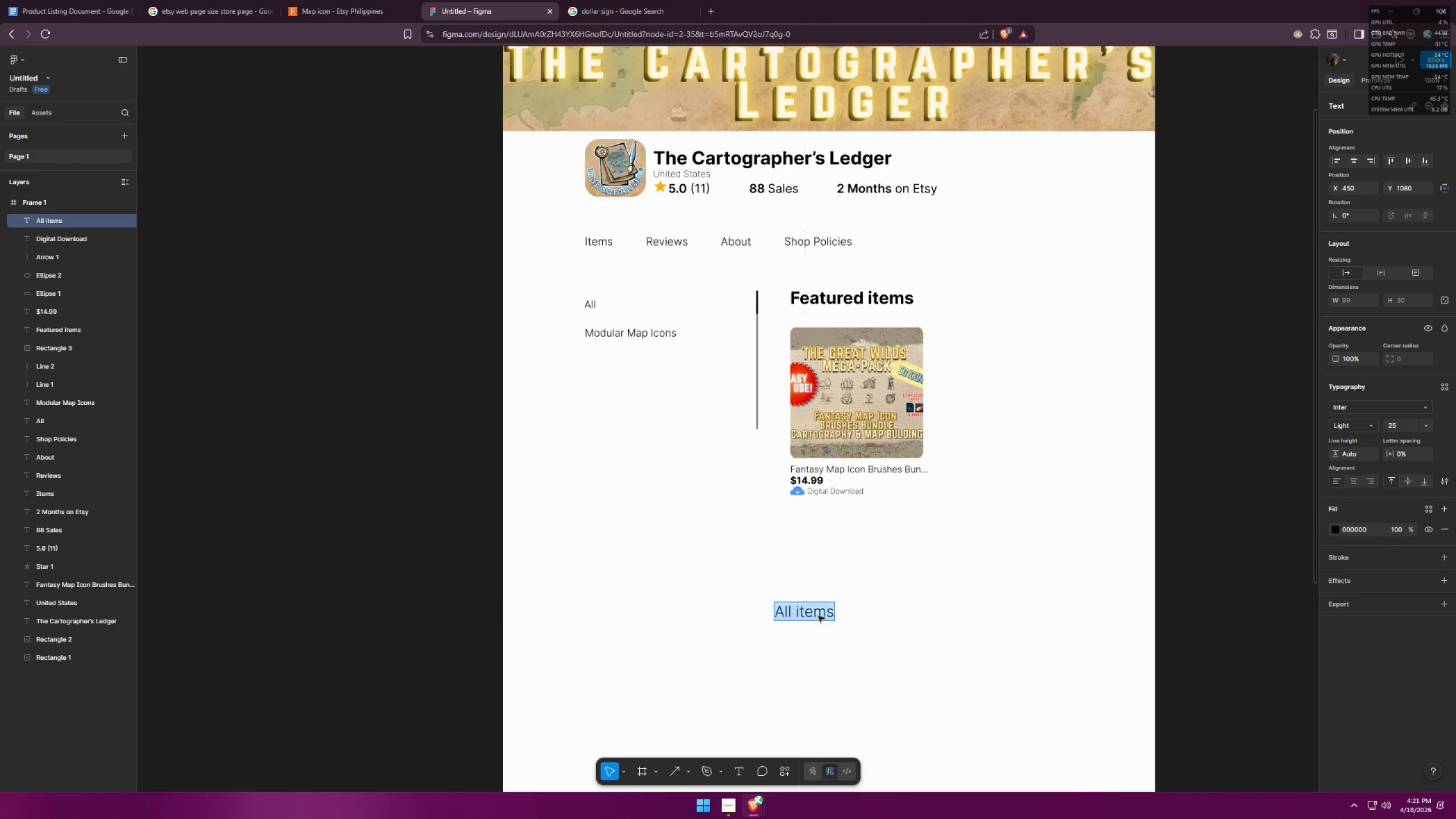 
triple_click([818, 616])
 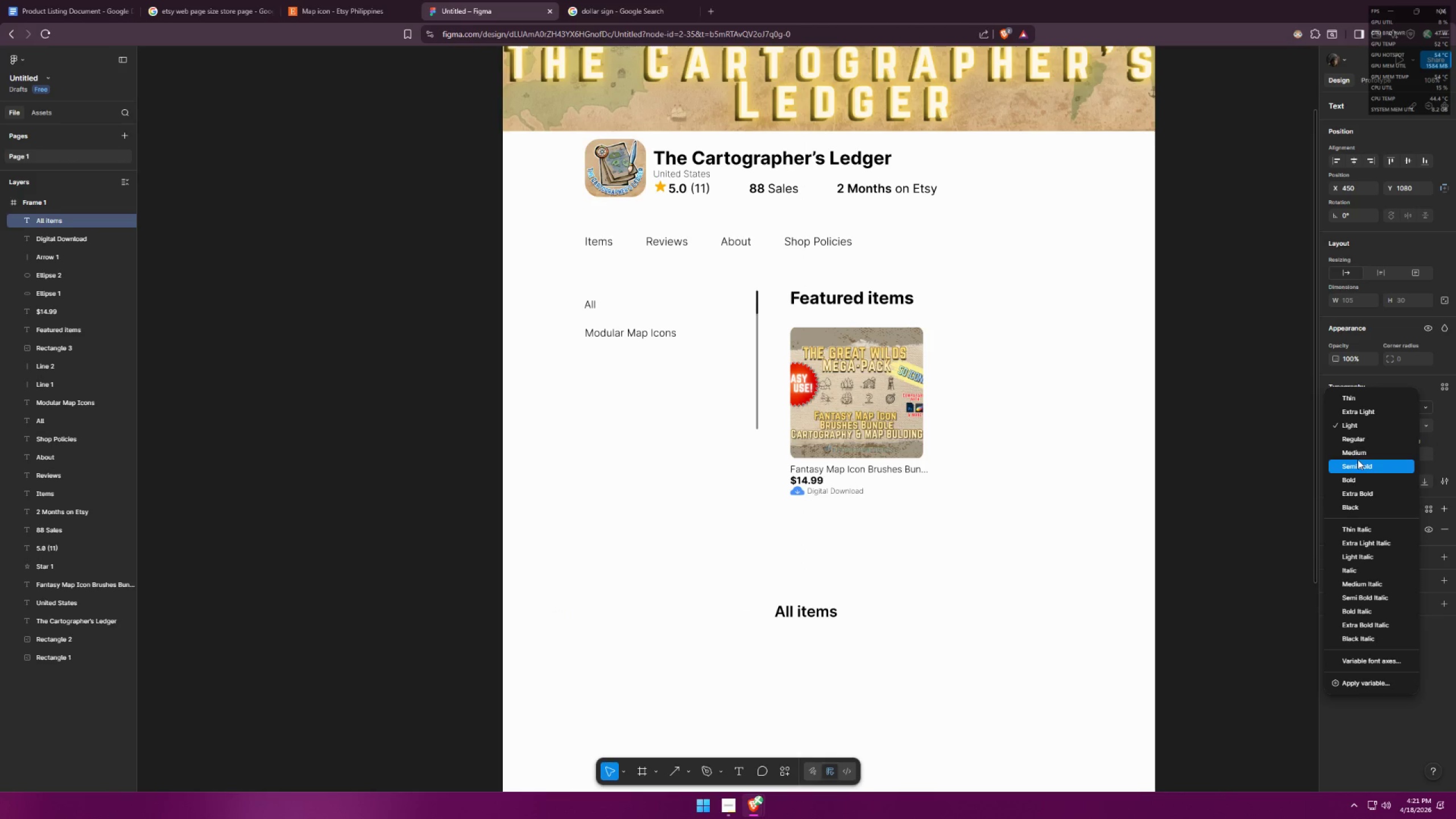 
double_click([1031, 466])
 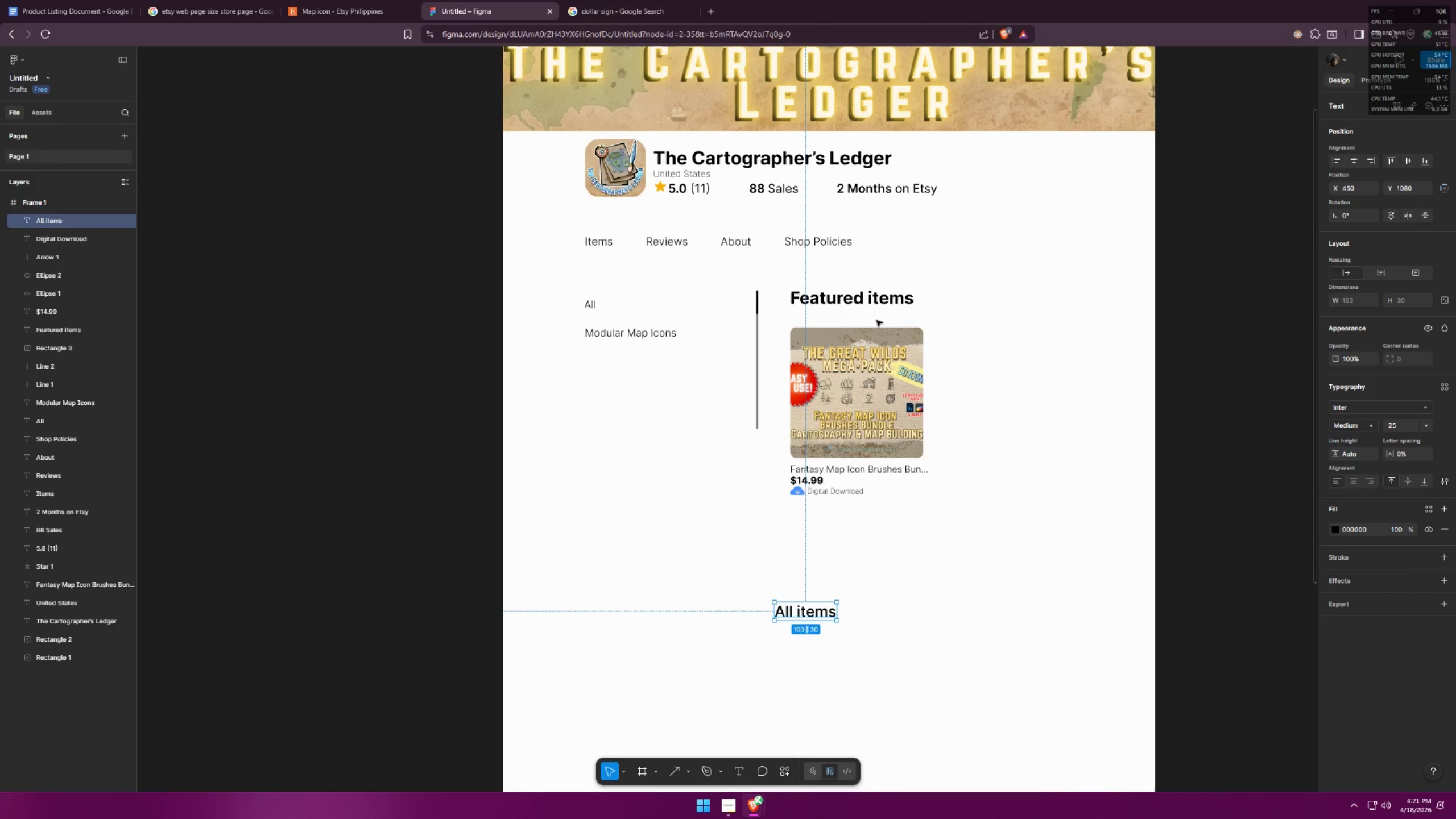 
left_click([874, 300])
 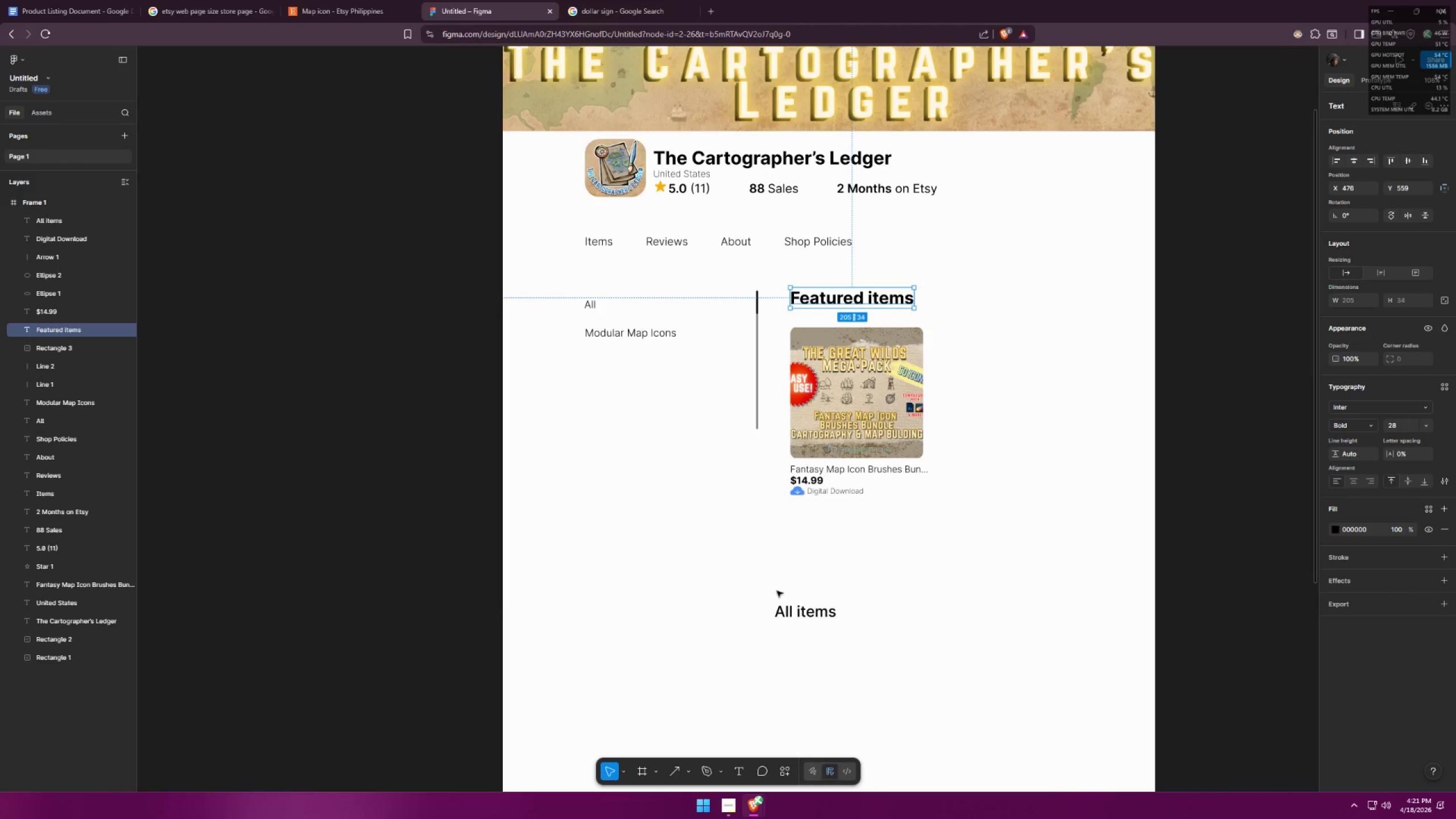 
left_click([797, 617])
 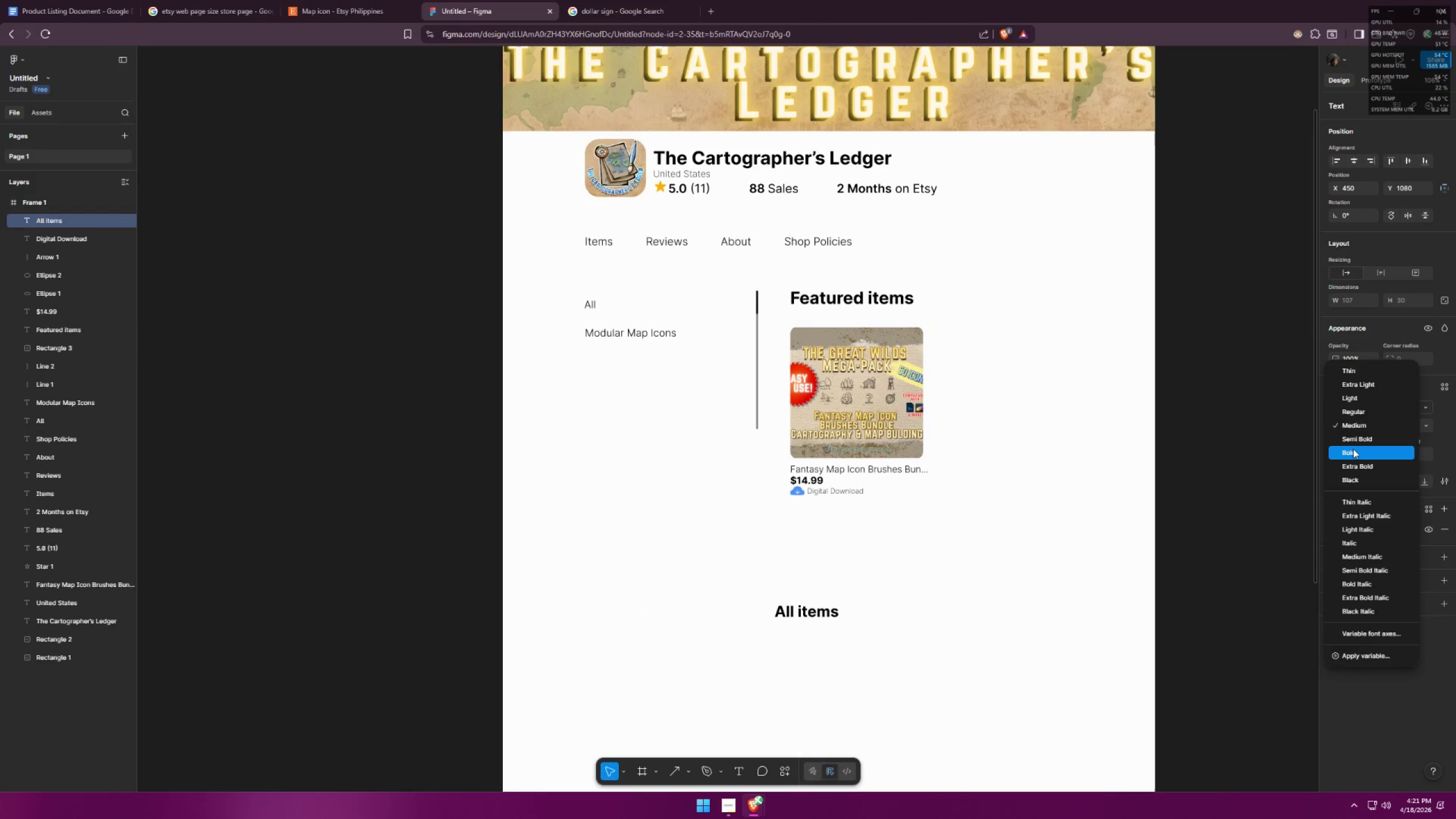 
double_click([1014, 586])
 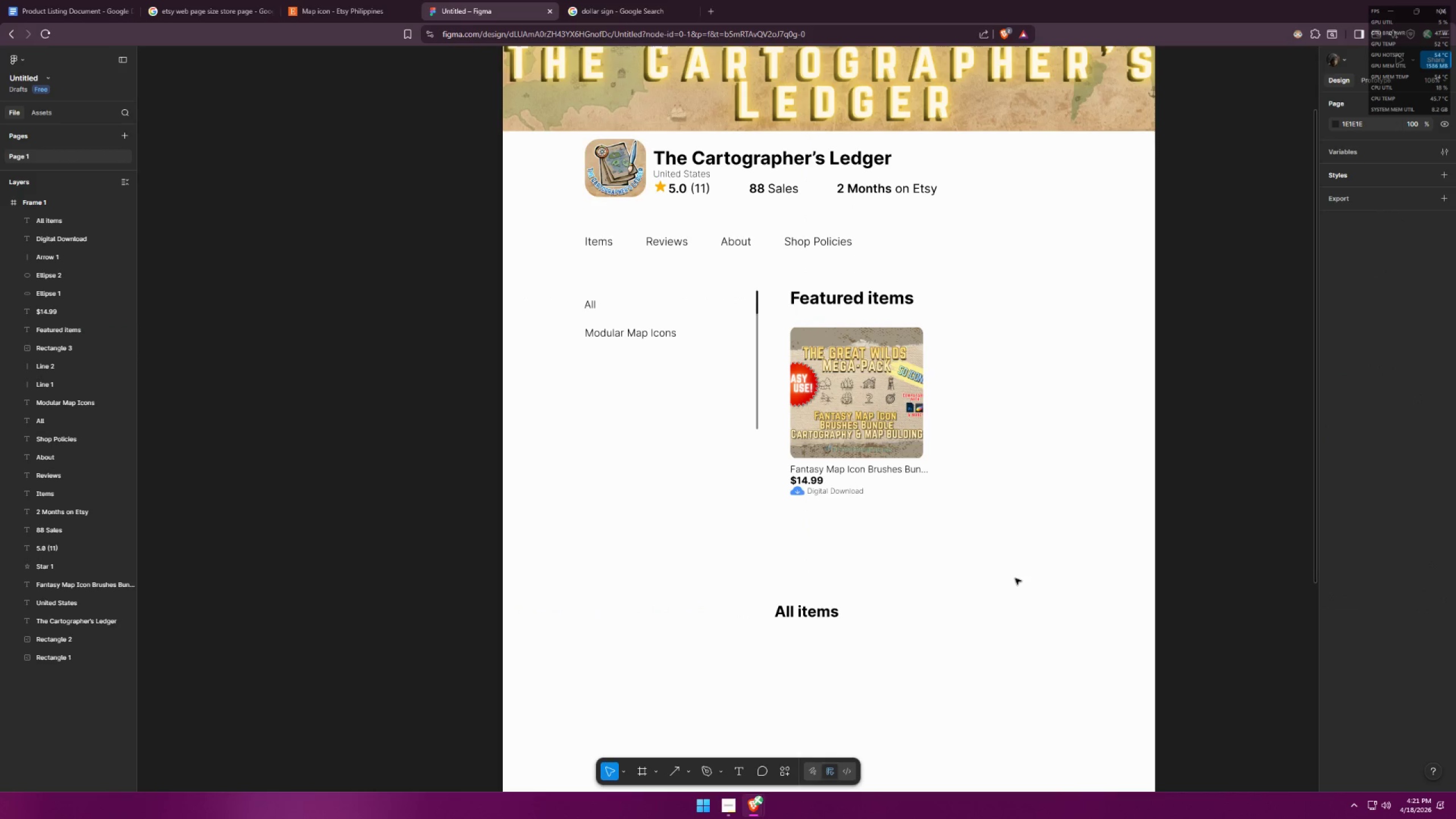 
key(Alt+AltLeft)
 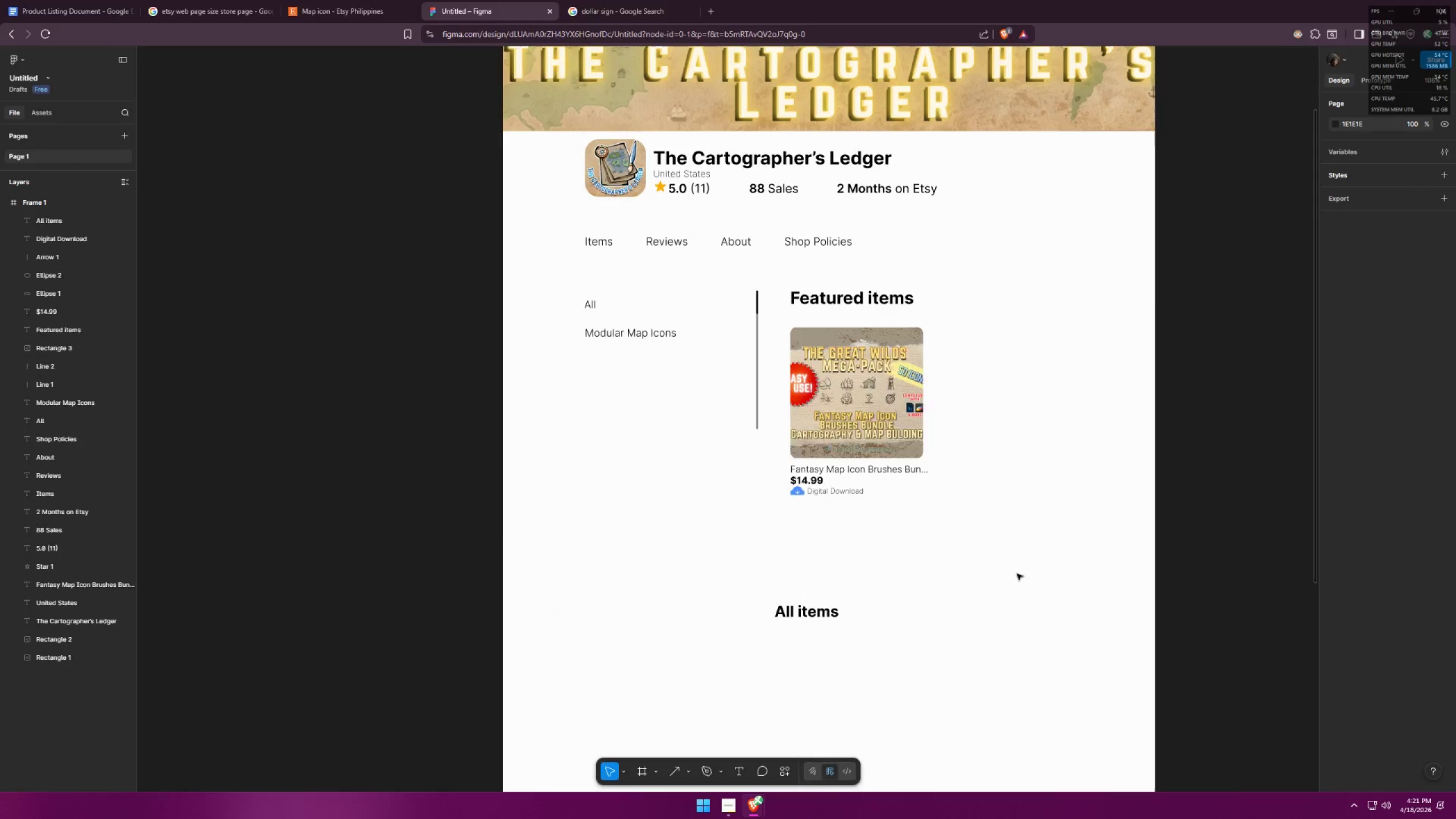 
key(Alt+Tab)
 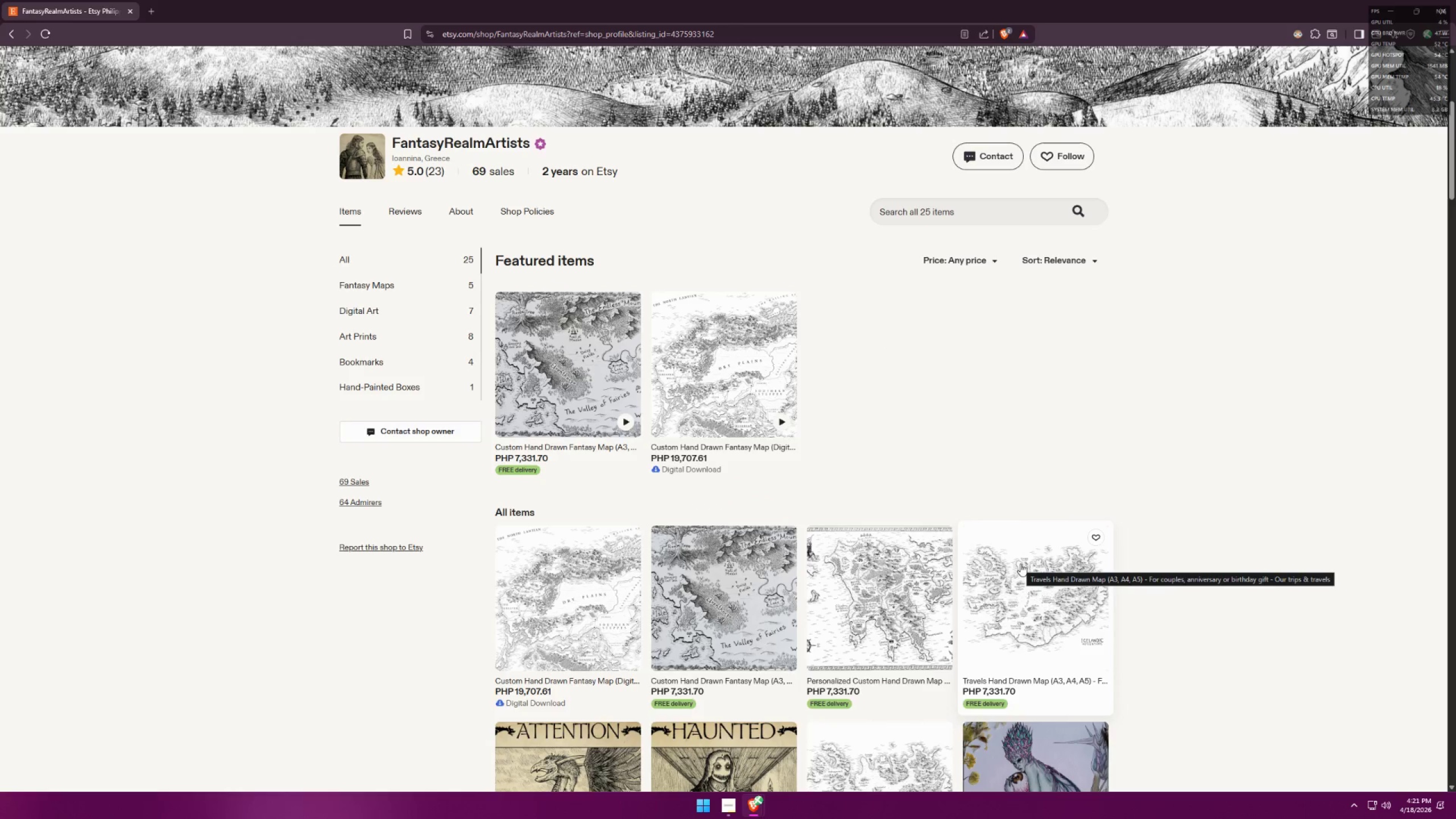 
key(Alt+AltLeft)
 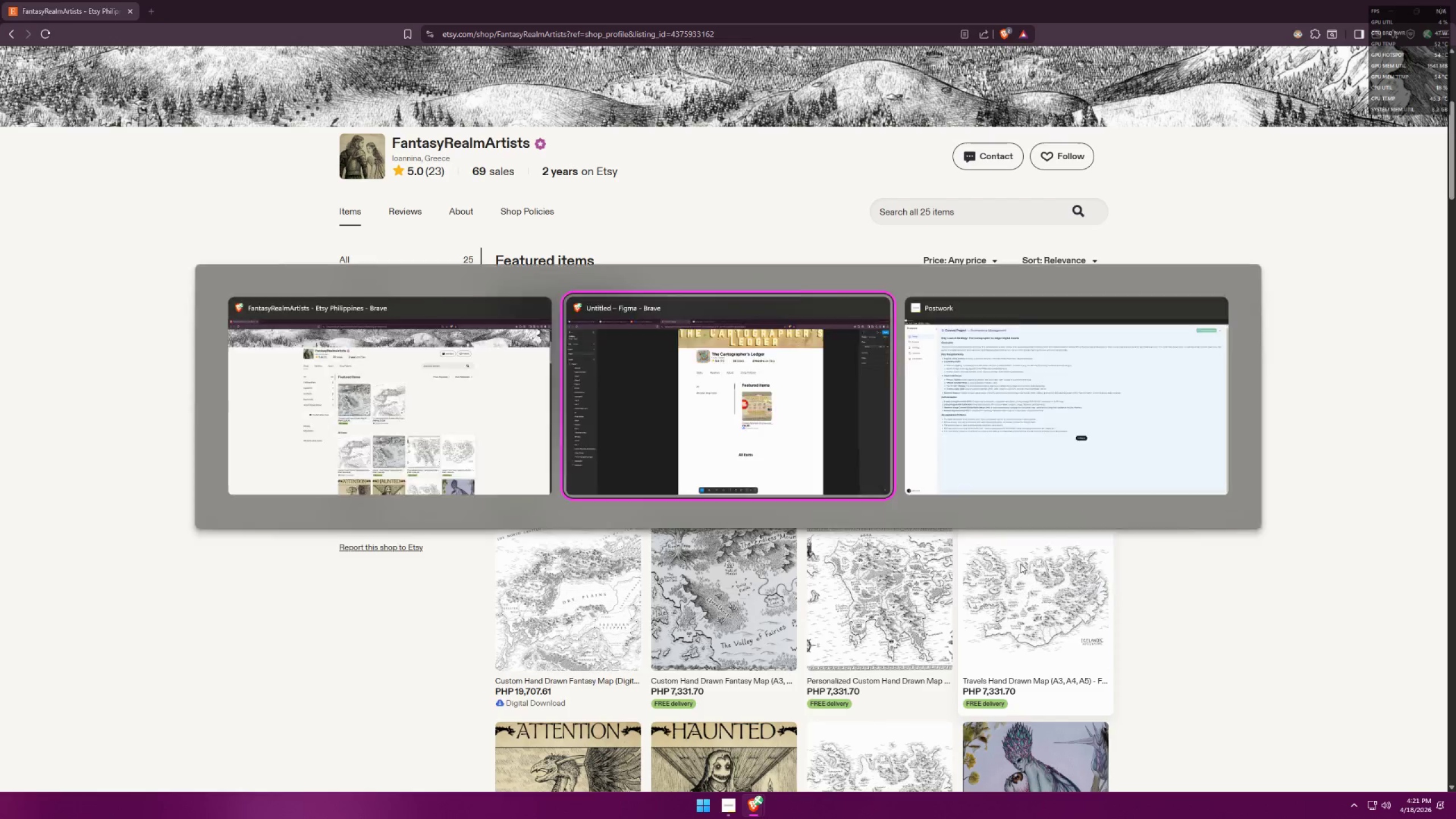 
key(Alt+Tab)
 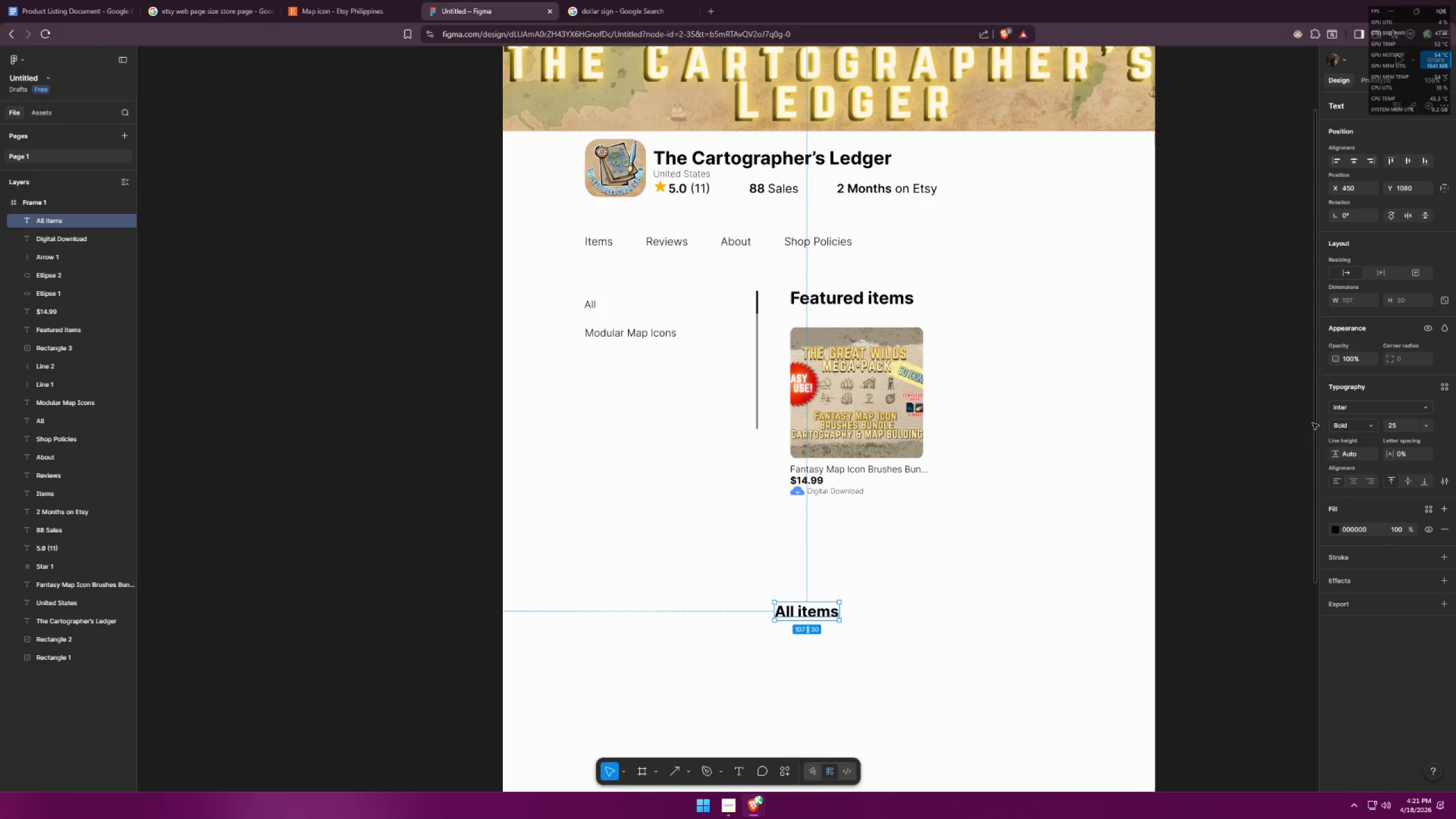 
left_click([1349, 423])
 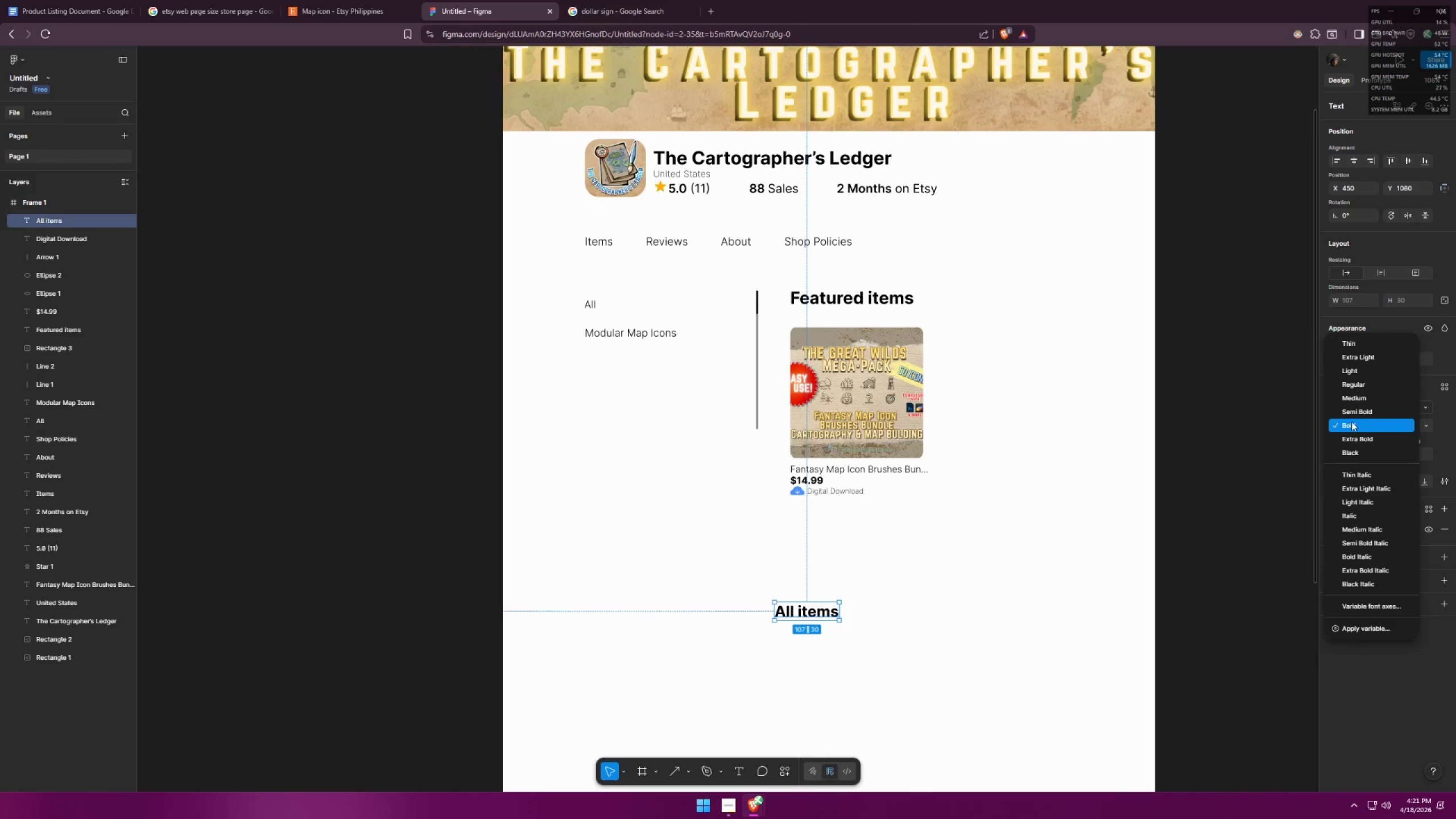 
left_click([1358, 409])
 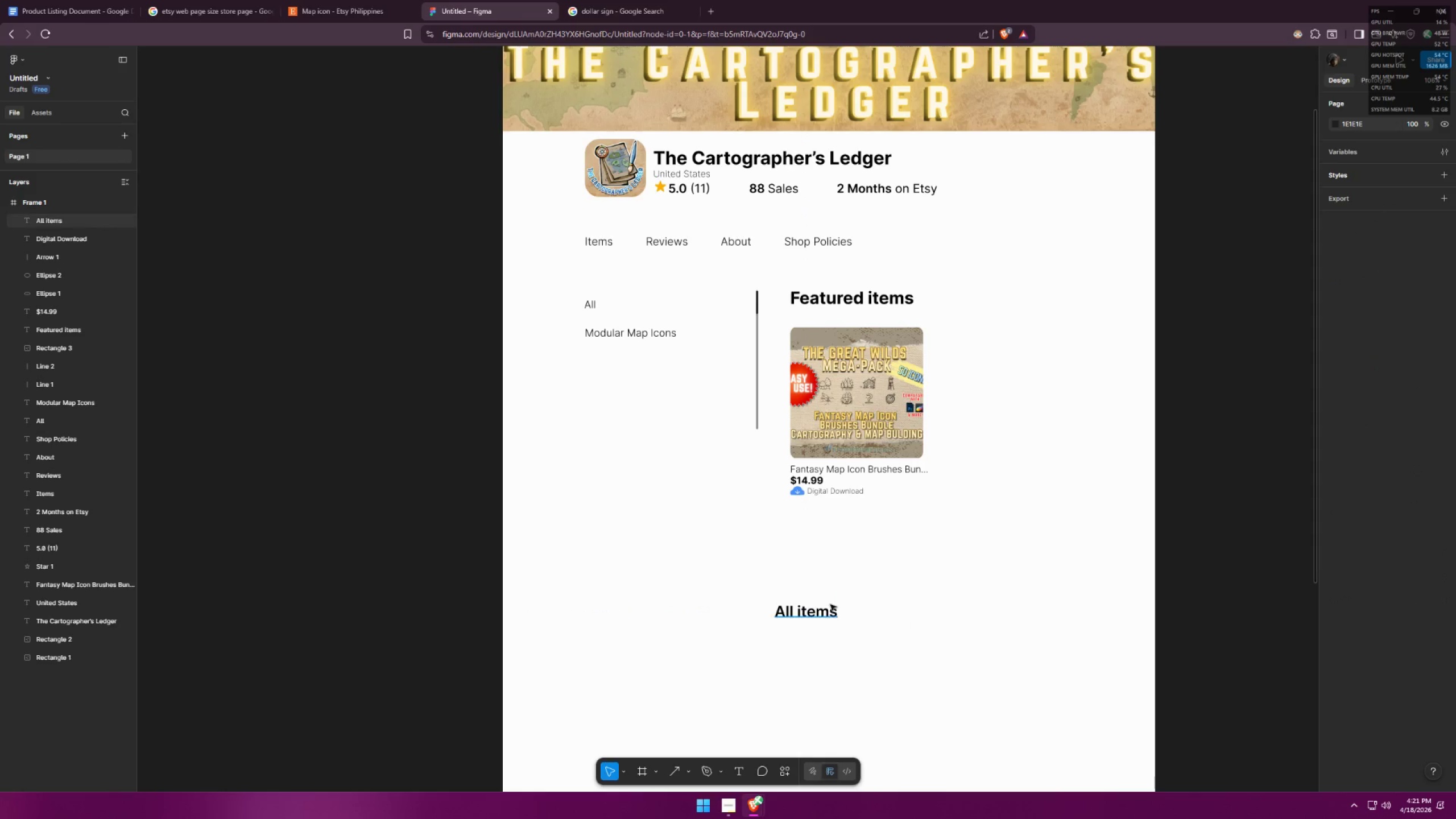 
left_click_drag(start_coordinate=[818, 615], to_coordinate=[834, 603])
 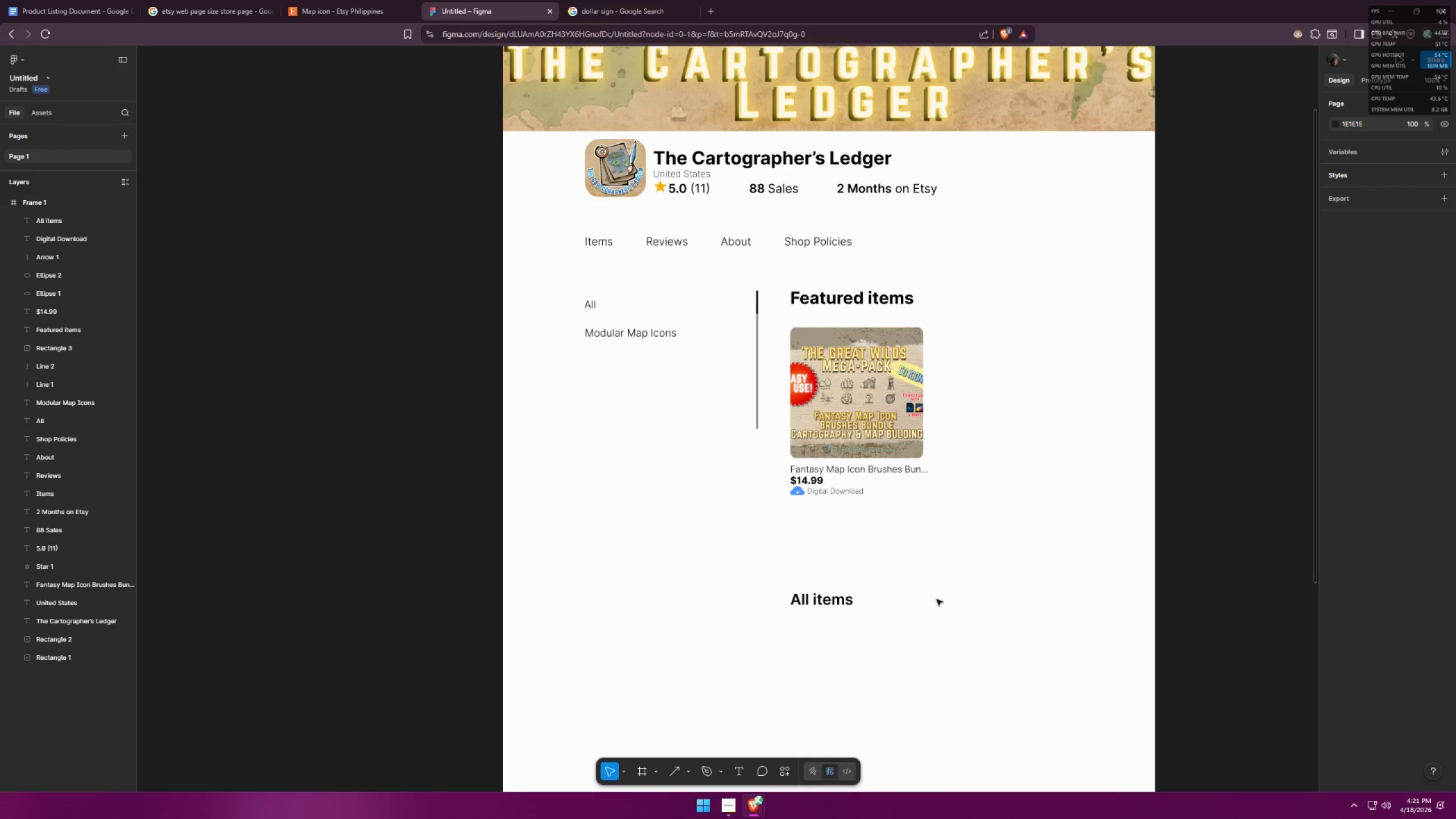 
key(Alt+AltLeft)
 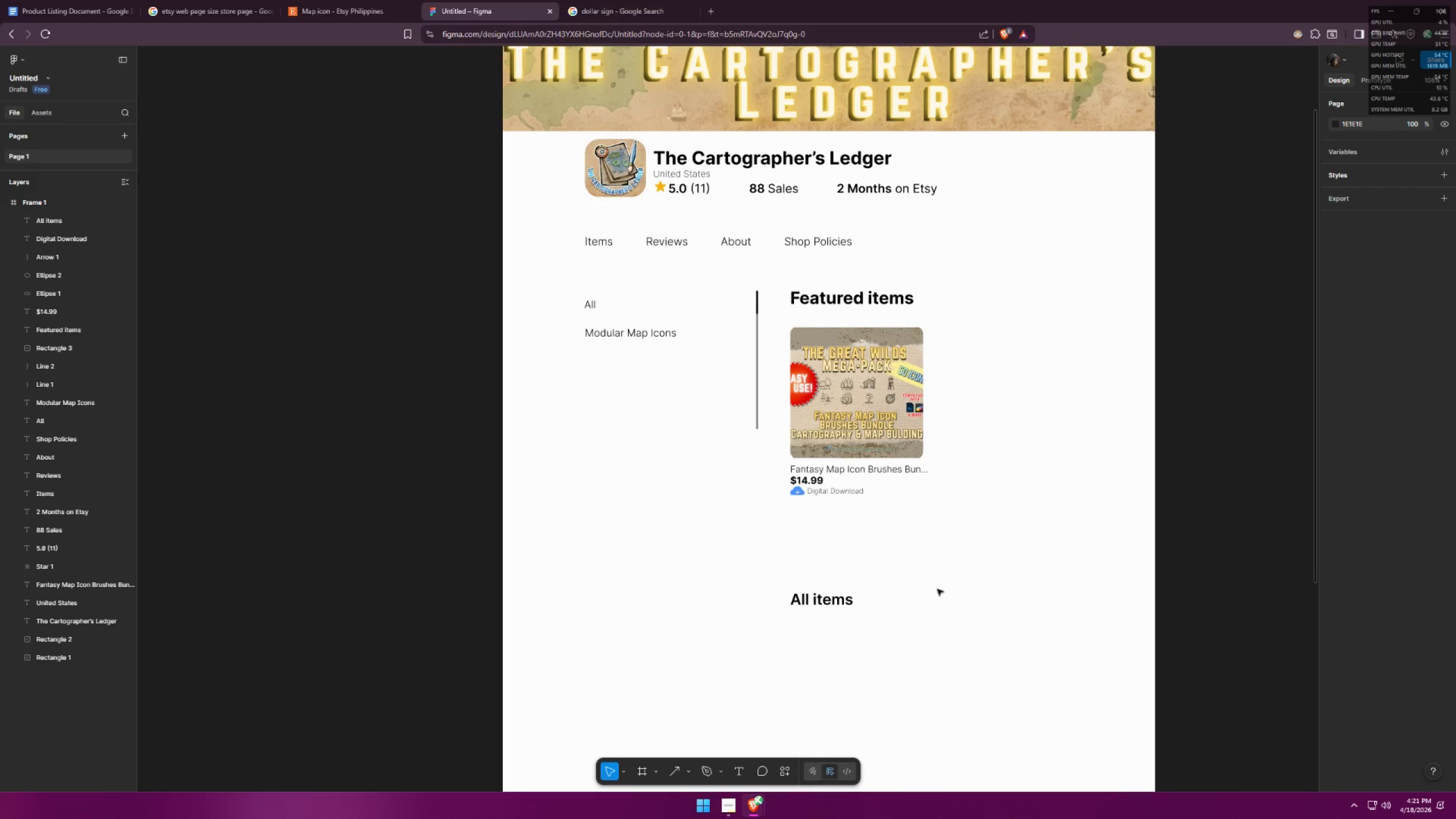 
key(Alt+Tab)
 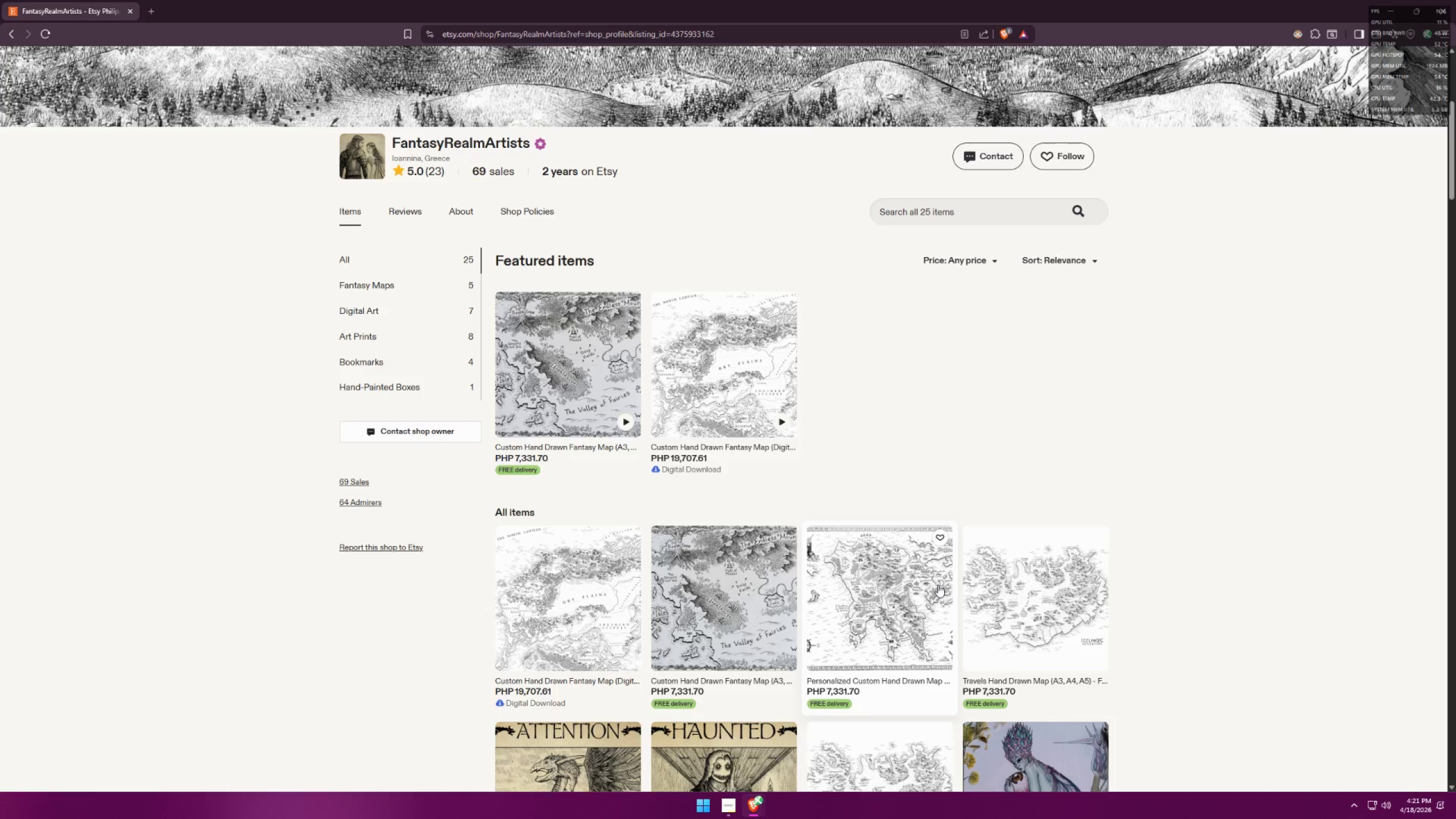 
key(Alt+AltLeft)
 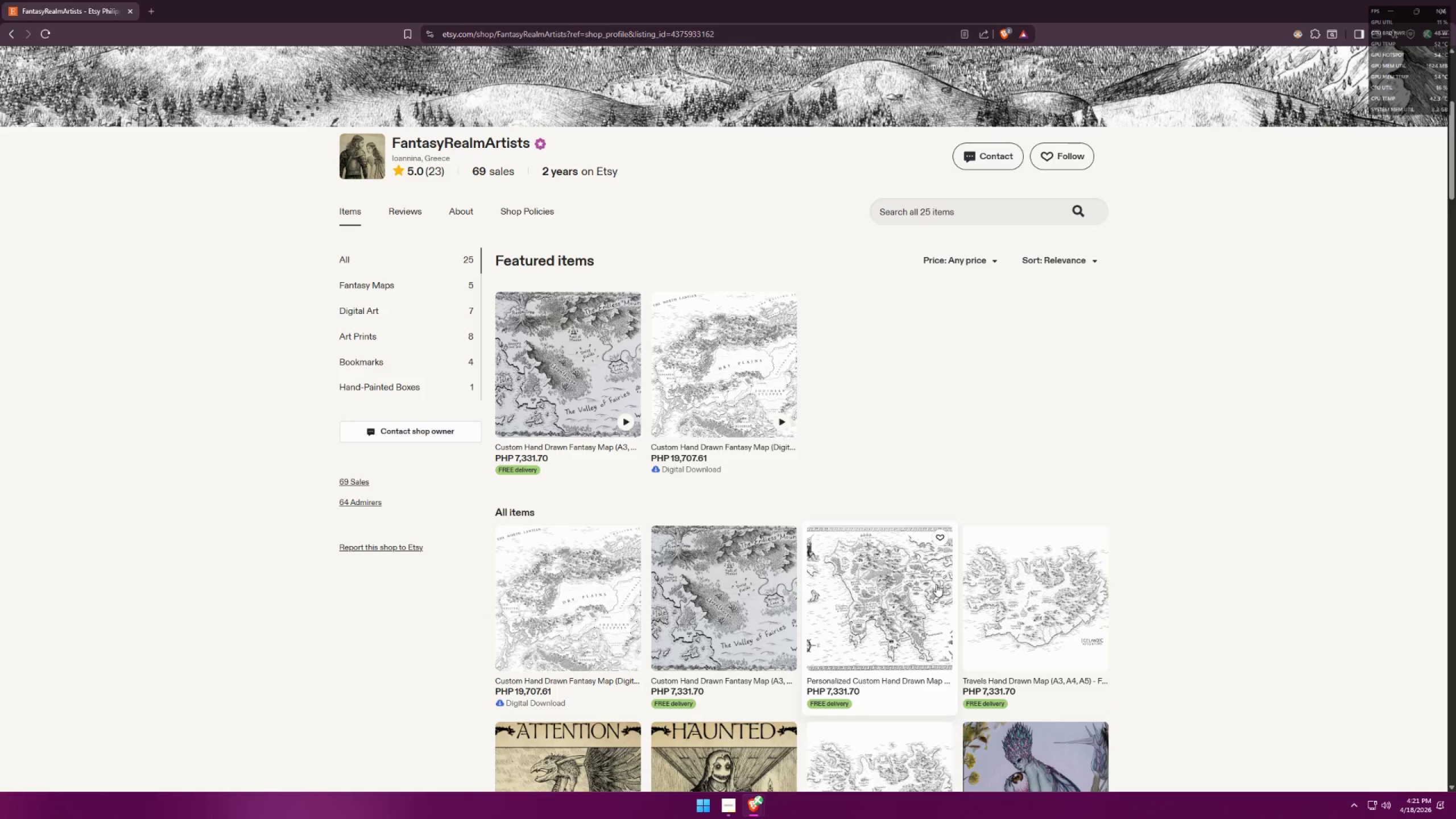 
key(Alt+Tab)
 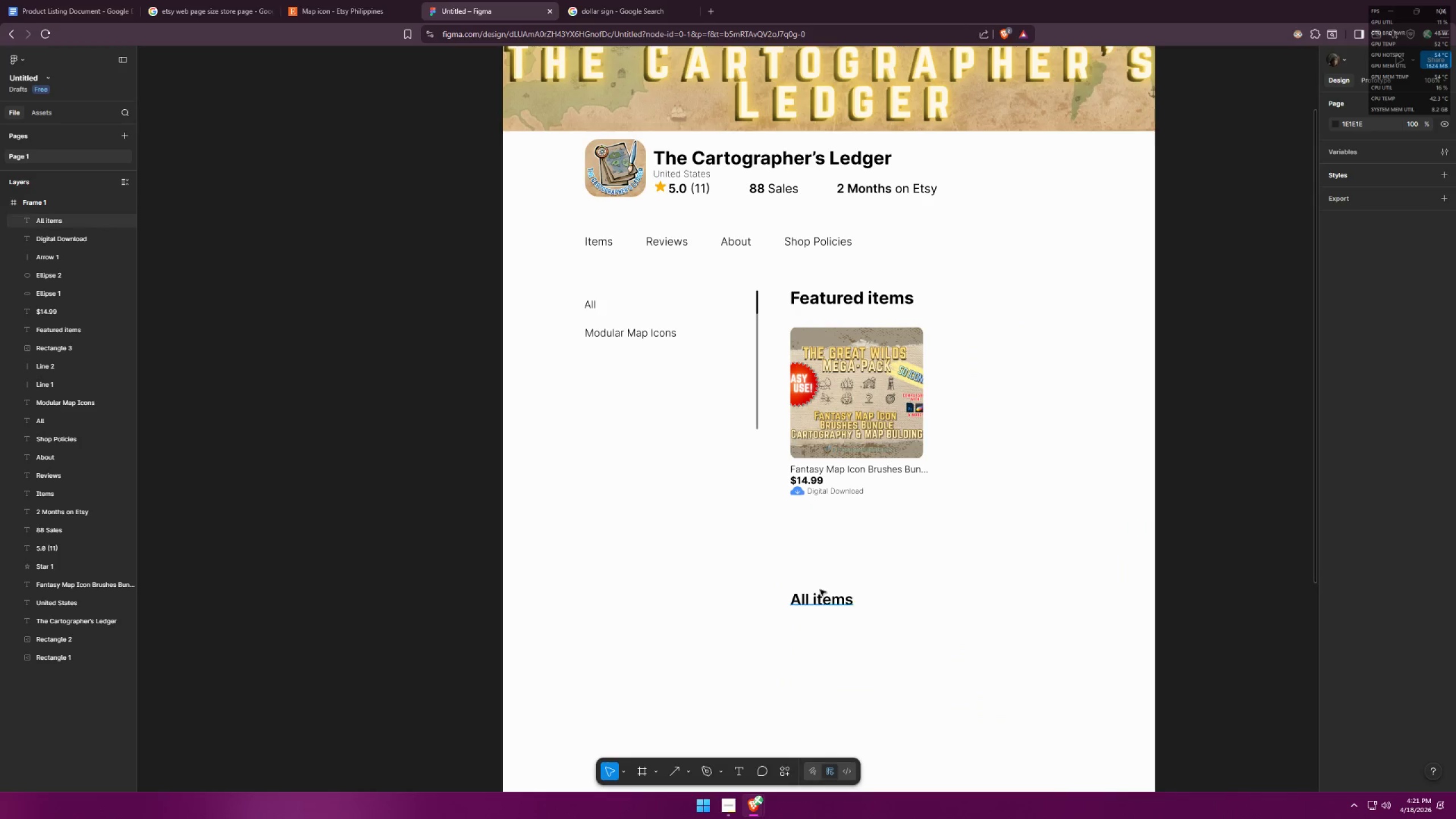 
left_click([817, 594])
 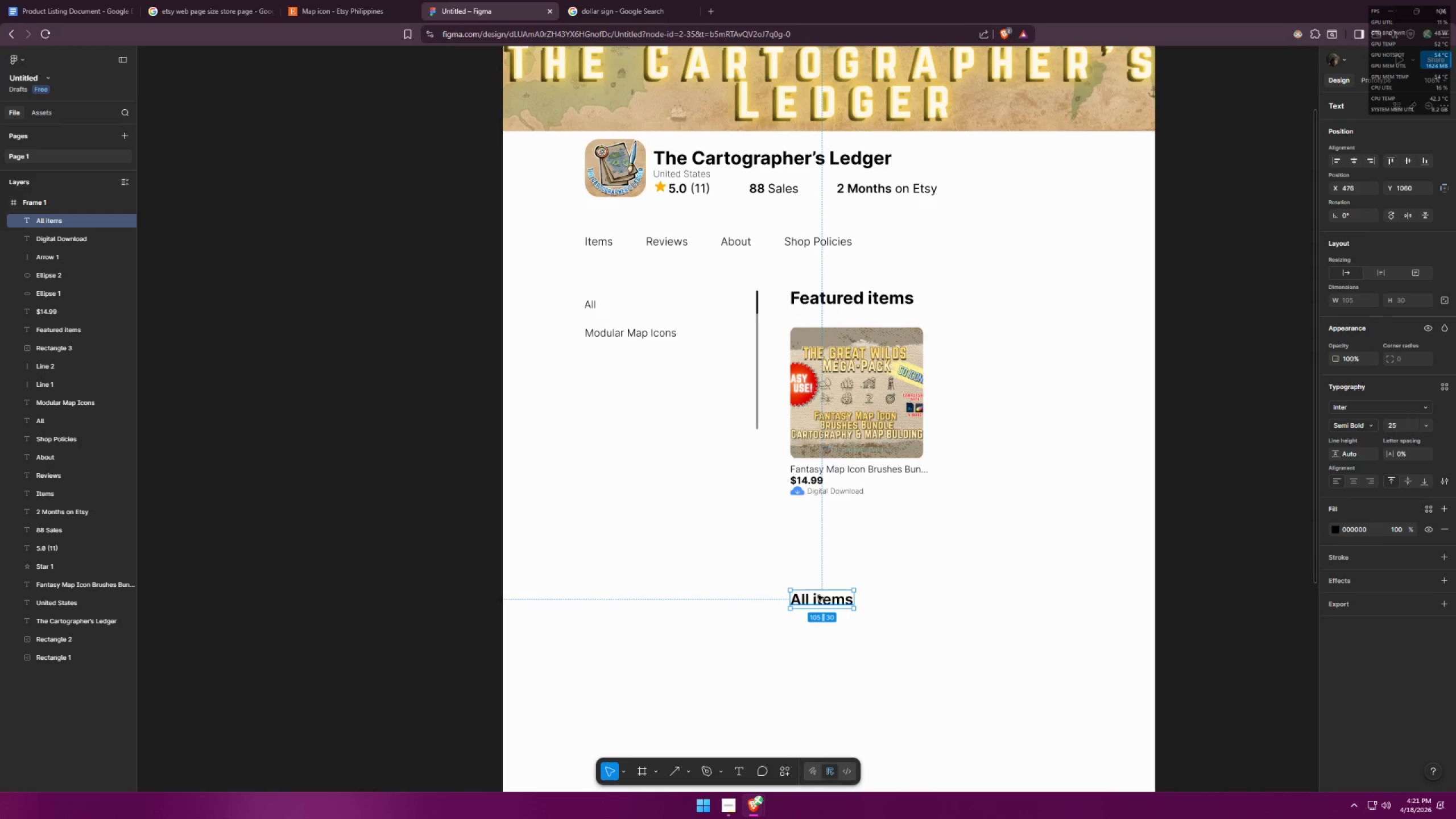 
hold_key(key=ShiftLeft, duration=1.51)
left_click_drag(start_coordinate=[821, 597], to_coordinate=[828, 568])
 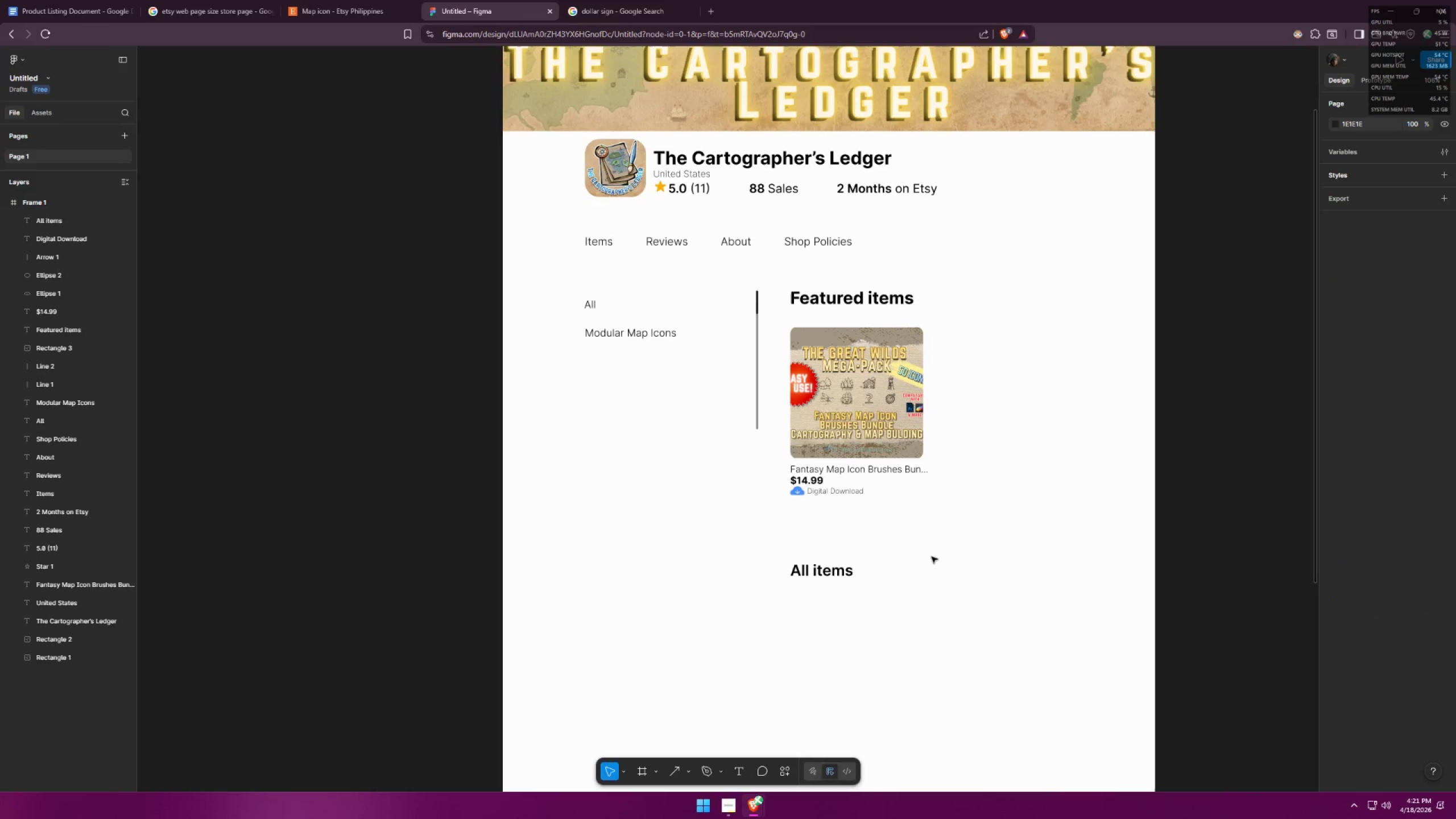 
hold_key(key=ShiftLeft, duration=1.53)
 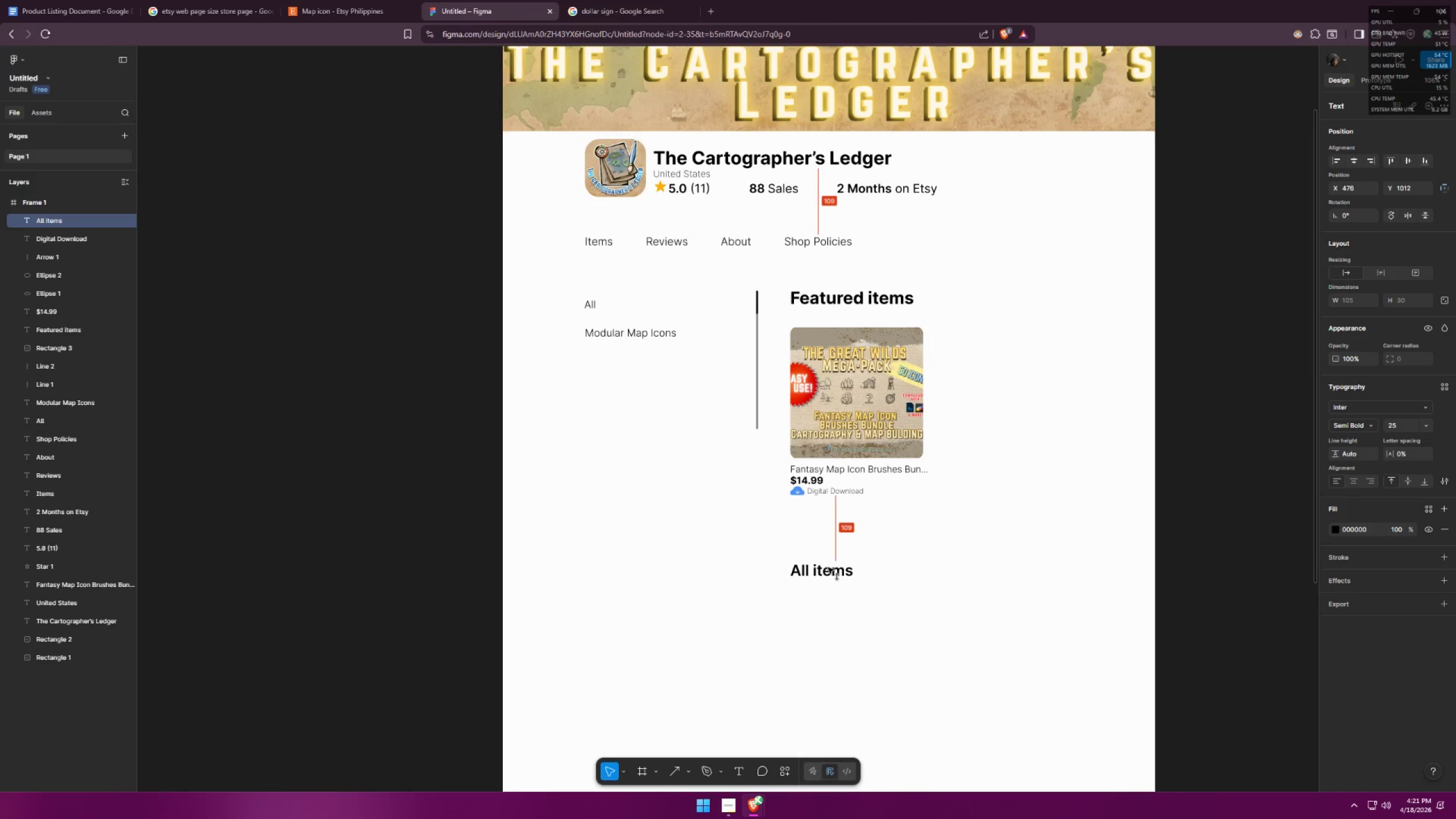 
key(Shift+ShiftLeft)
 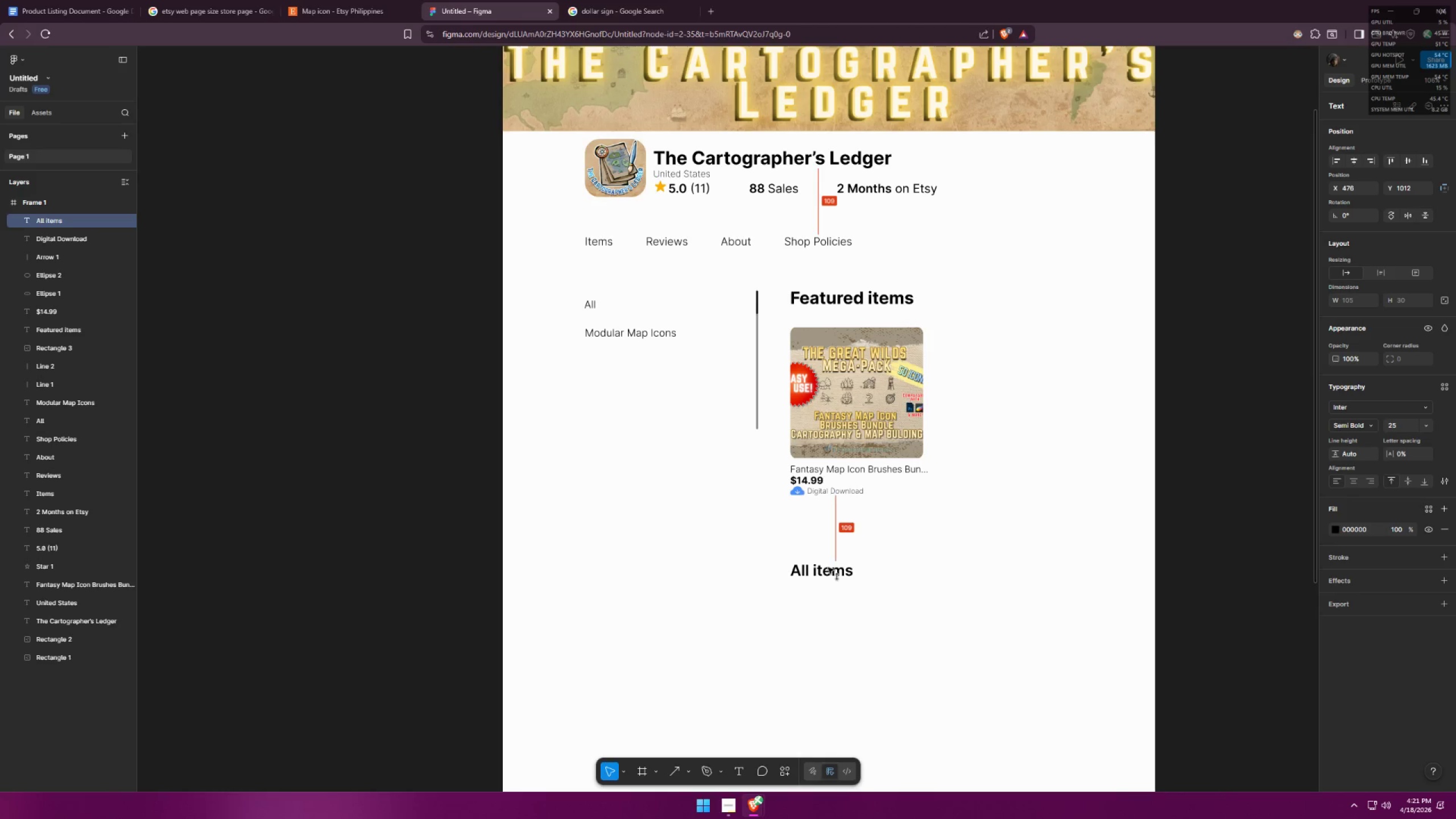 
key(Shift+ShiftLeft)
 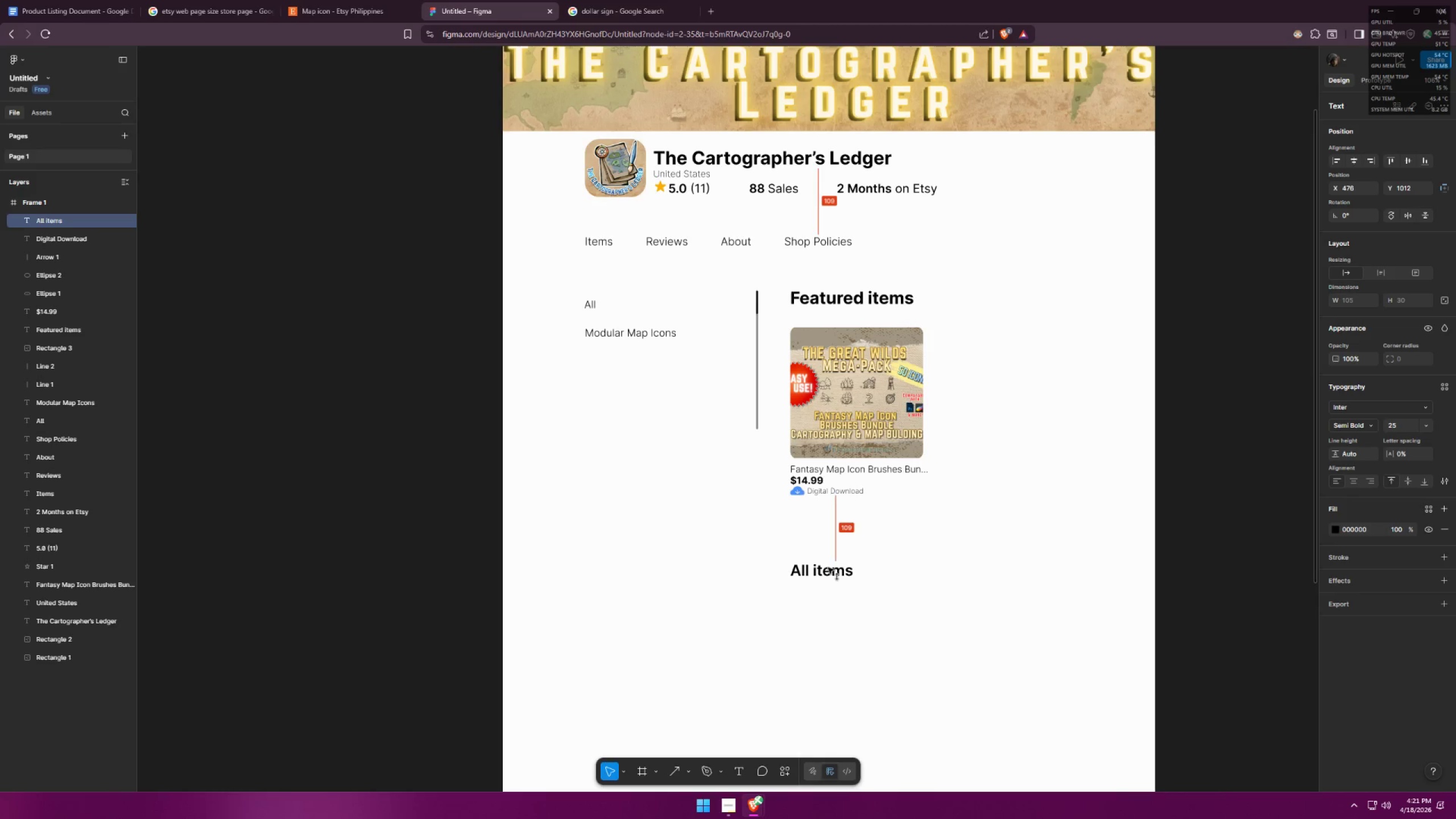 
key(Shift+ShiftLeft)
 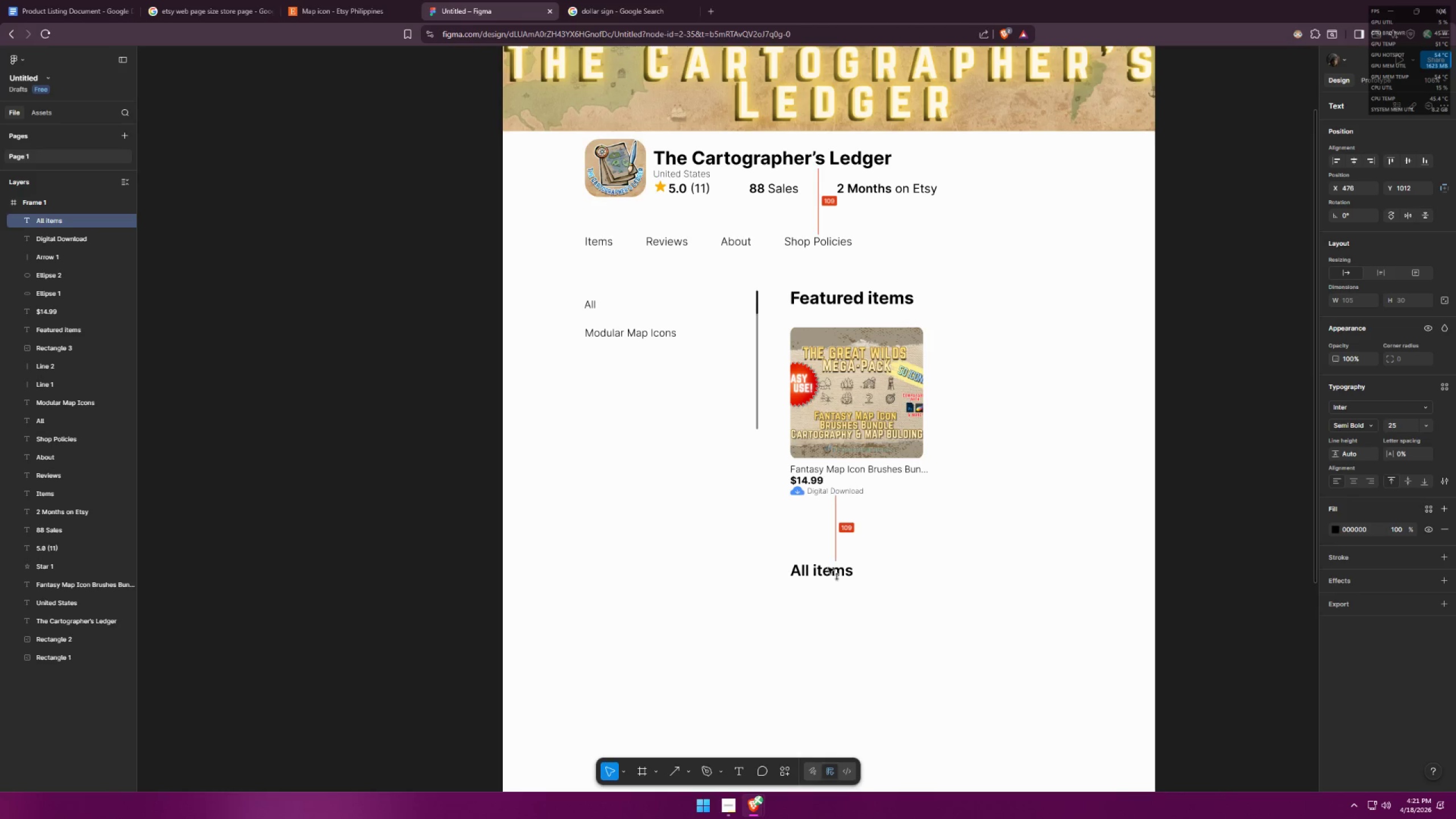 
key(Shift+ShiftLeft)
 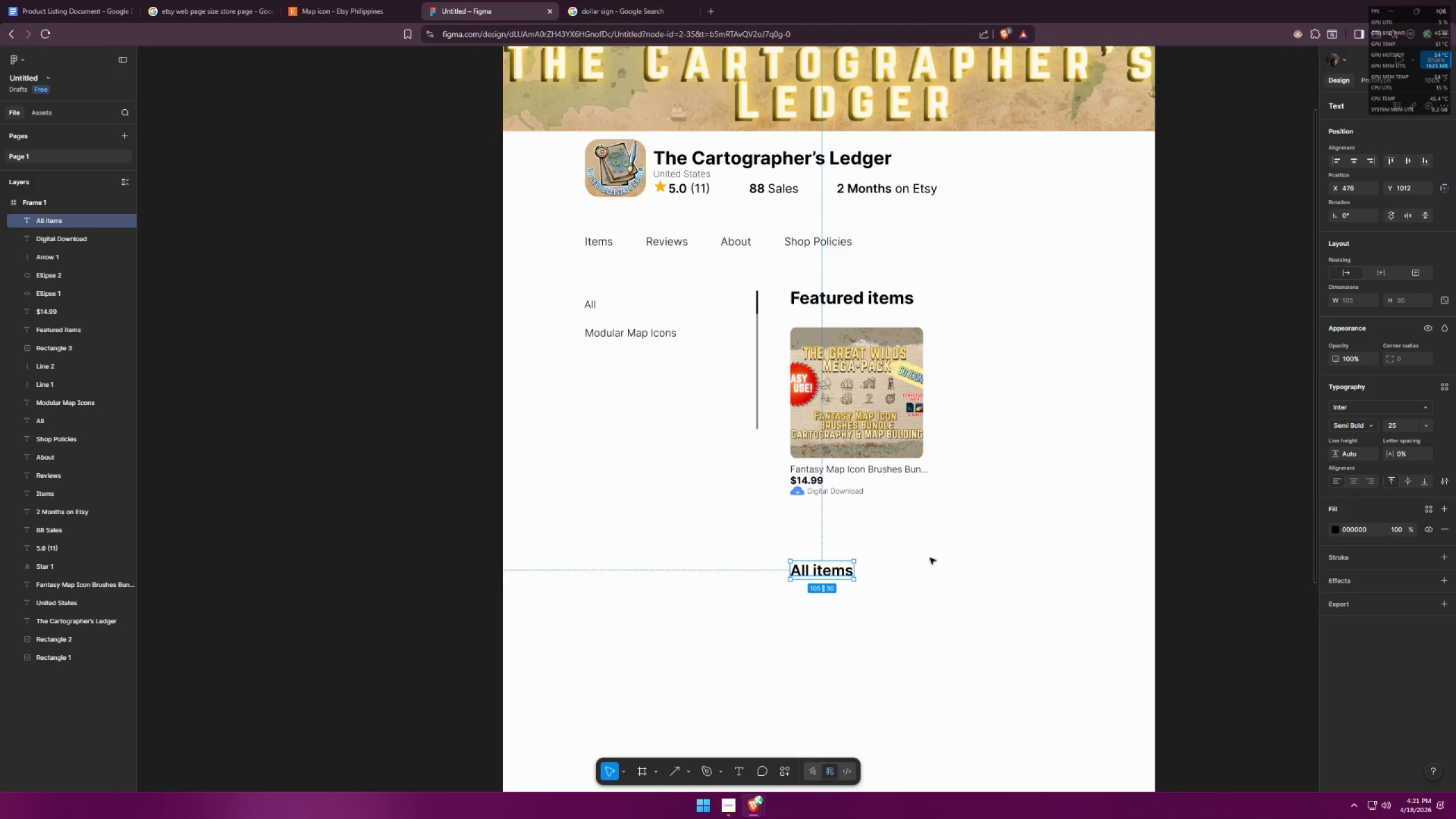 
left_click([930, 557])
 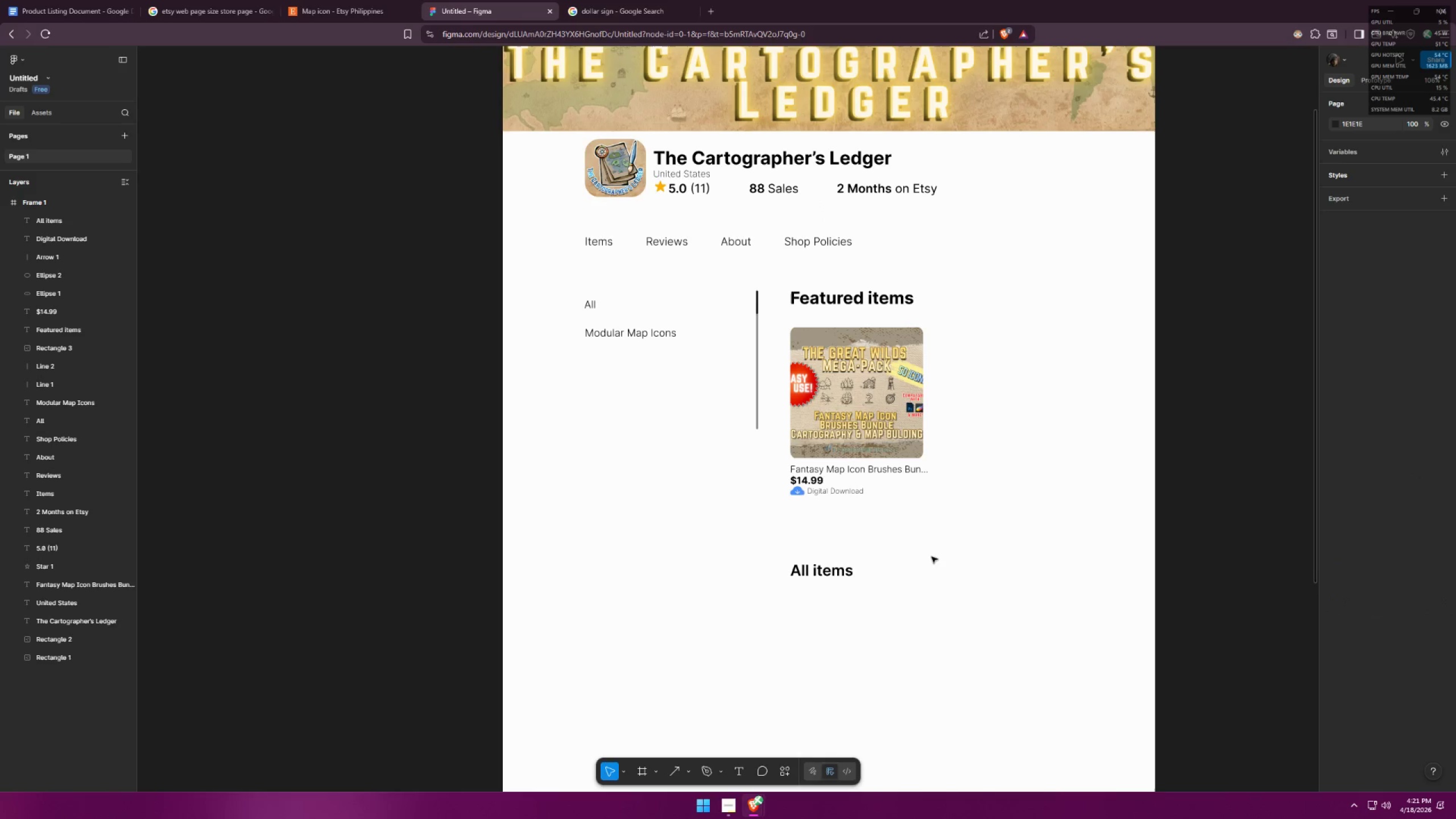 
key(Alt+AltLeft)
 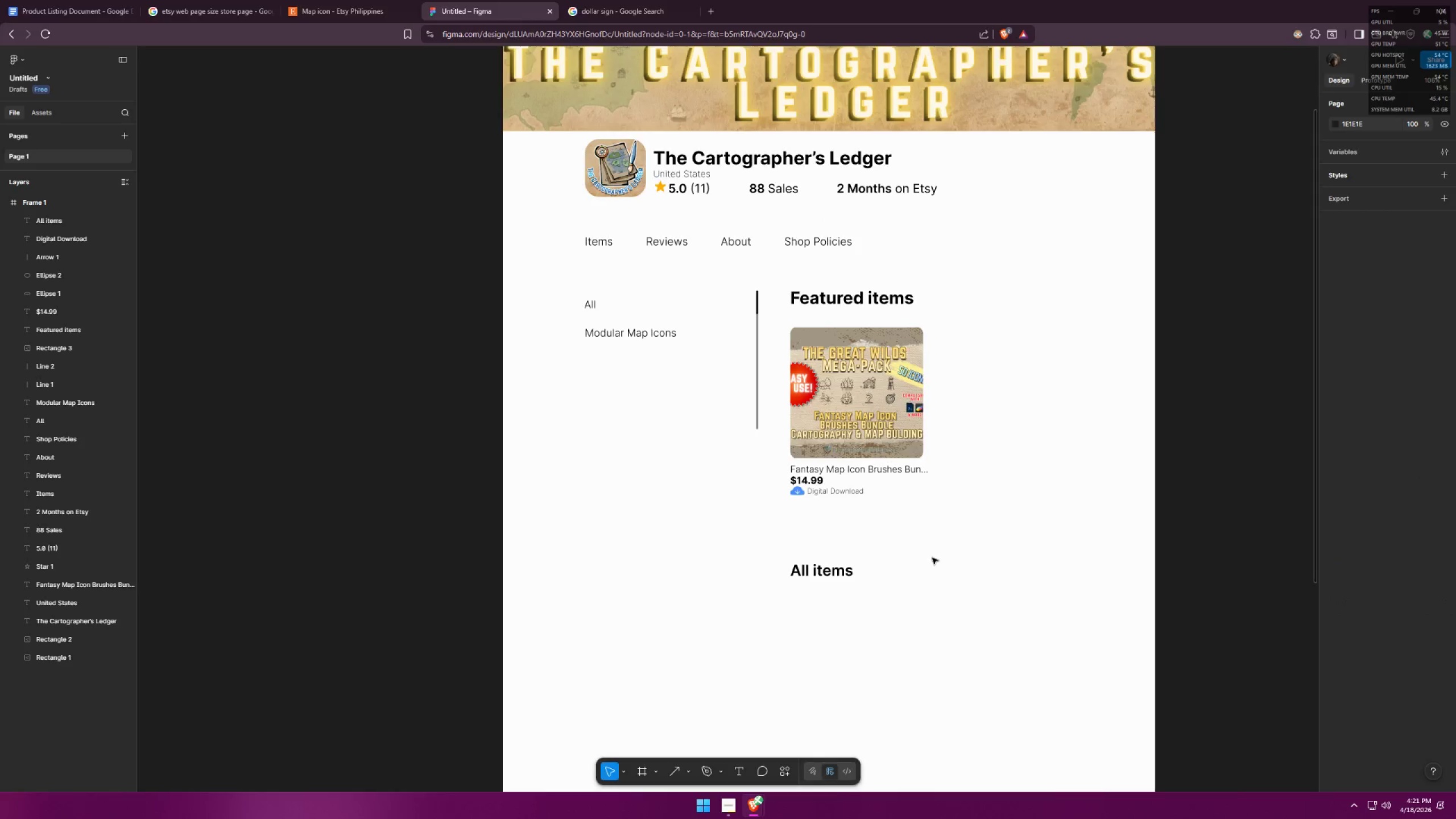 
key(Alt+Tab)
 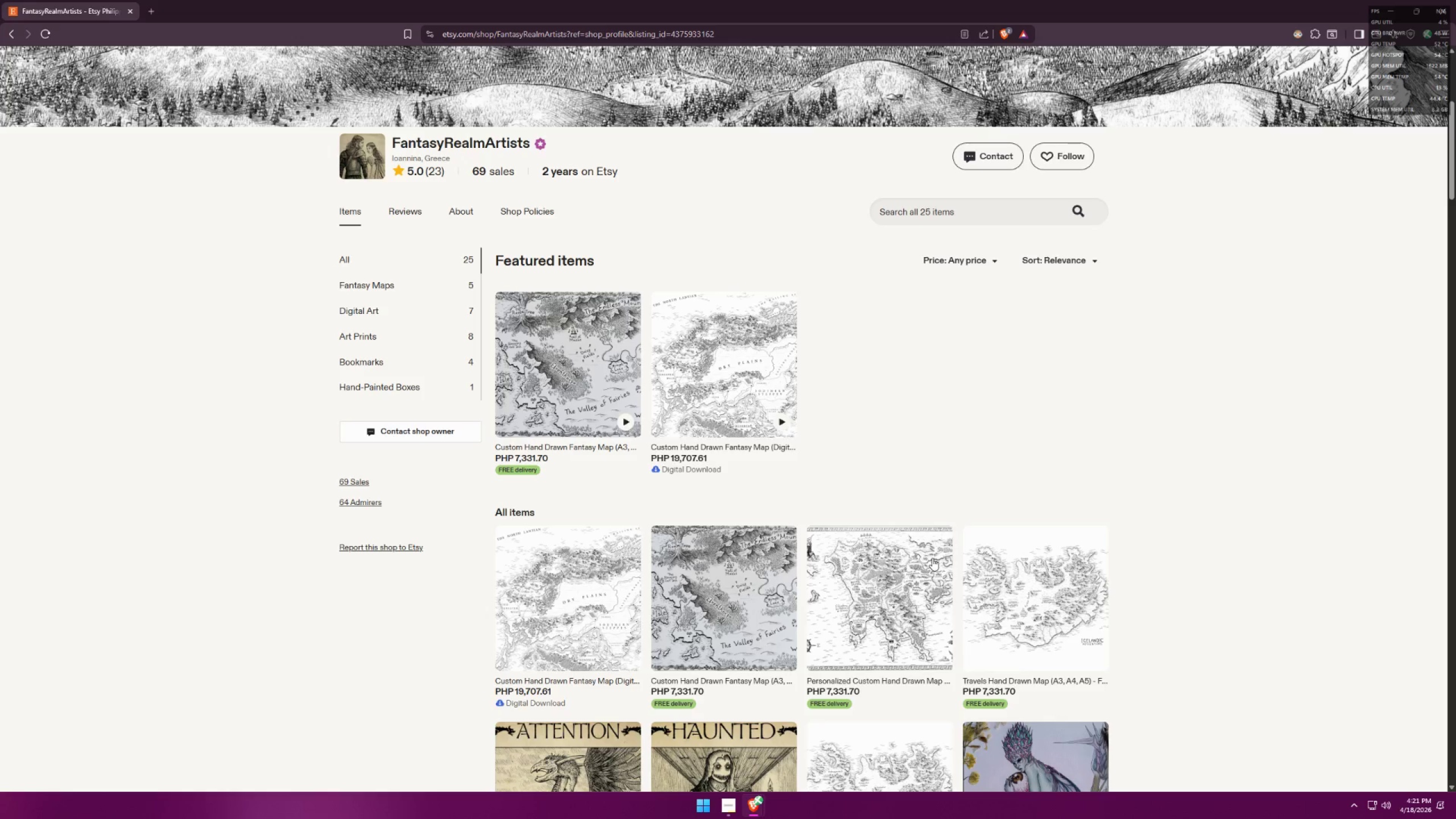 
key(Alt+AltLeft)
 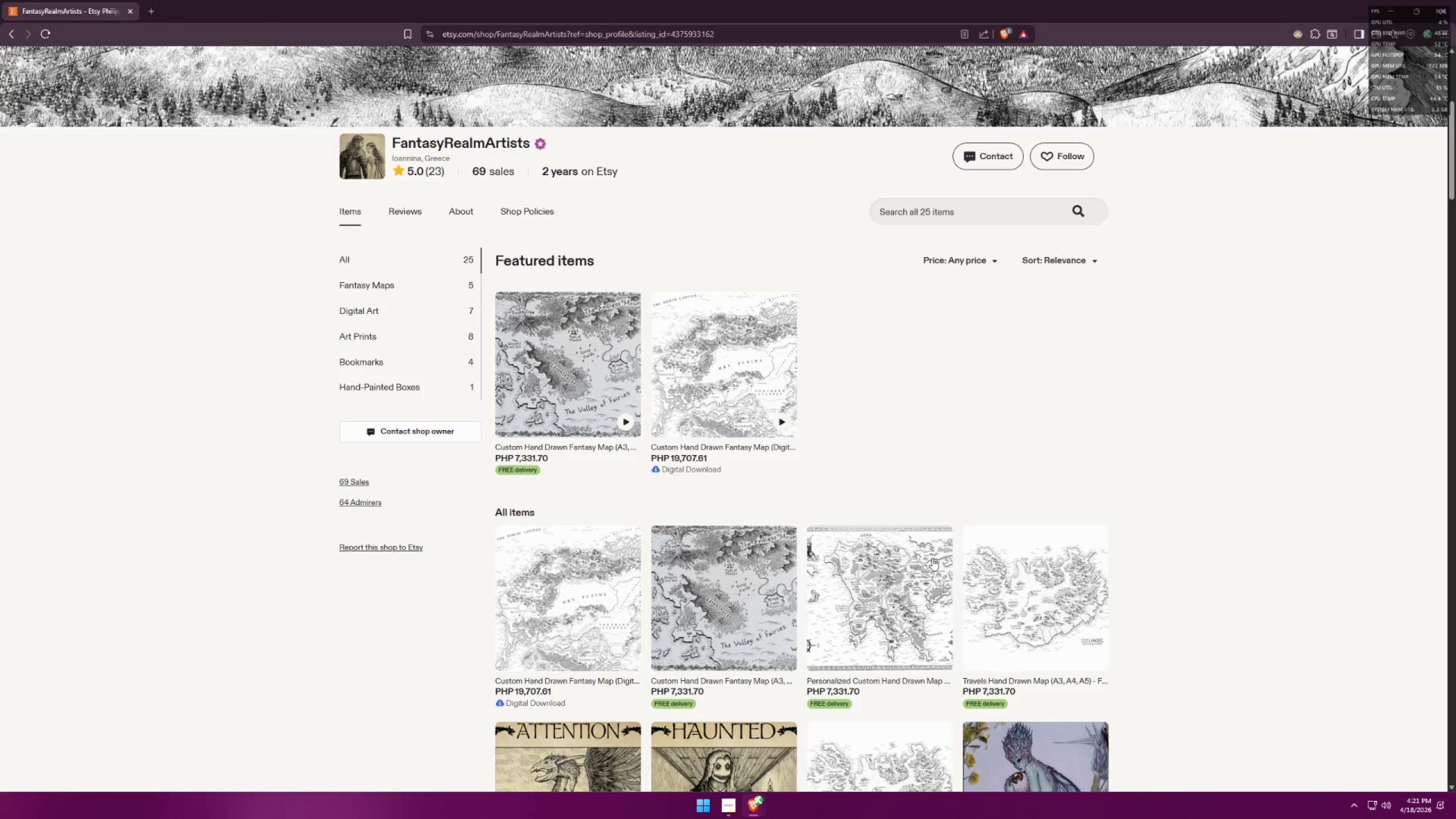 
key(Alt+Tab)
 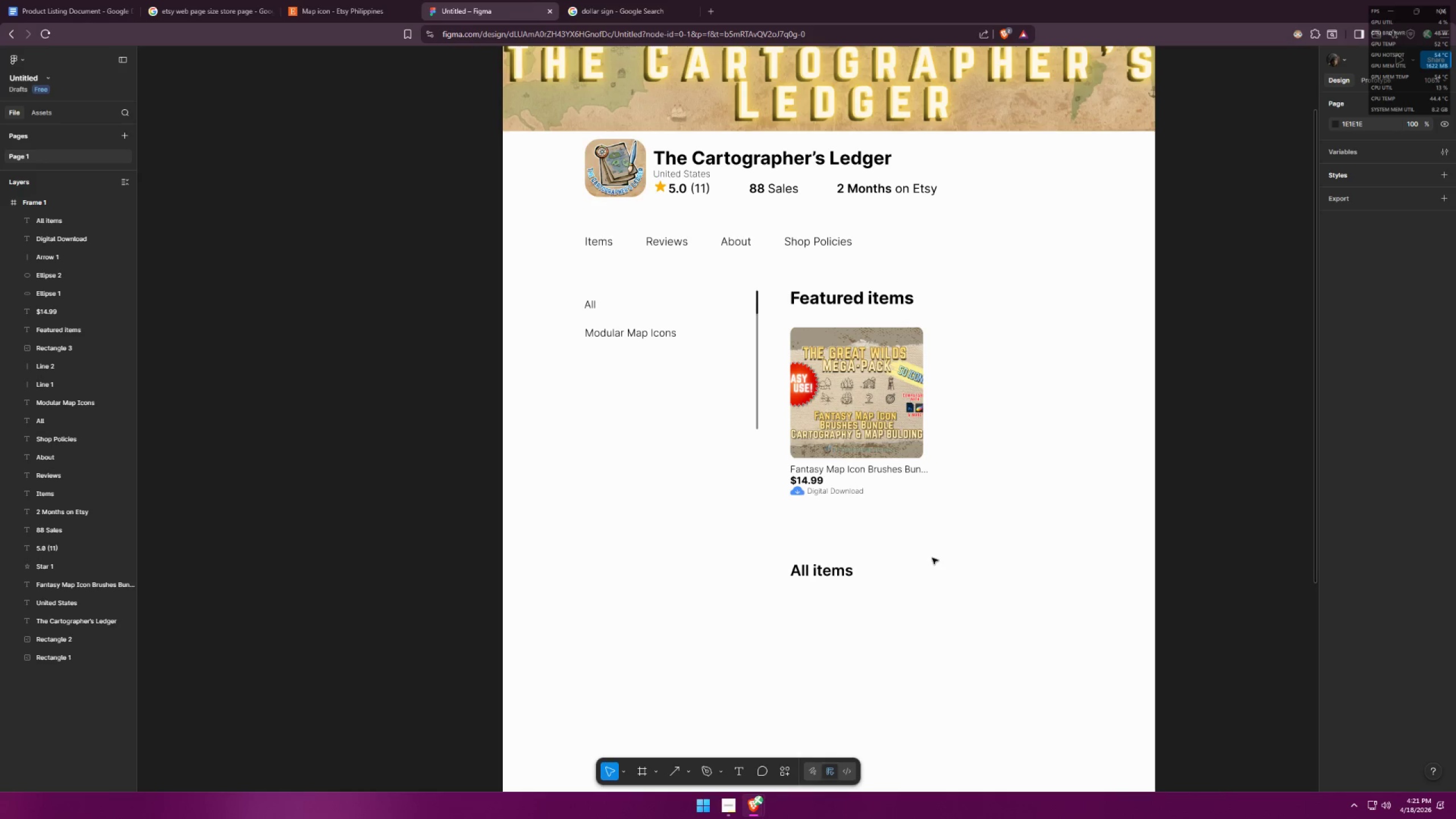 
key(Alt+AltLeft)
 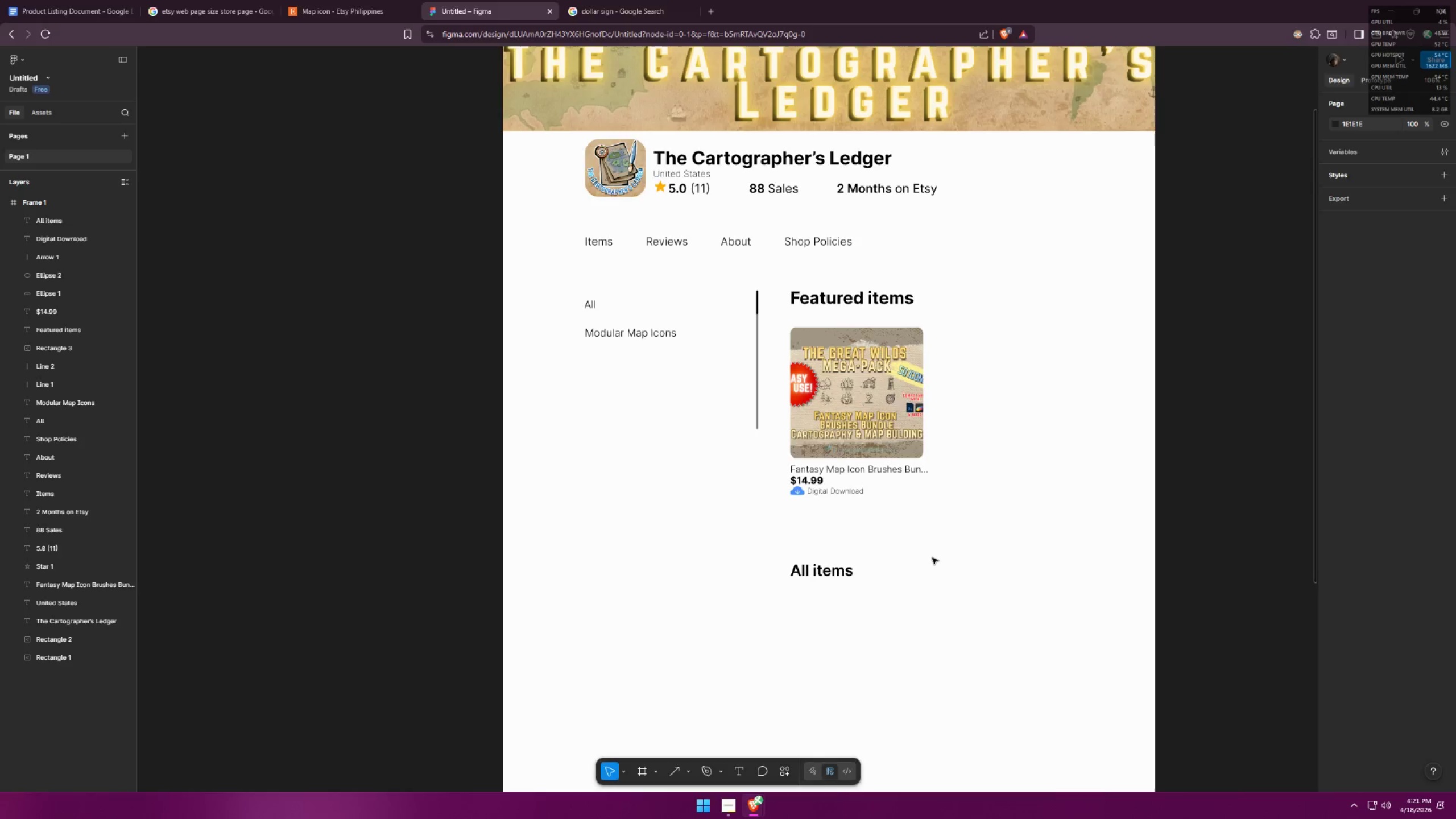 
key(Alt+Tab)
 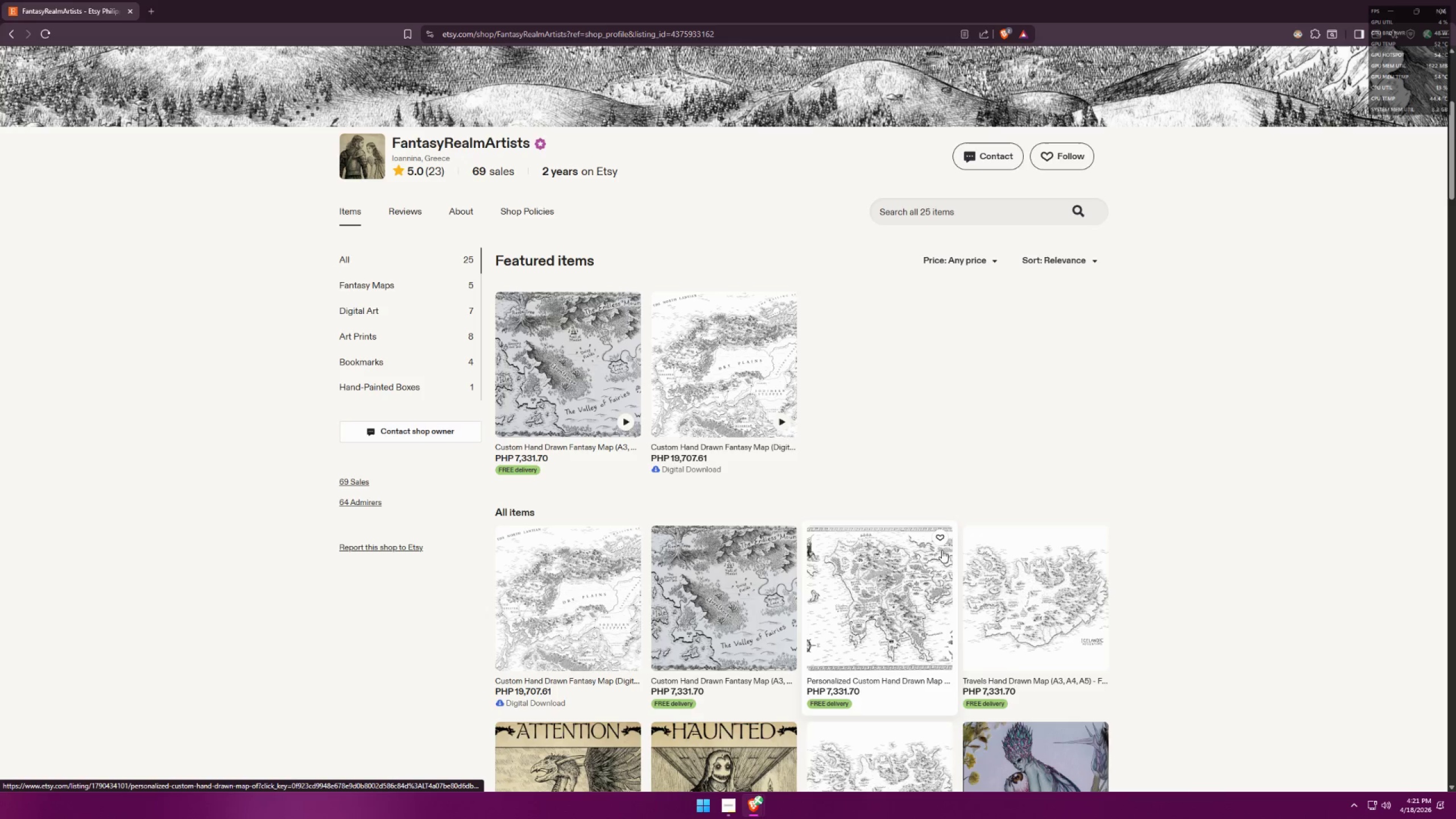 
scroll: coordinate [947, 548], scroll_direction: down, amount: 3.0
 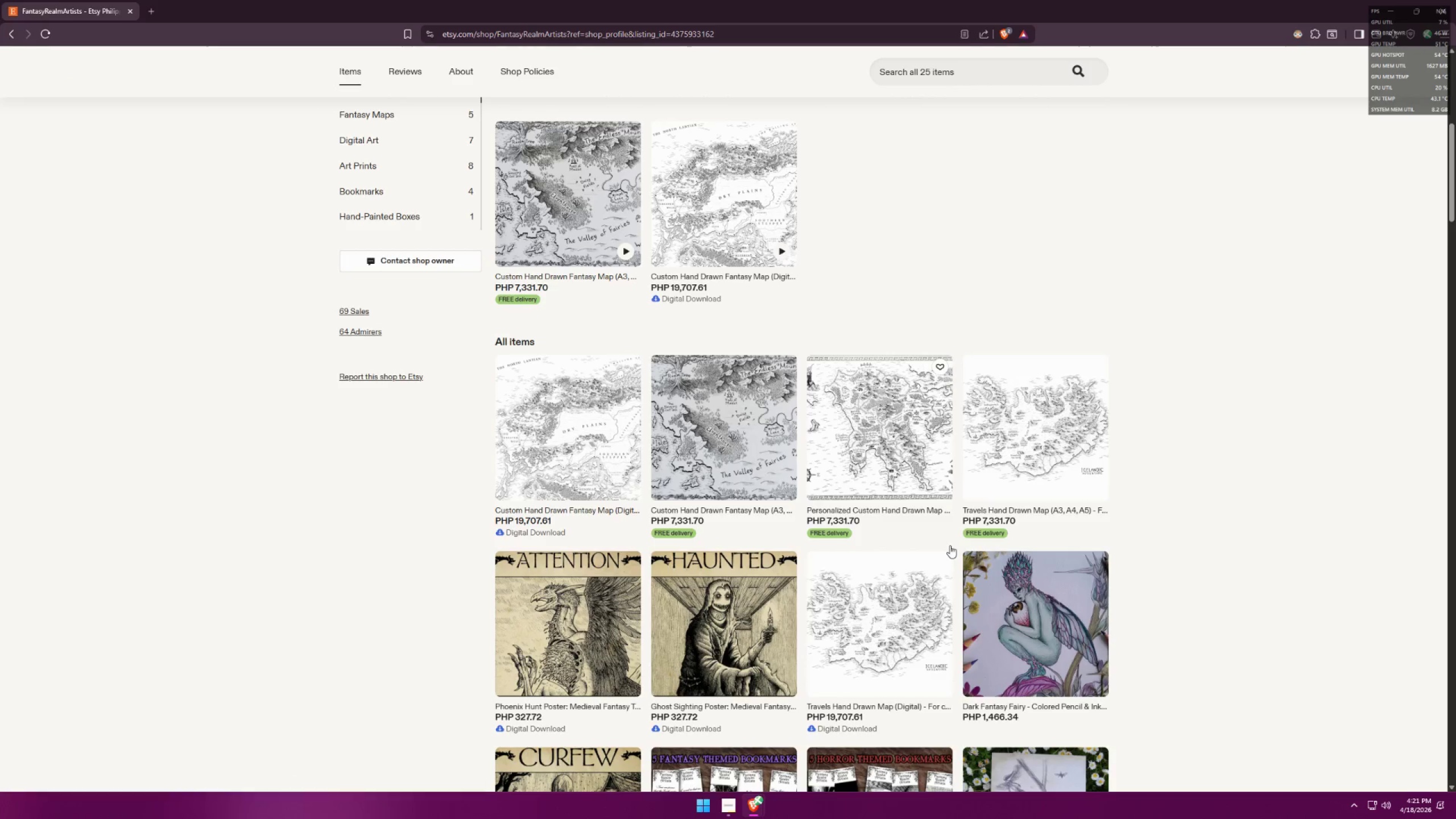 
key(Alt+AltLeft)
 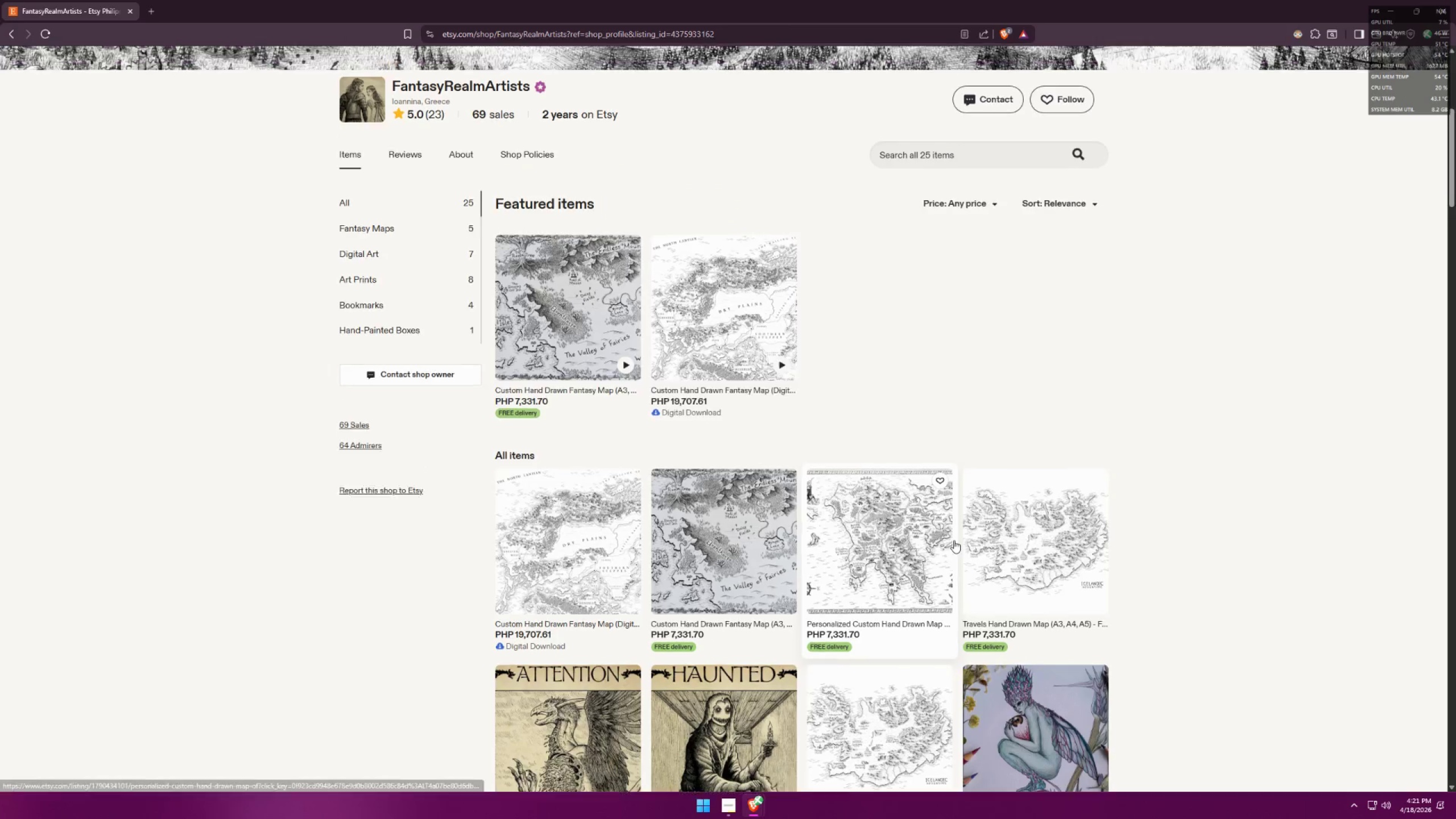 
key(Alt+Tab)
 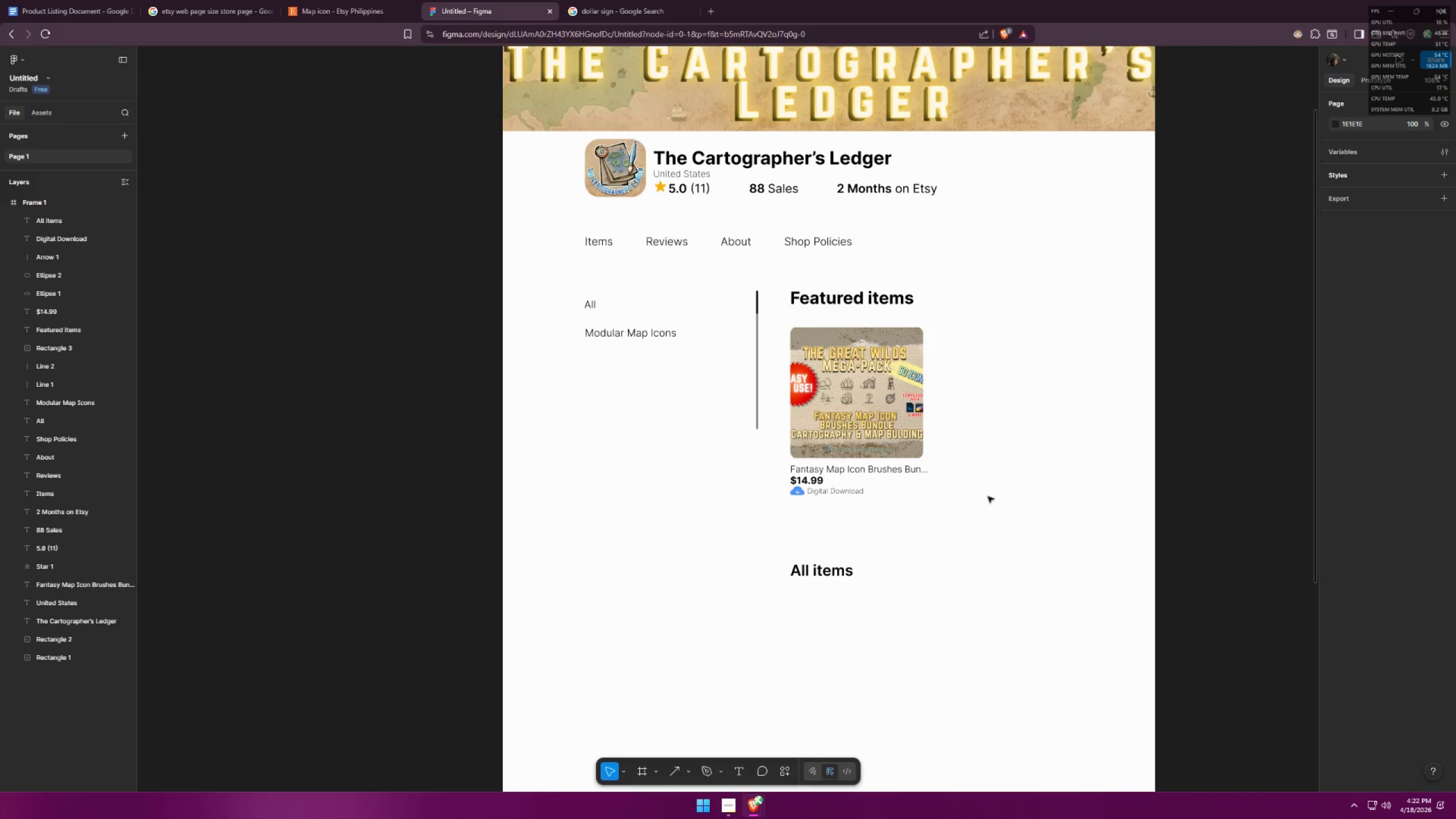 
scroll: coordinate [953, 541], scroll_direction: up, amount: 2.0
 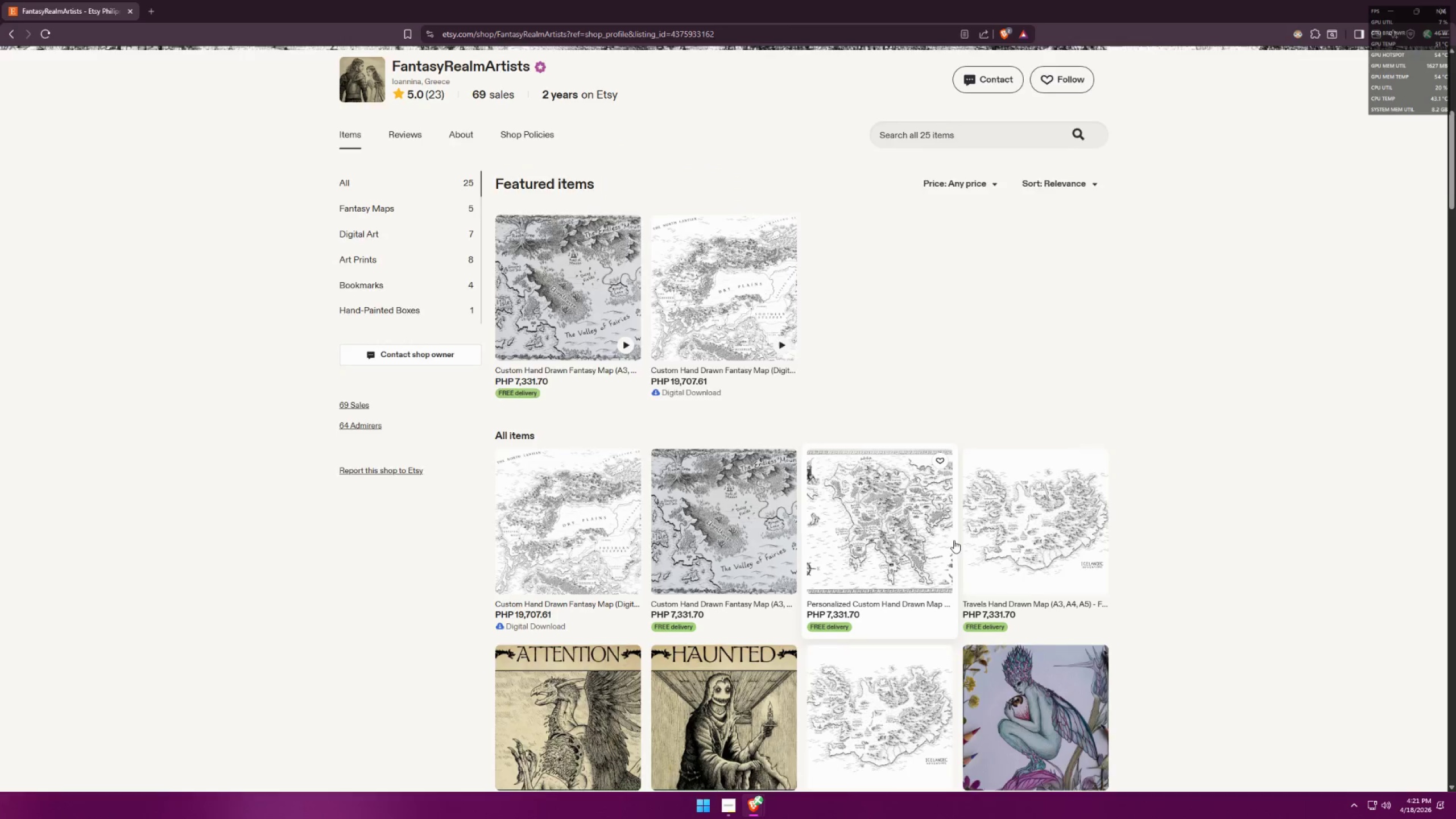 
left_click_drag(start_coordinate=[985, 504], to_coordinate=[857, 442])
 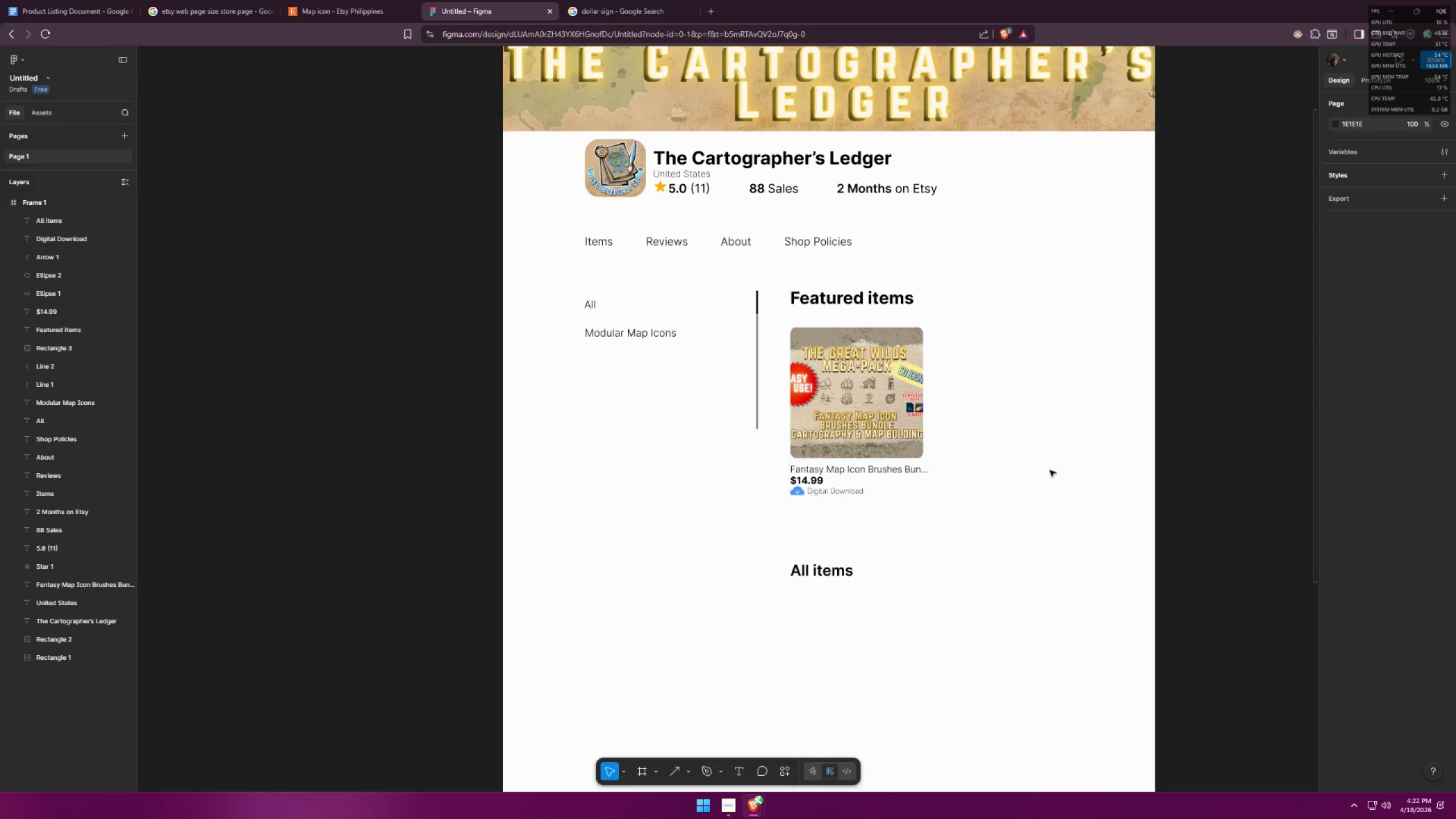 
key(Alt+AltLeft)
 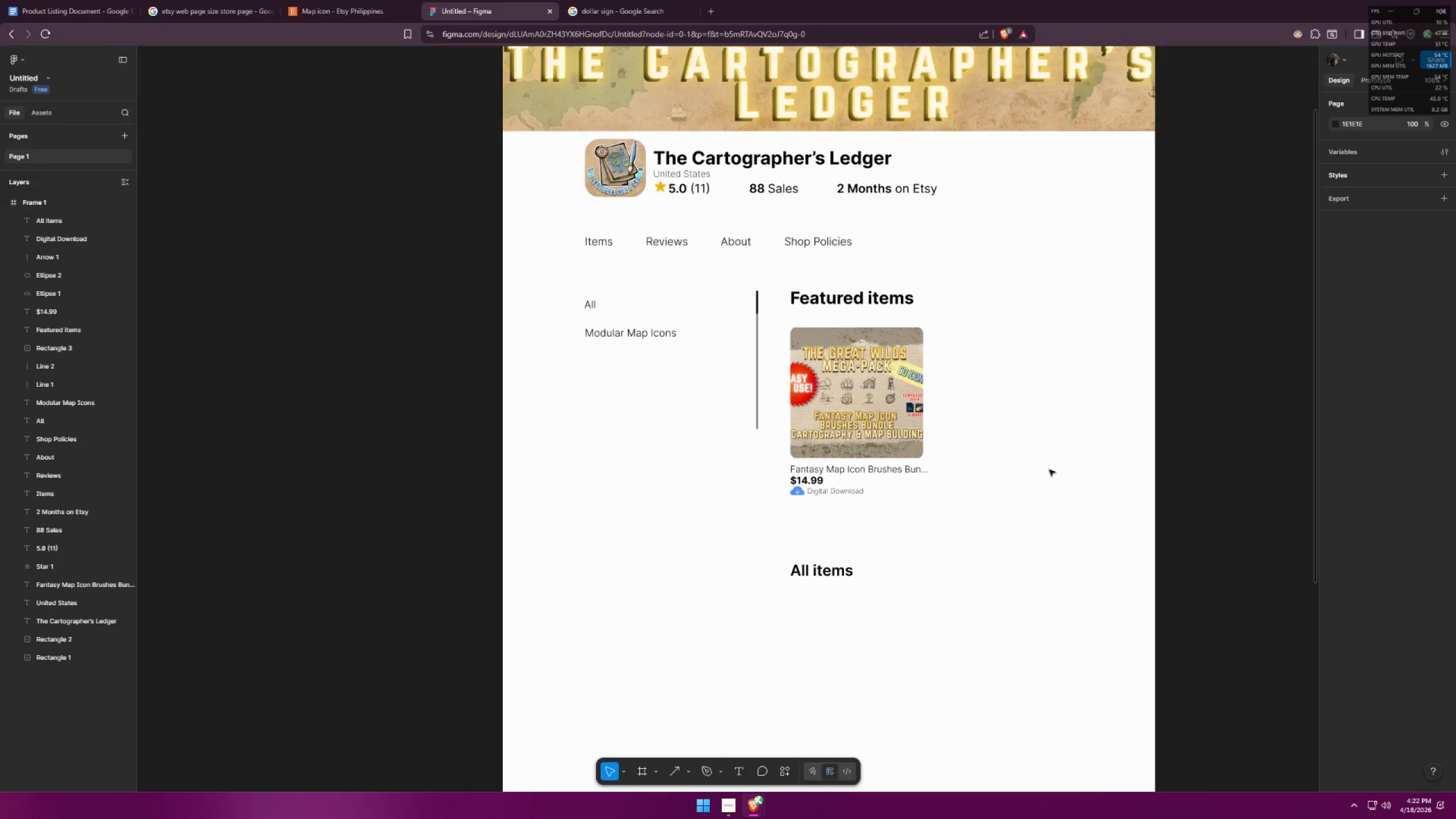 
key(Alt+Tab)
 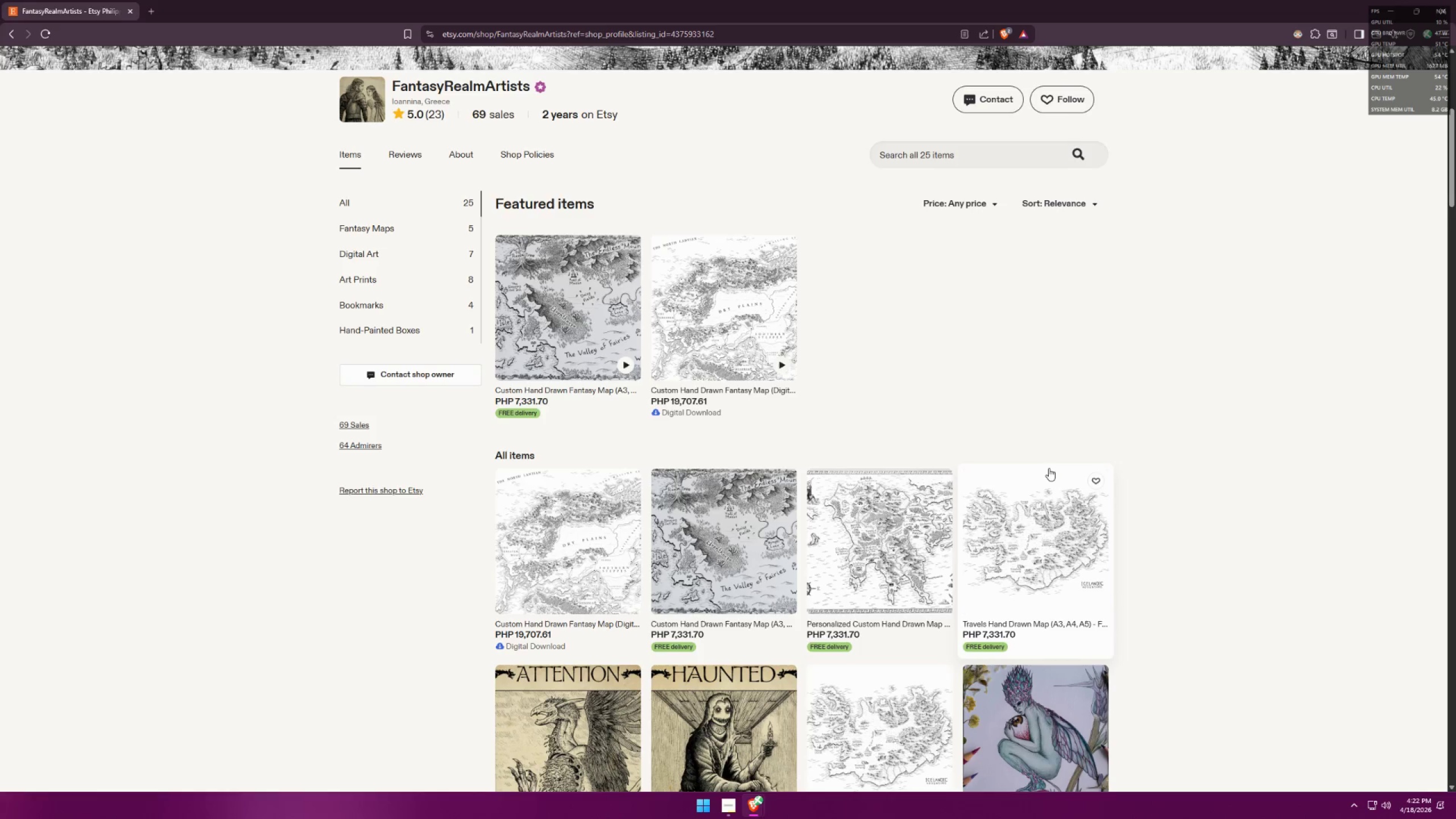 
key(Alt+AltLeft)
 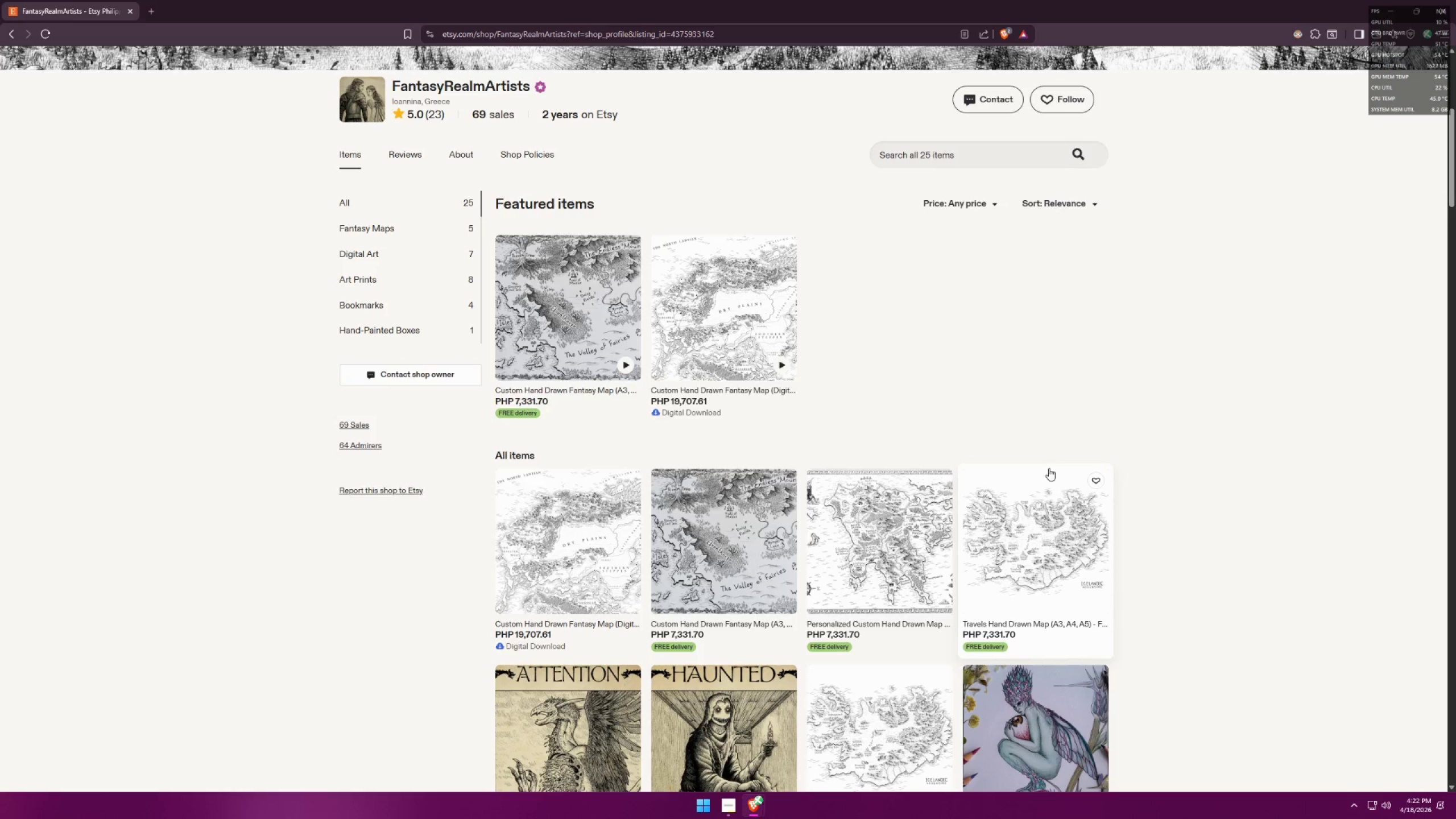 
key(Alt+Tab)
 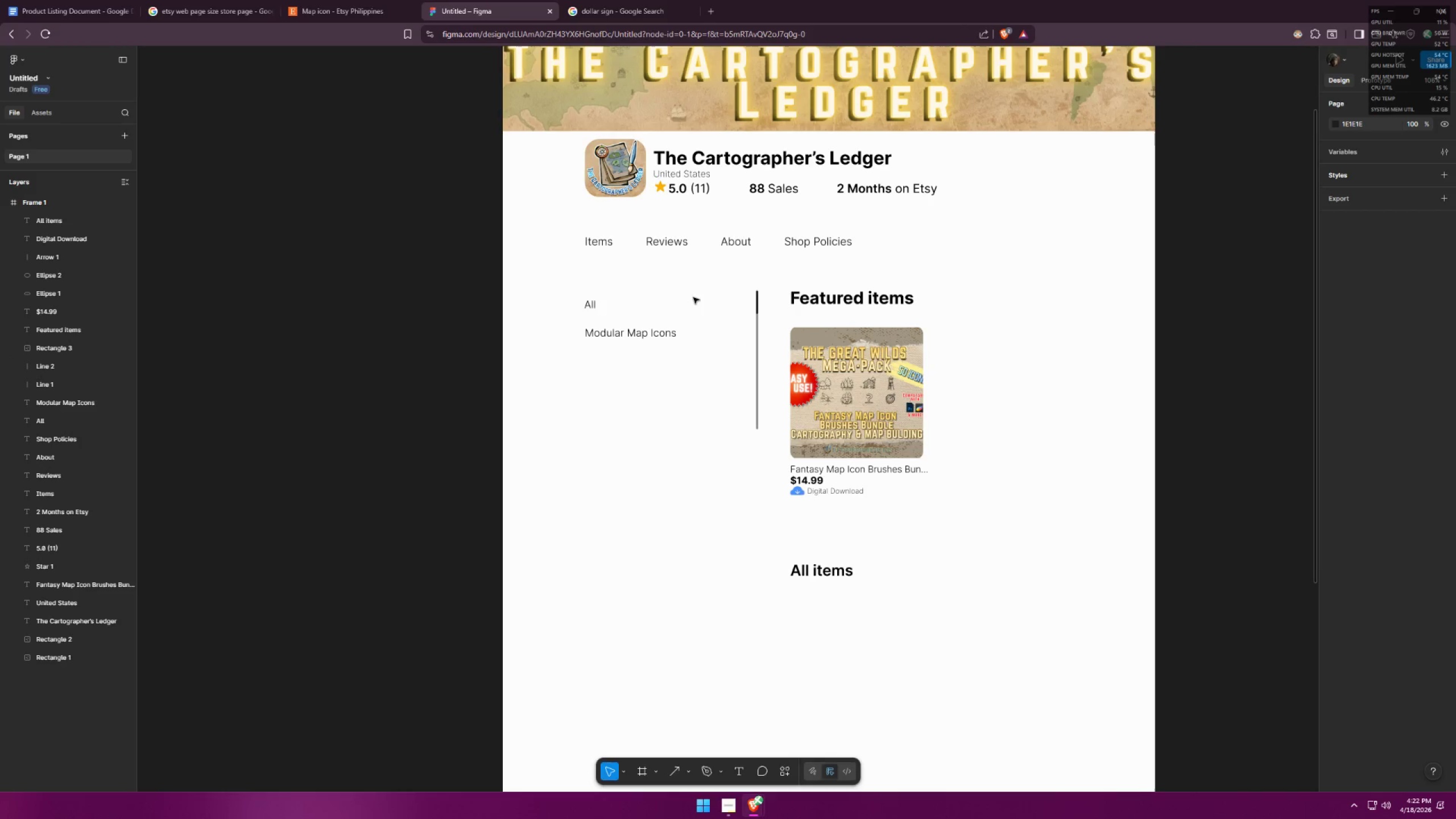 
wait(5.44)
 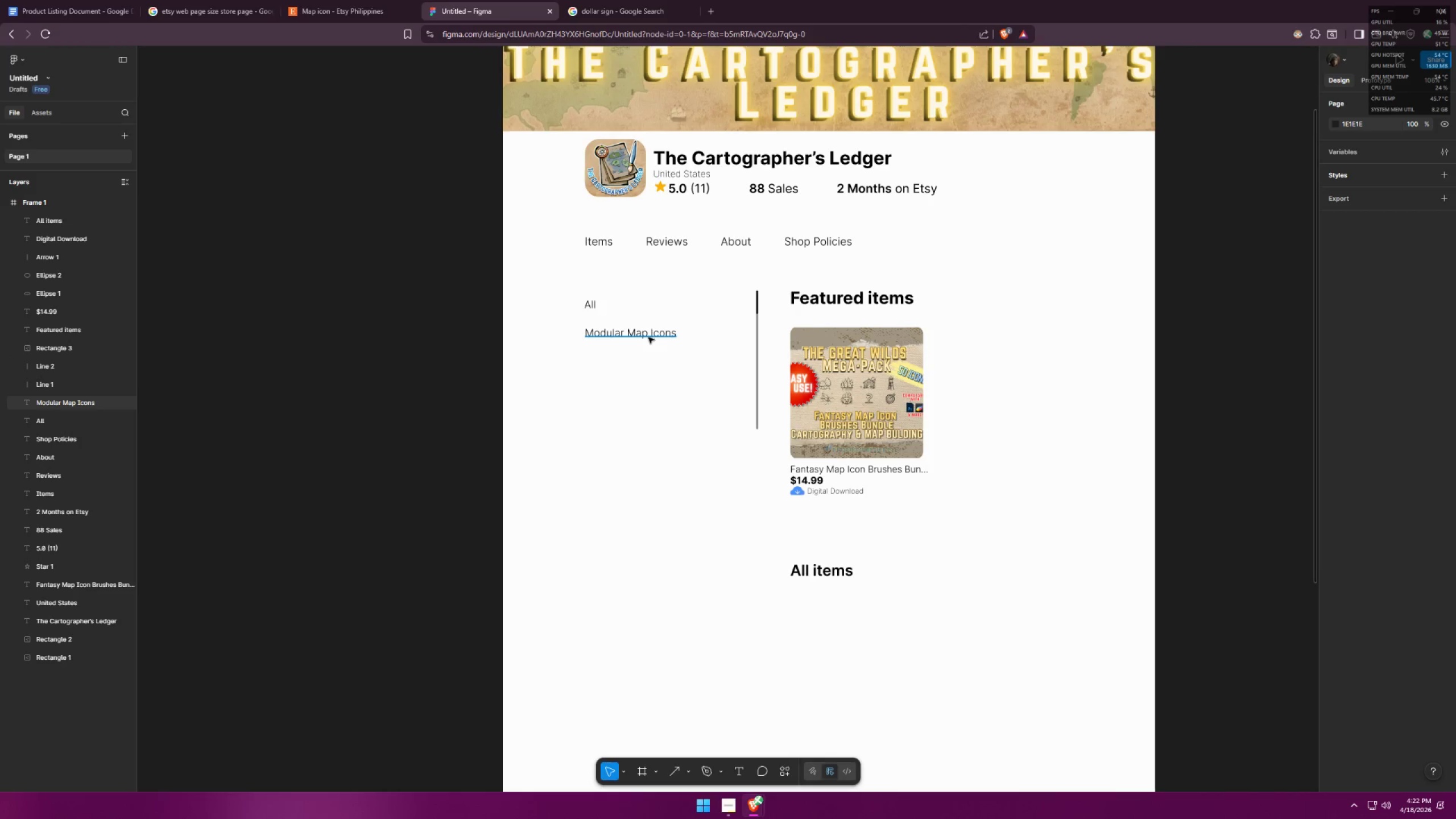 
left_click([598, 300])
 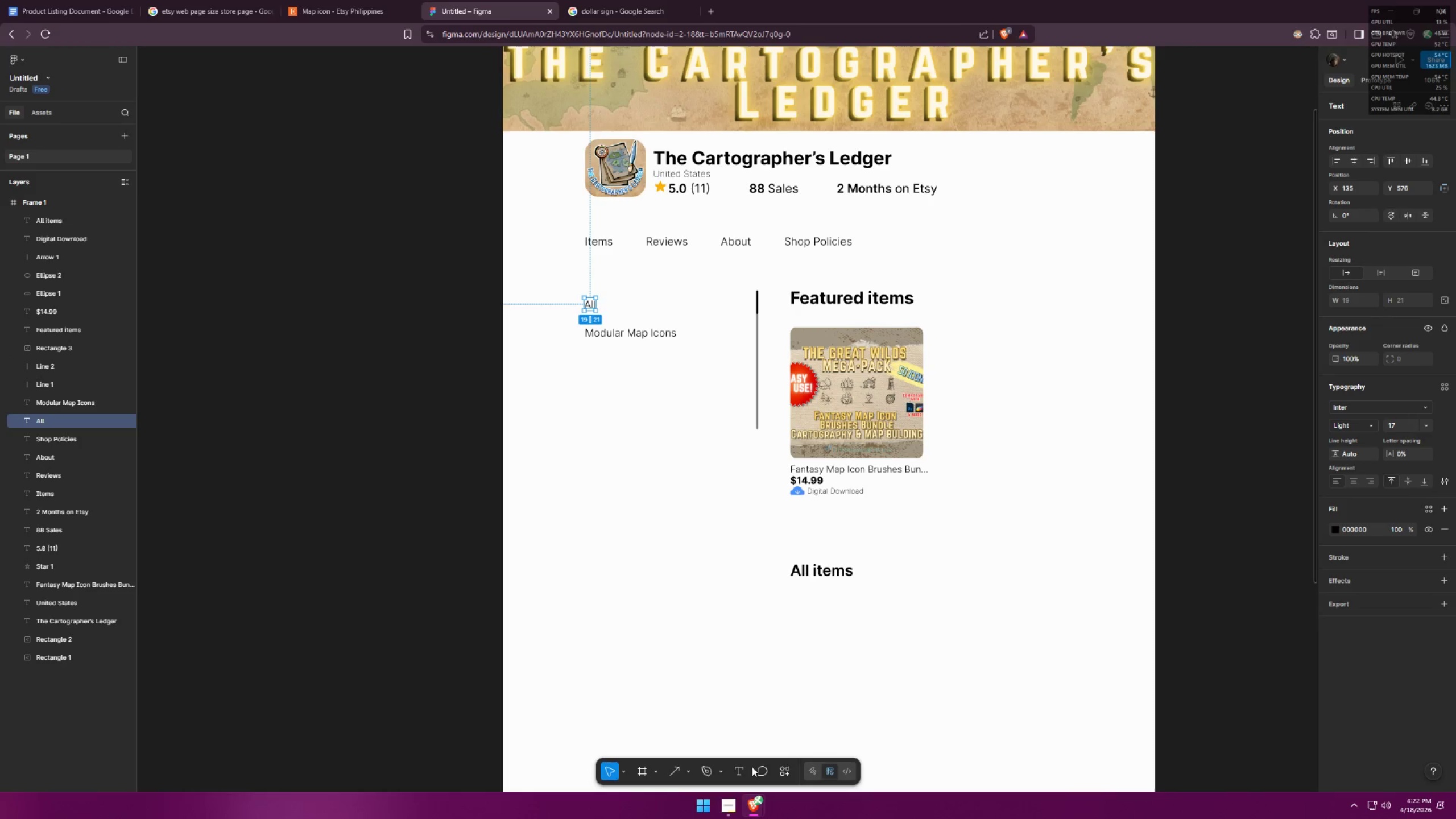 
left_click([728, 298])
 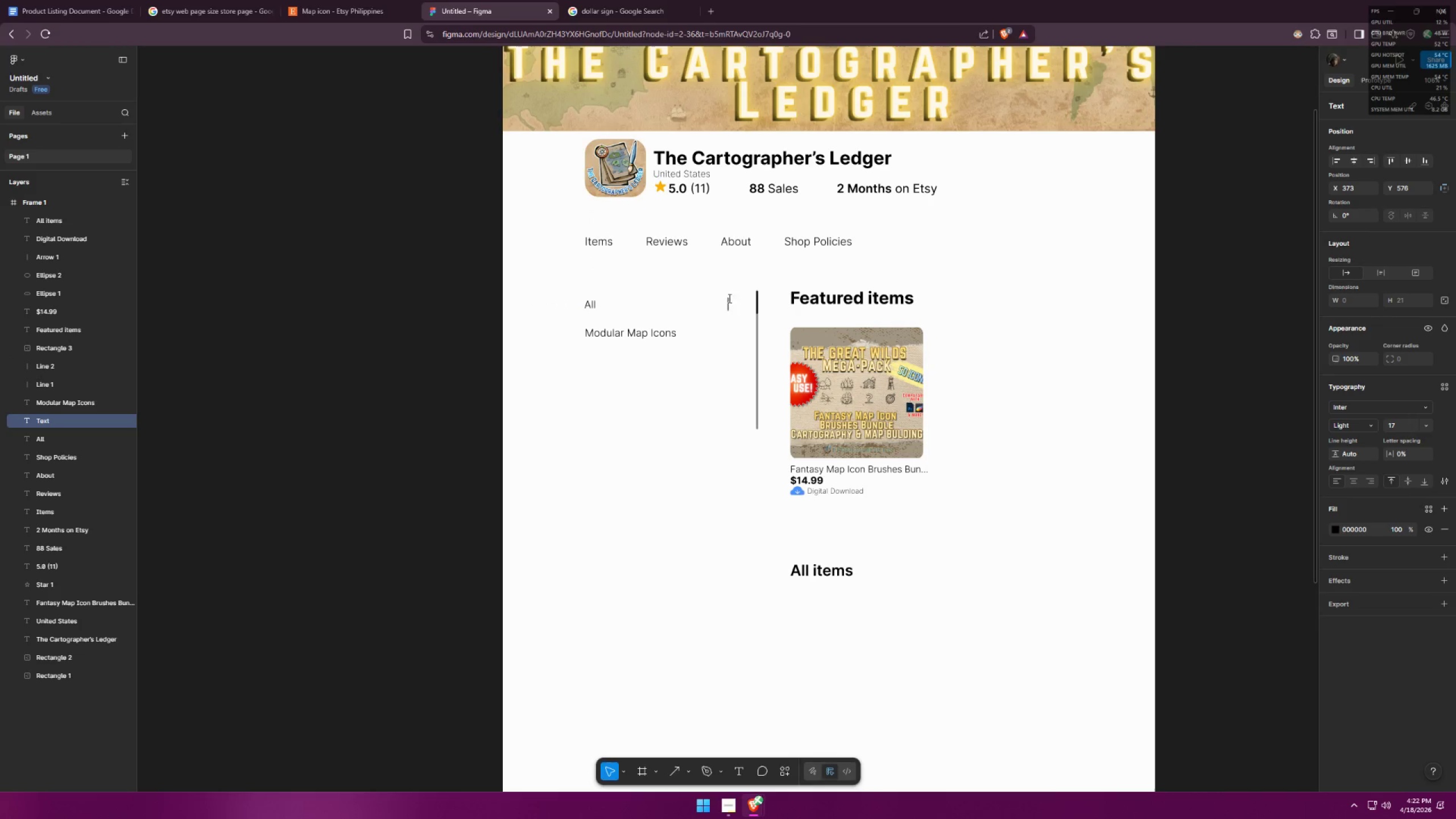 
key(1)
 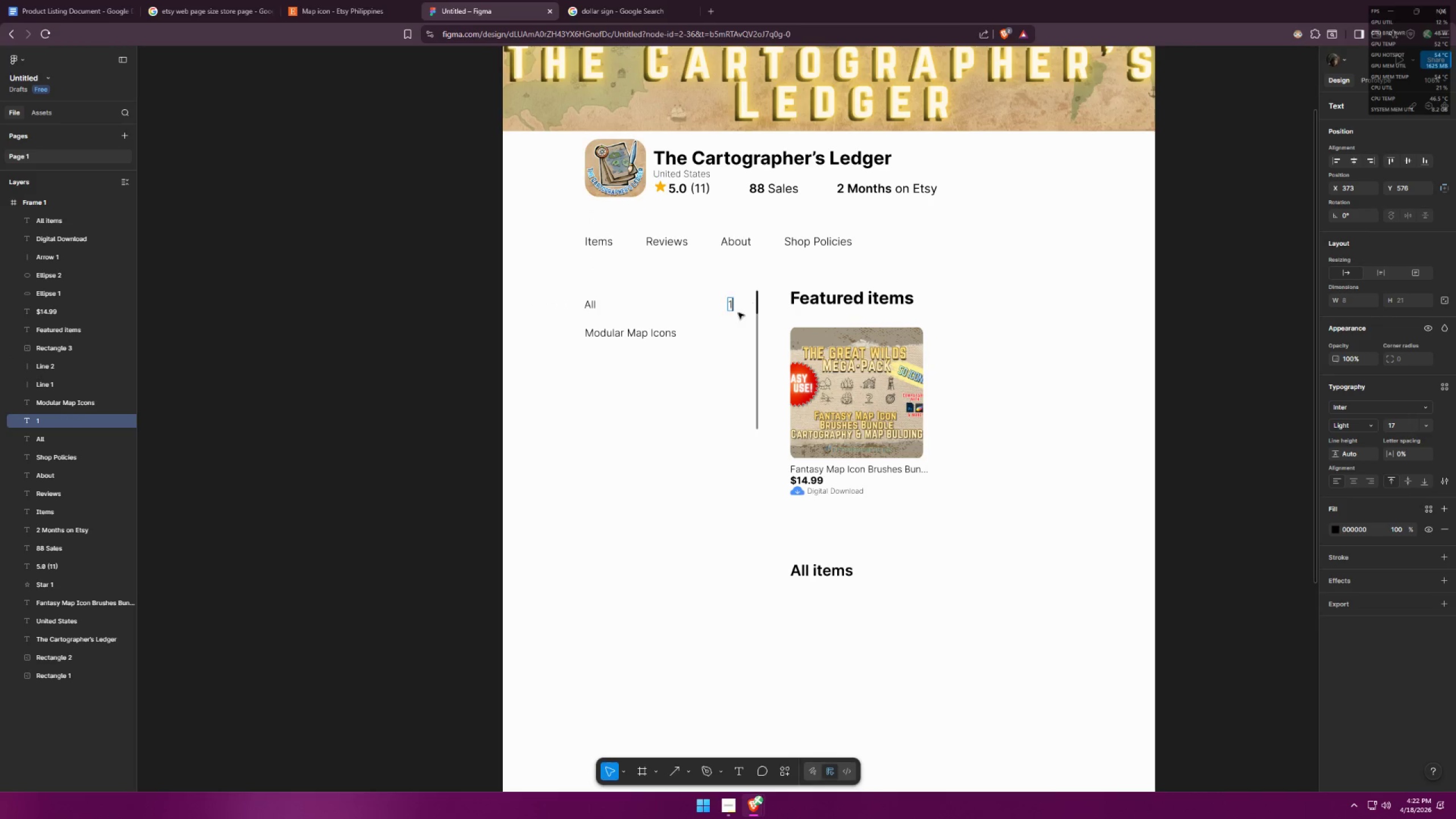 
left_click([722, 330])
 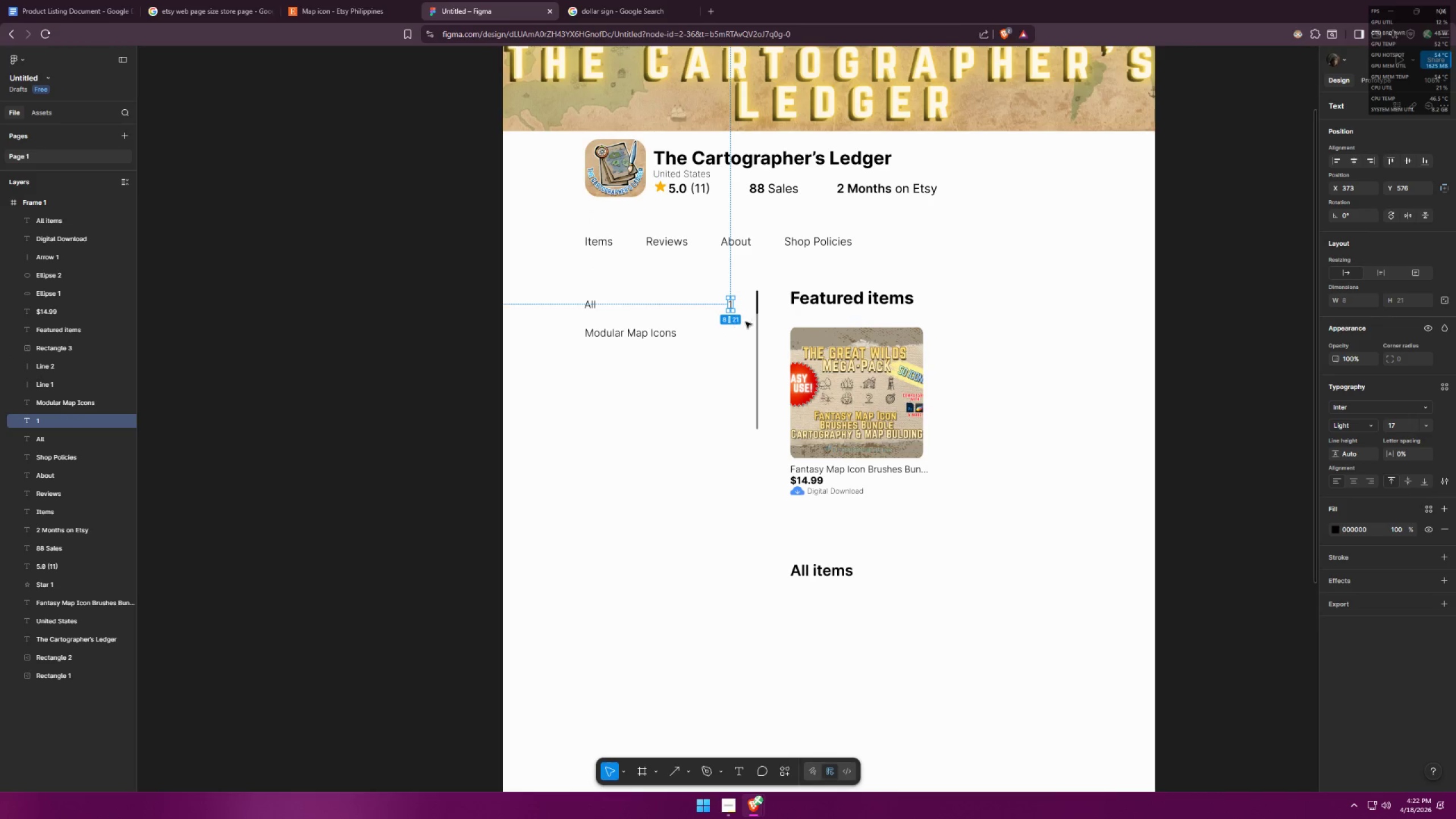 
left_click([715, 338])
 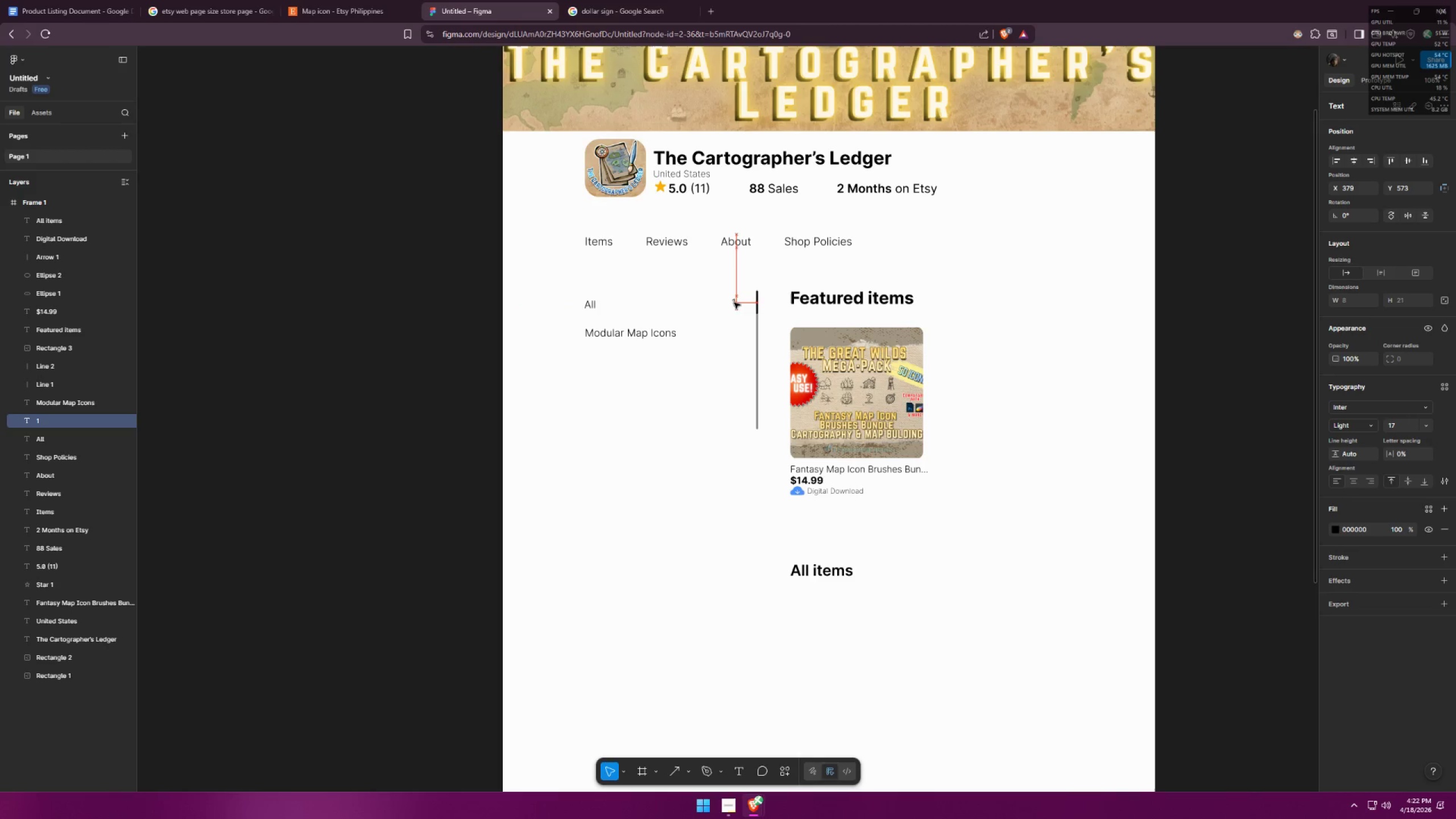 
left_click([727, 329])
 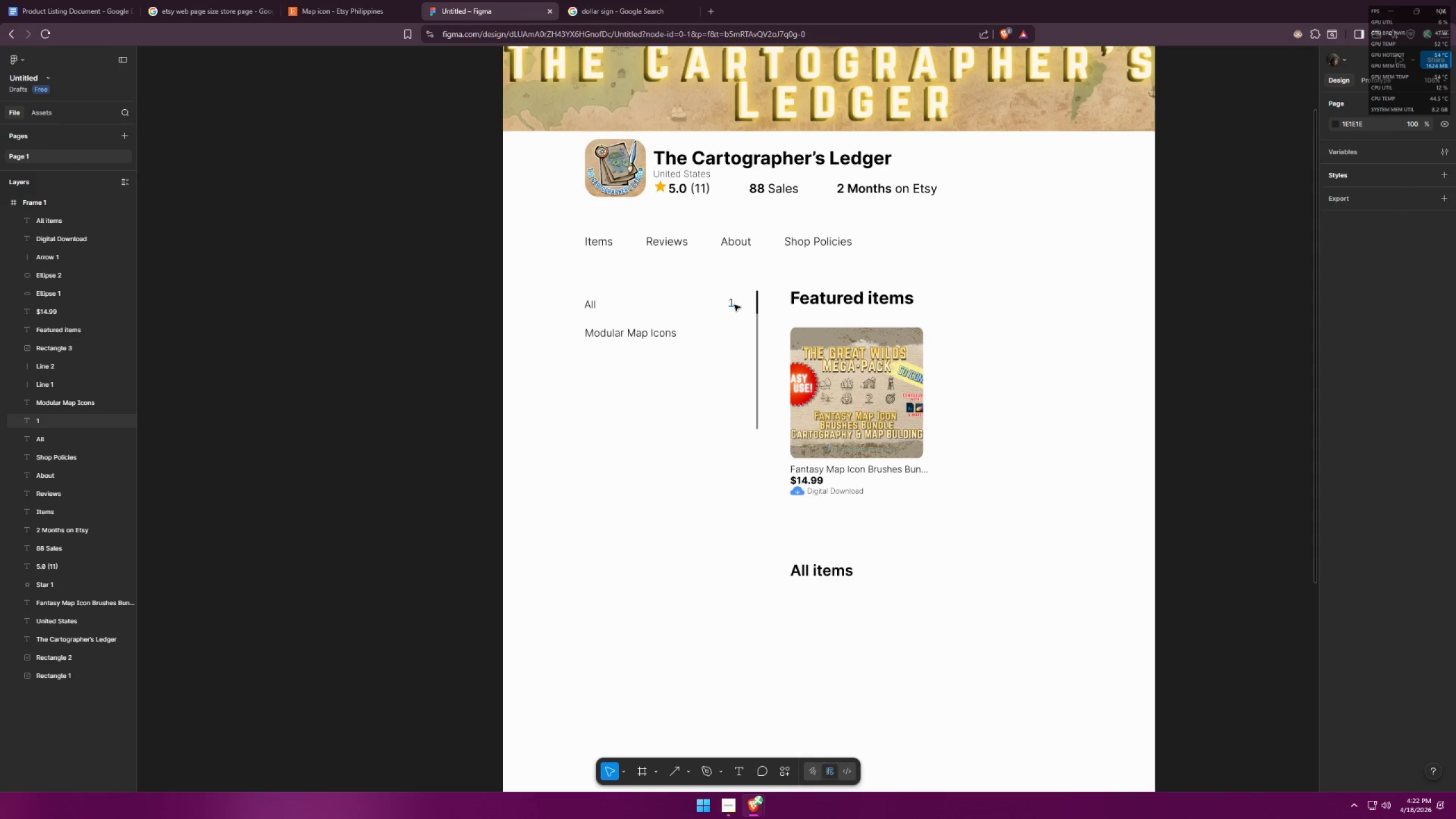 
hold_key(key=AltLeft, duration=0.33)
 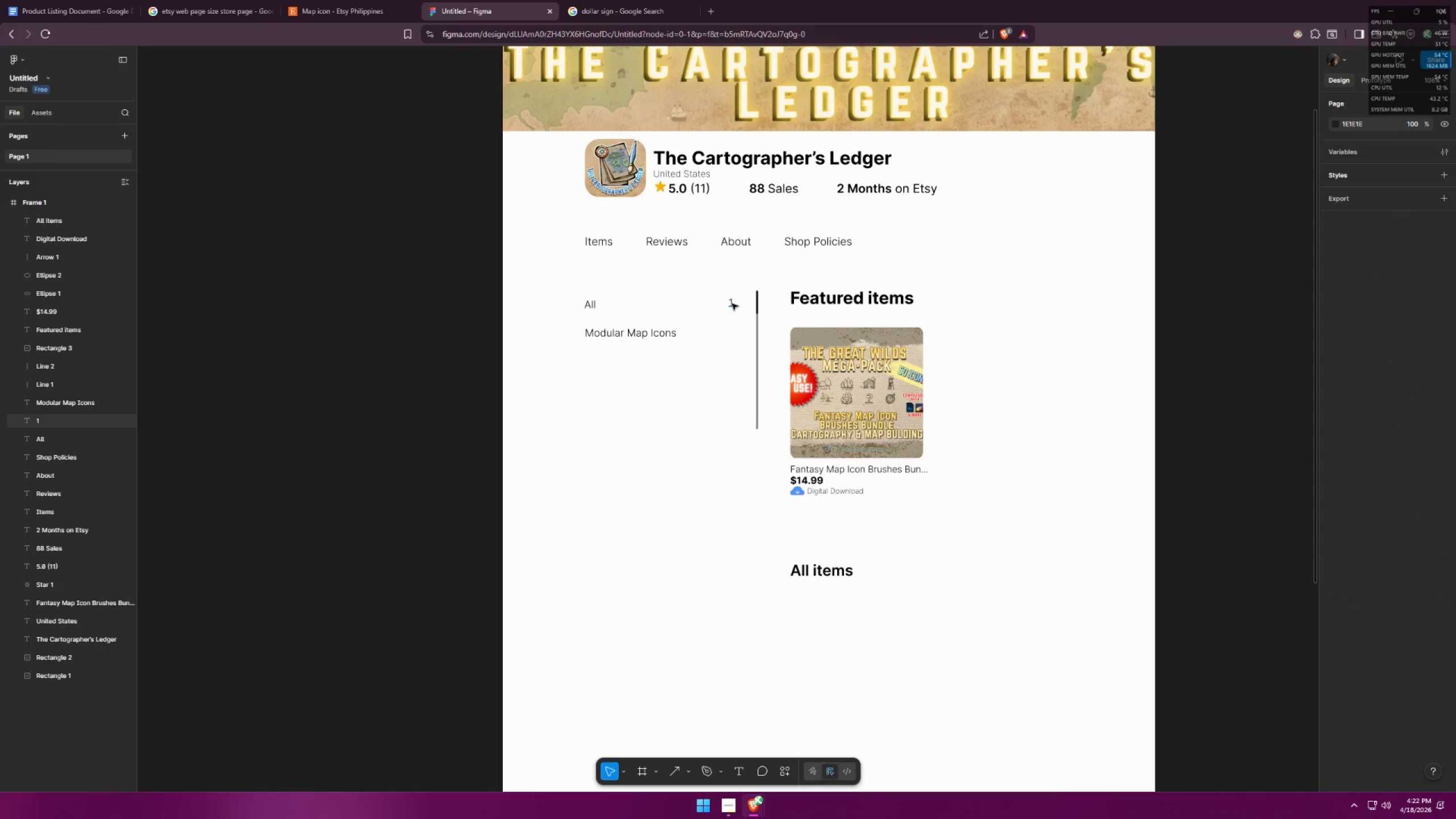 
hold_key(key=ShiftLeft, duration=0.33)
 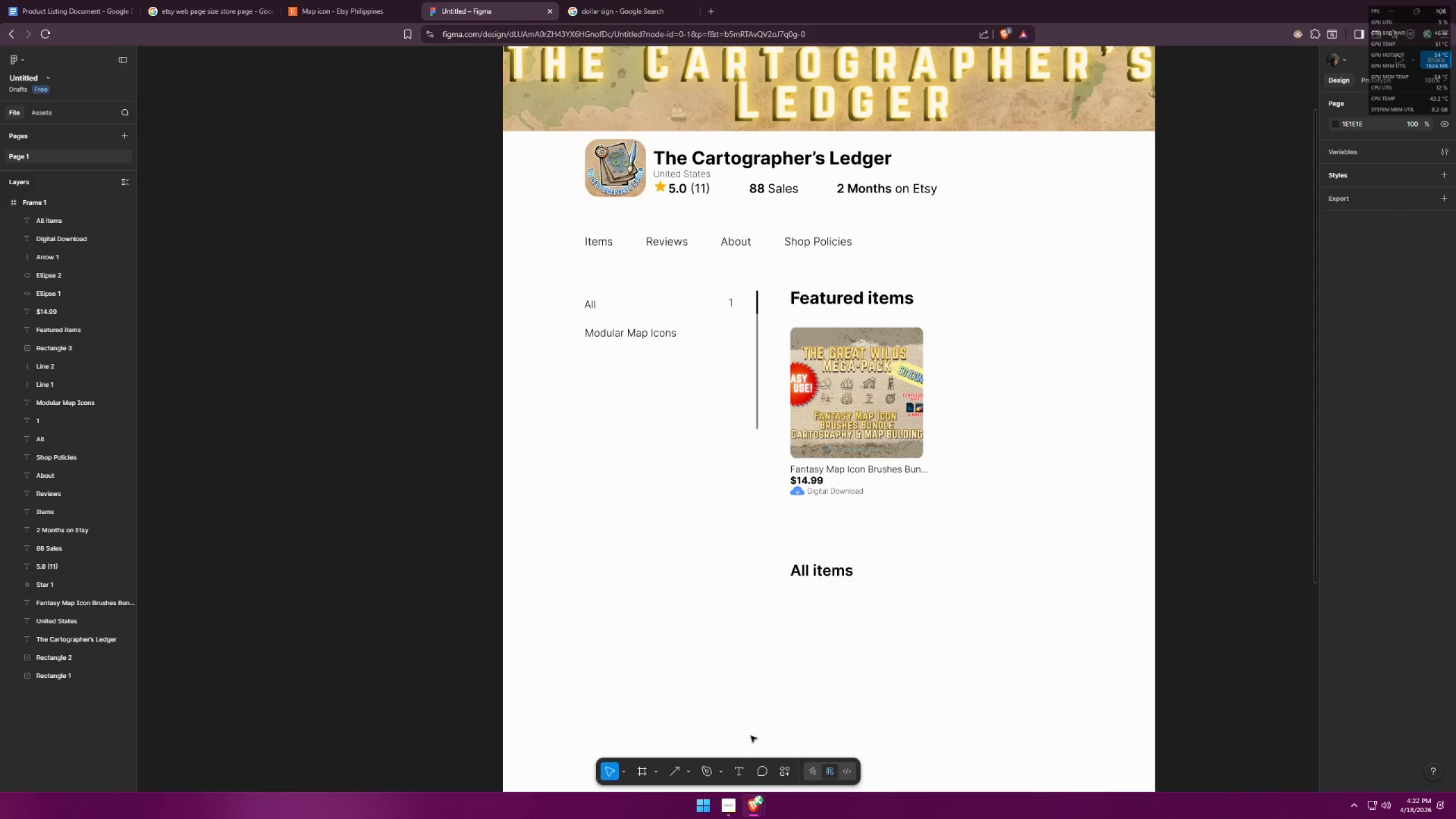 
left_click([738, 774])
 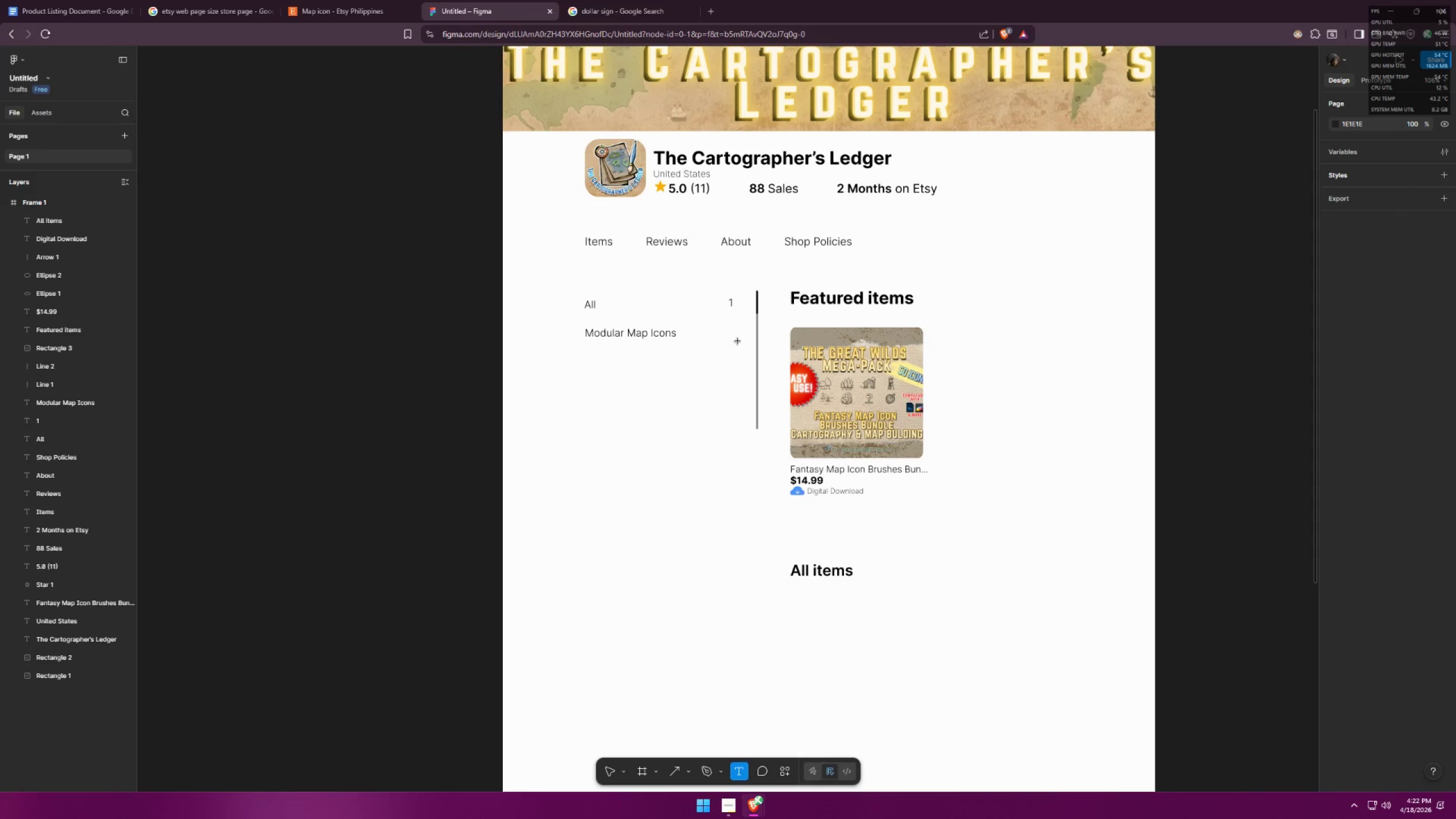 
left_click([734, 329])
 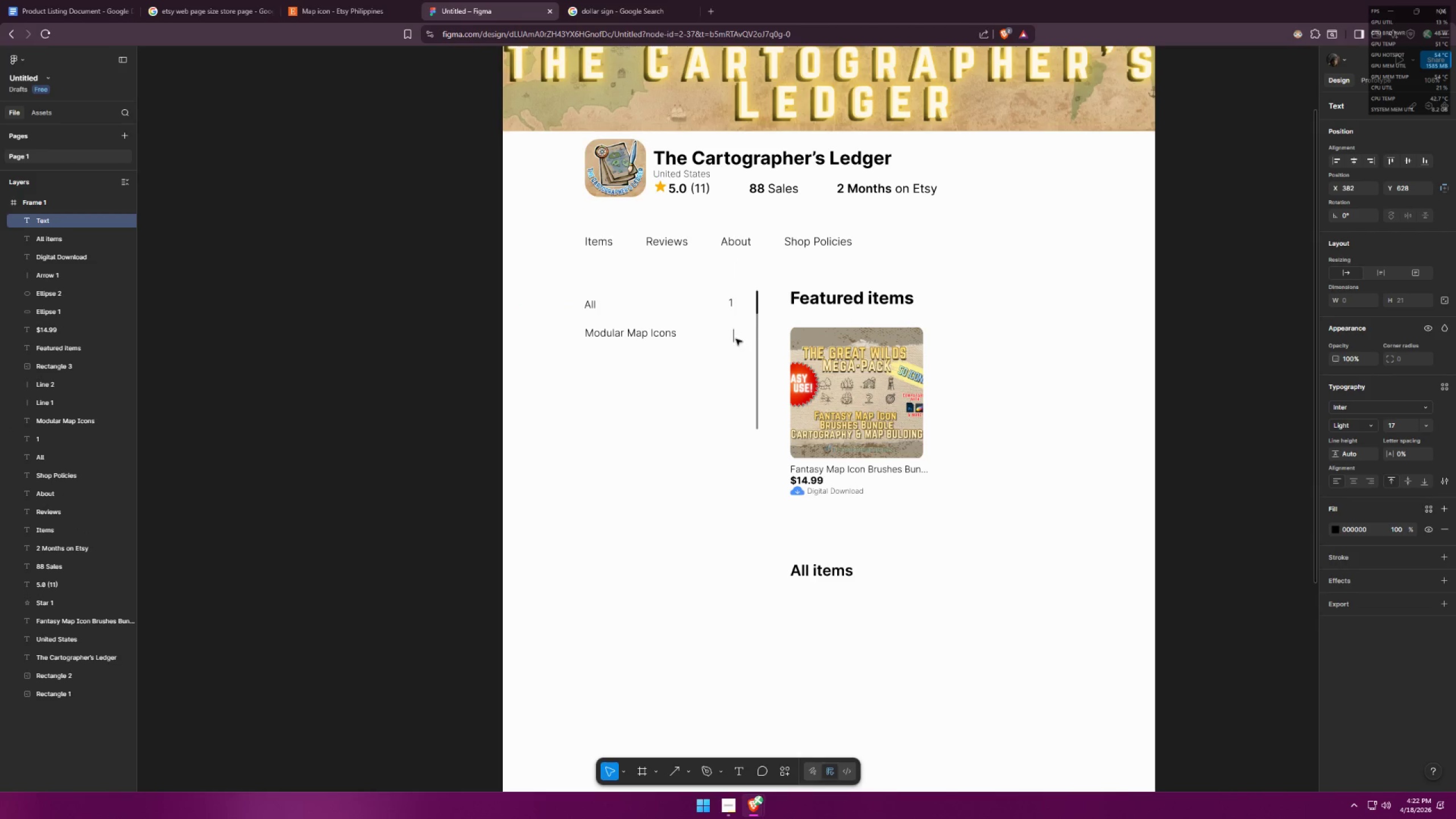 
key(1)
 